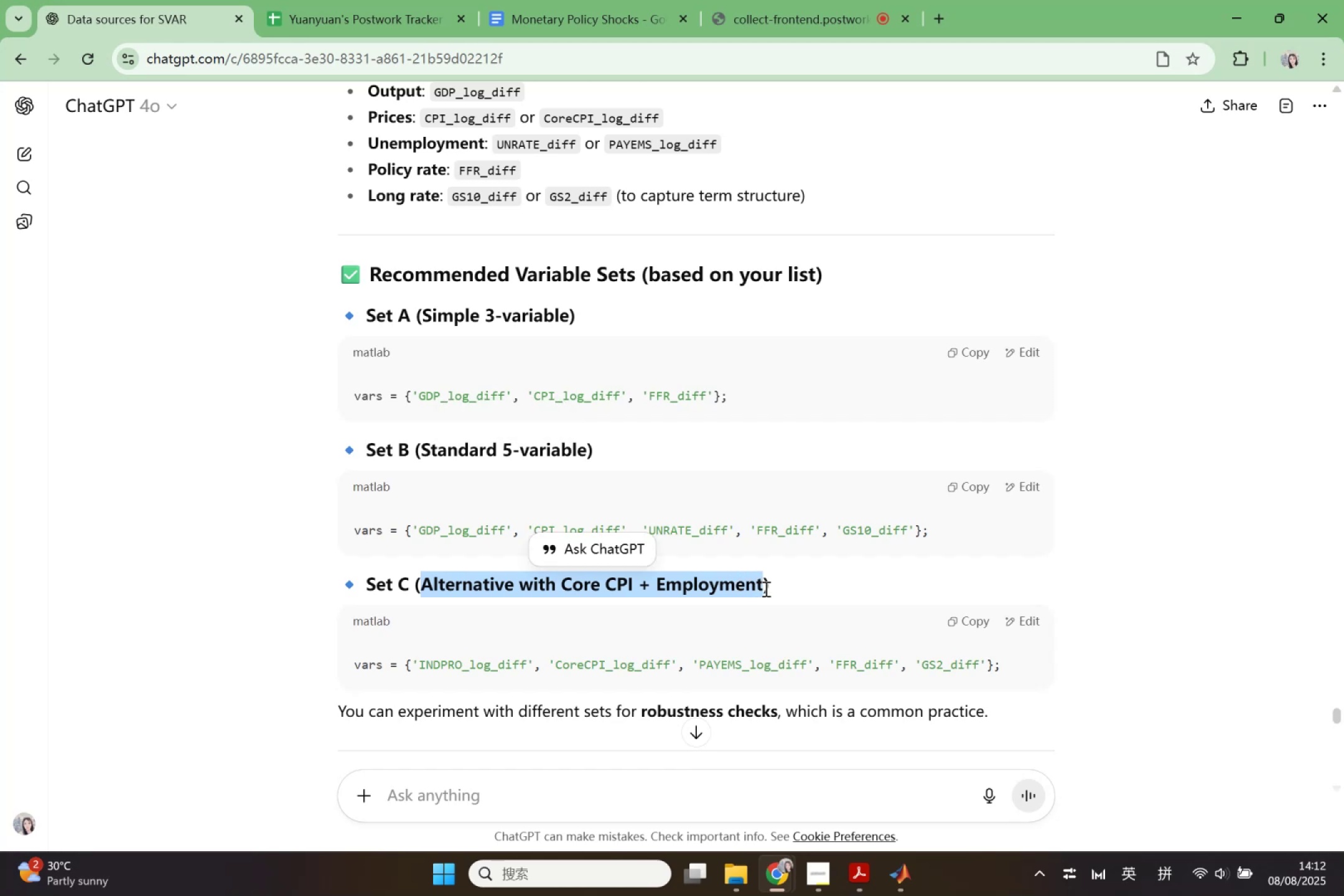 
key(Control+C)
 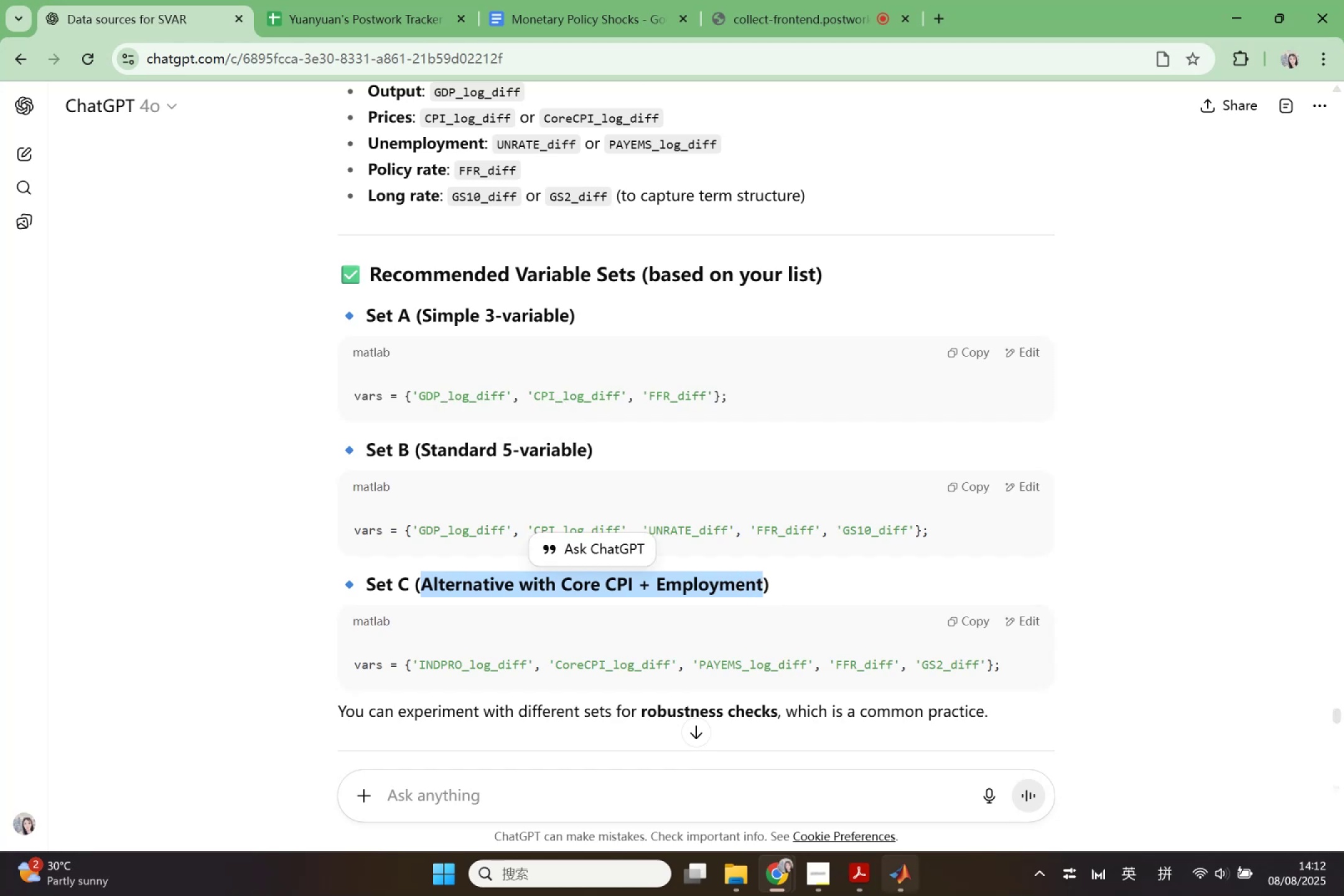 
left_click([907, 895])
 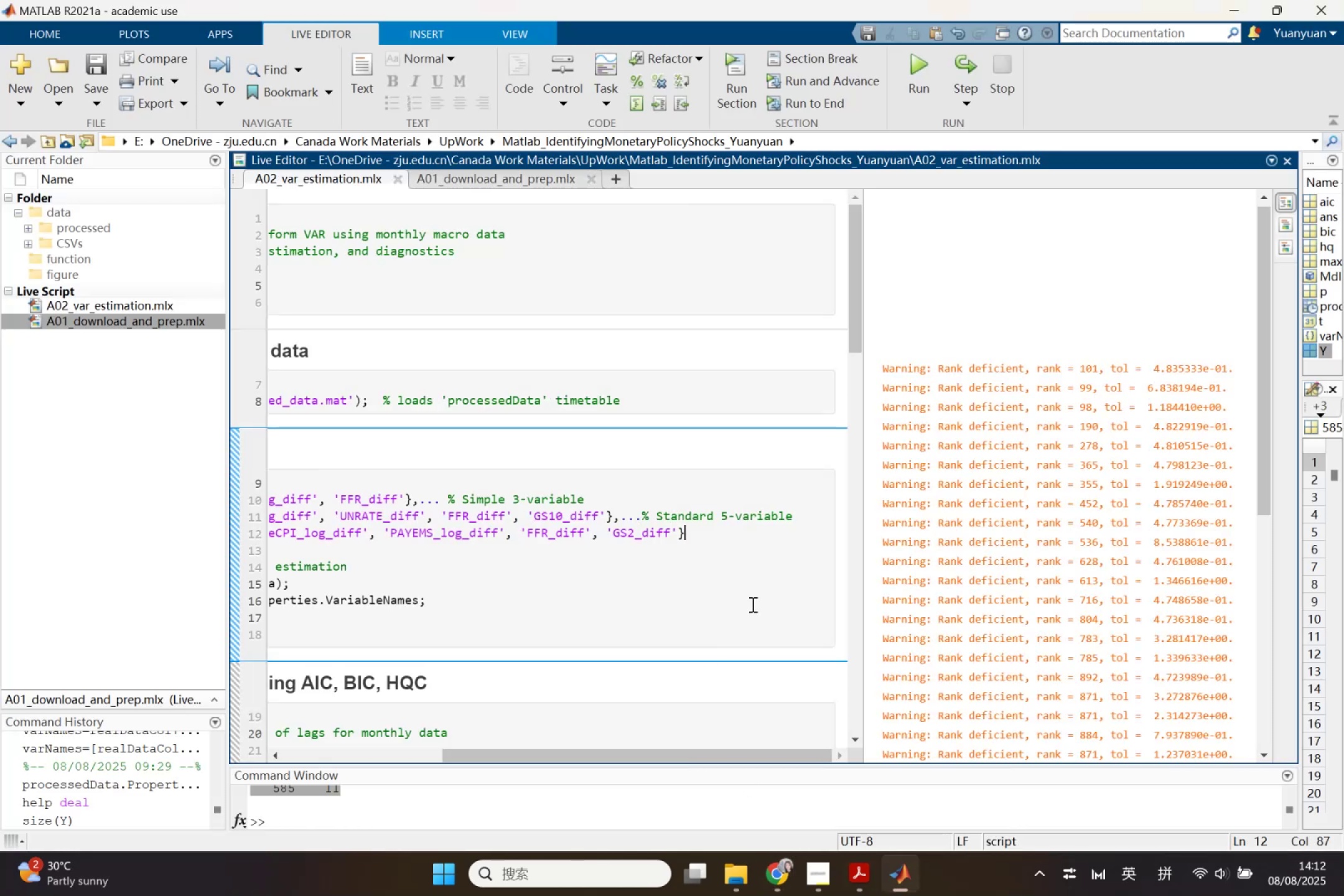 
key(Space)
 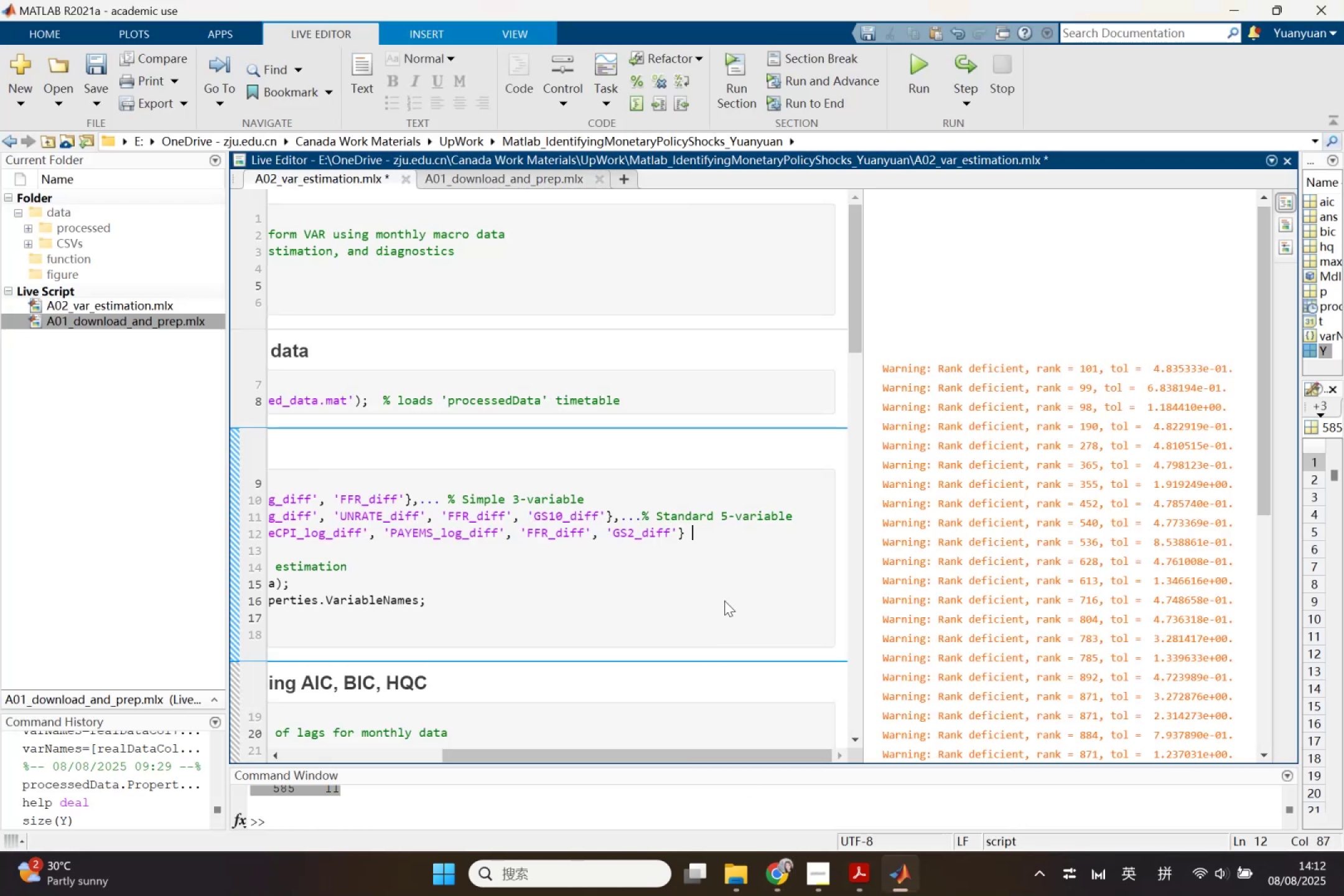 
key(Shift+5)
 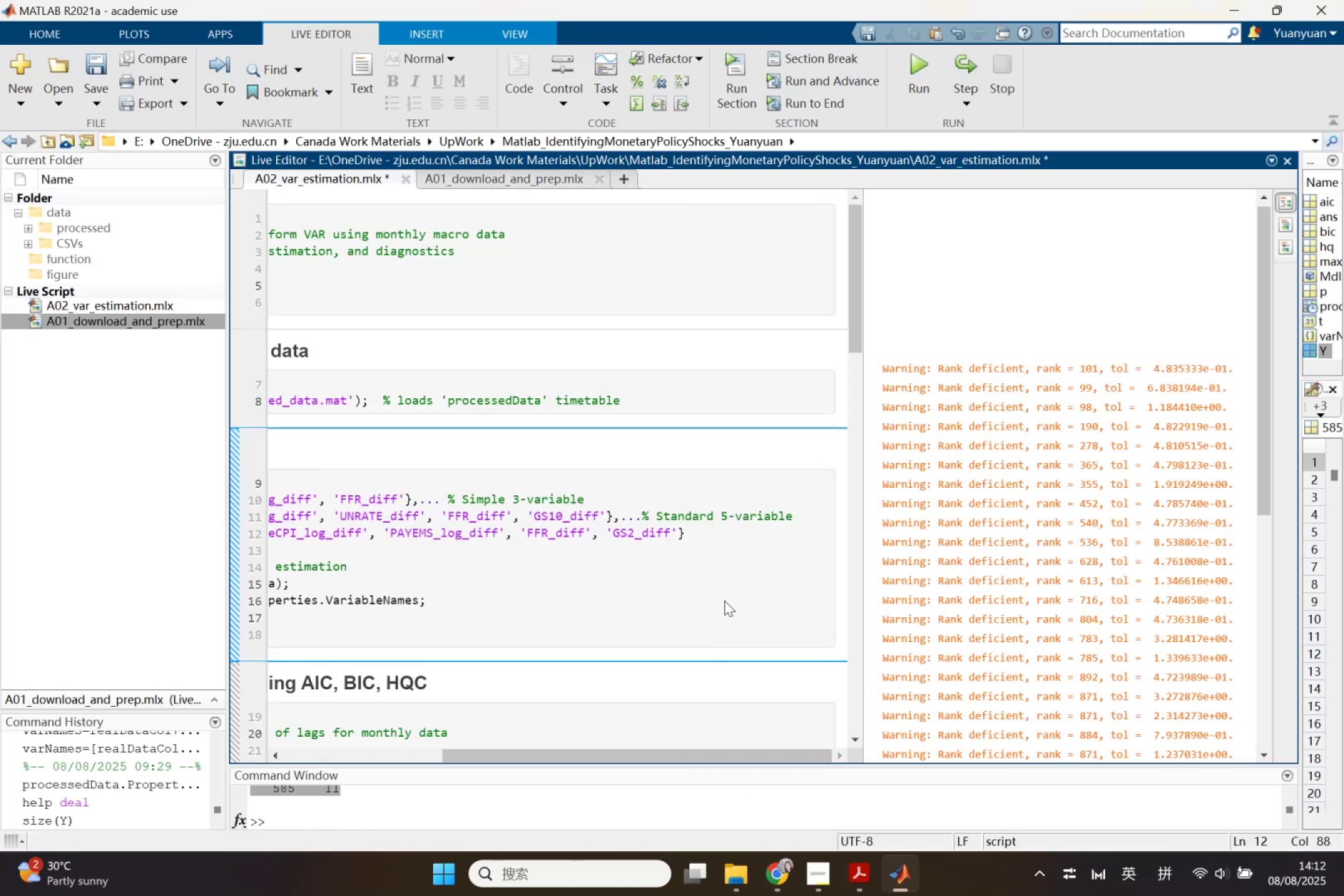 
key(Control+ControlLeft)
 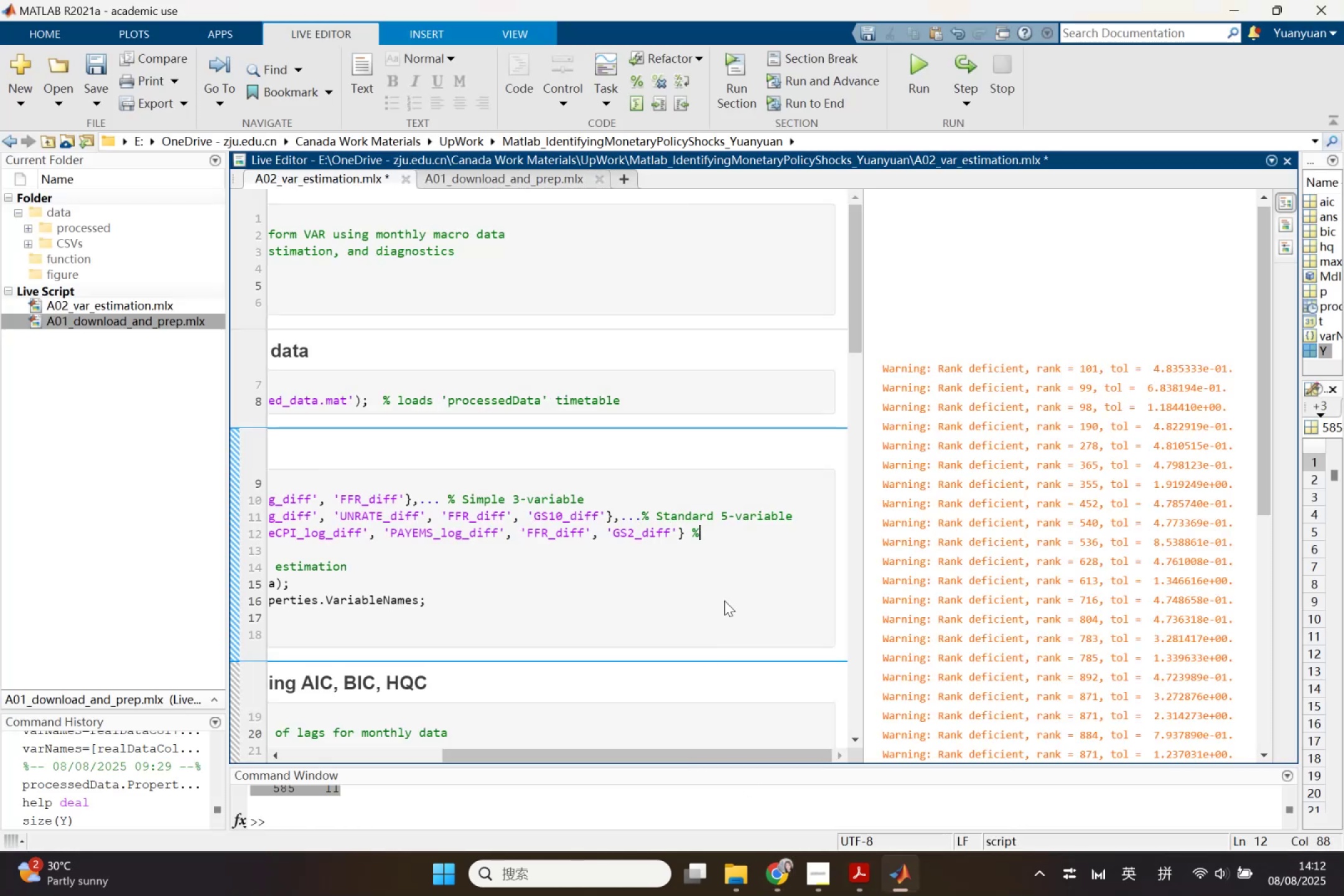 
key(Control+V)
 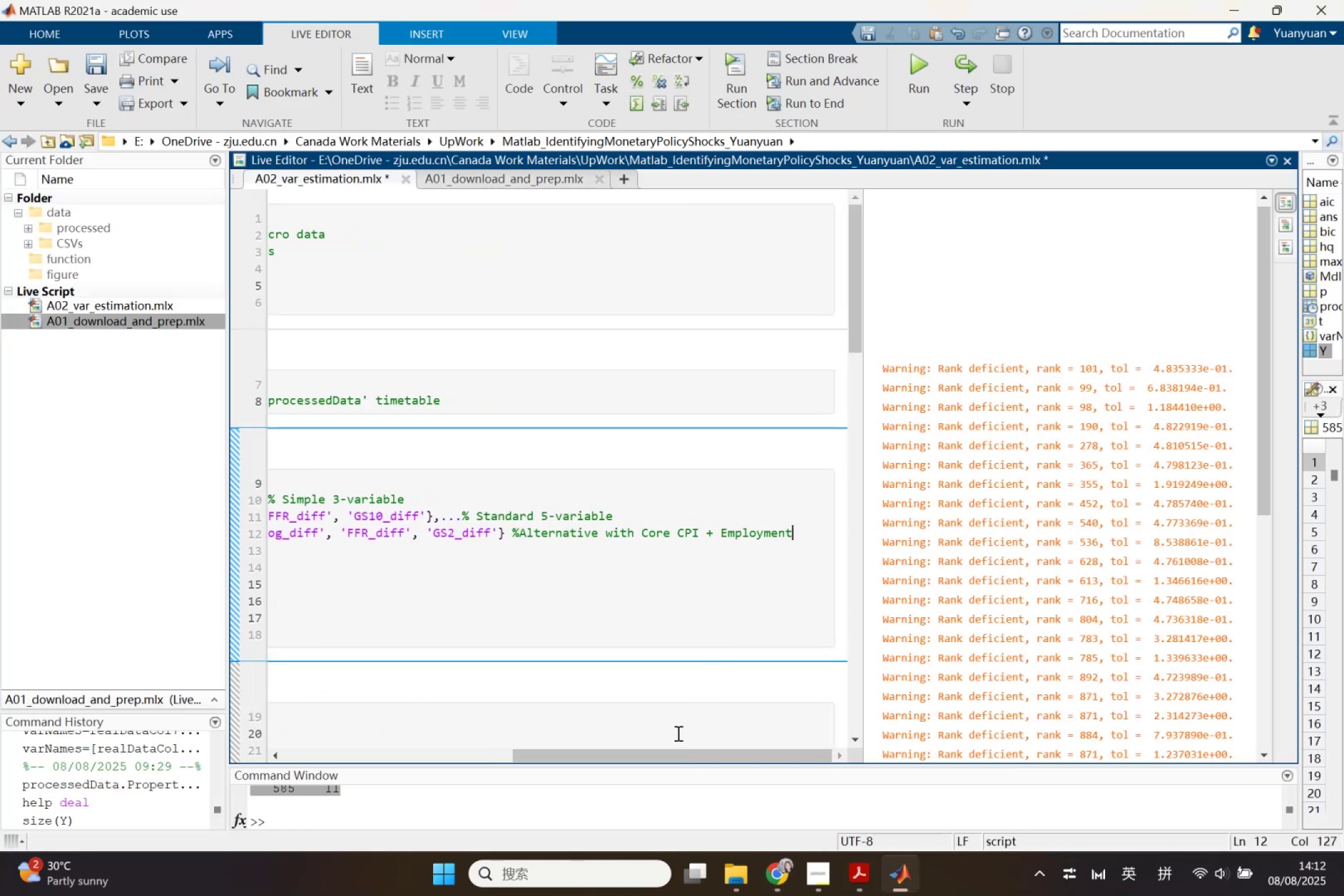 
left_click_drag(start_coordinate=[643, 754], to_coordinate=[394, 730])
 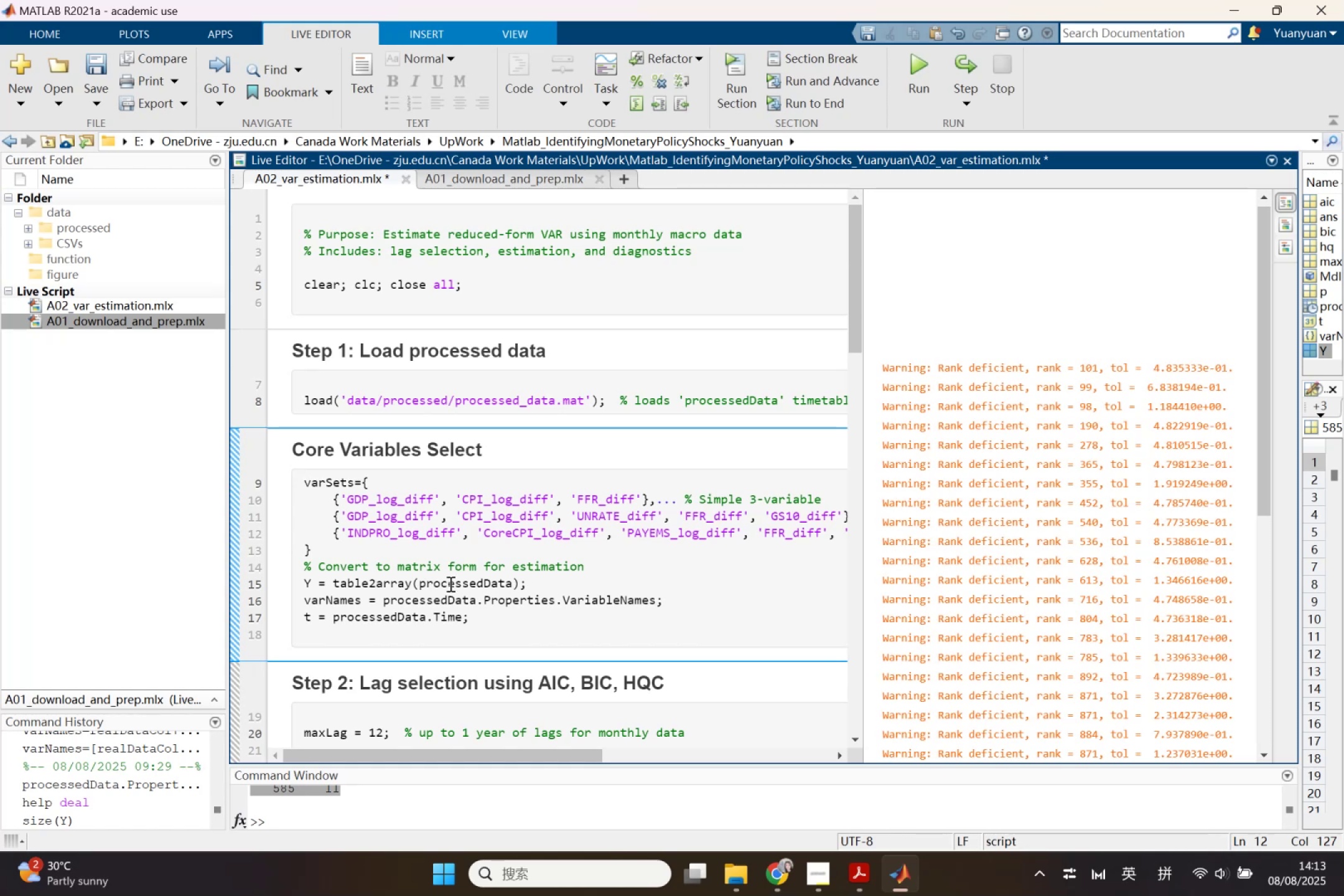 
left_click([513, 583])
 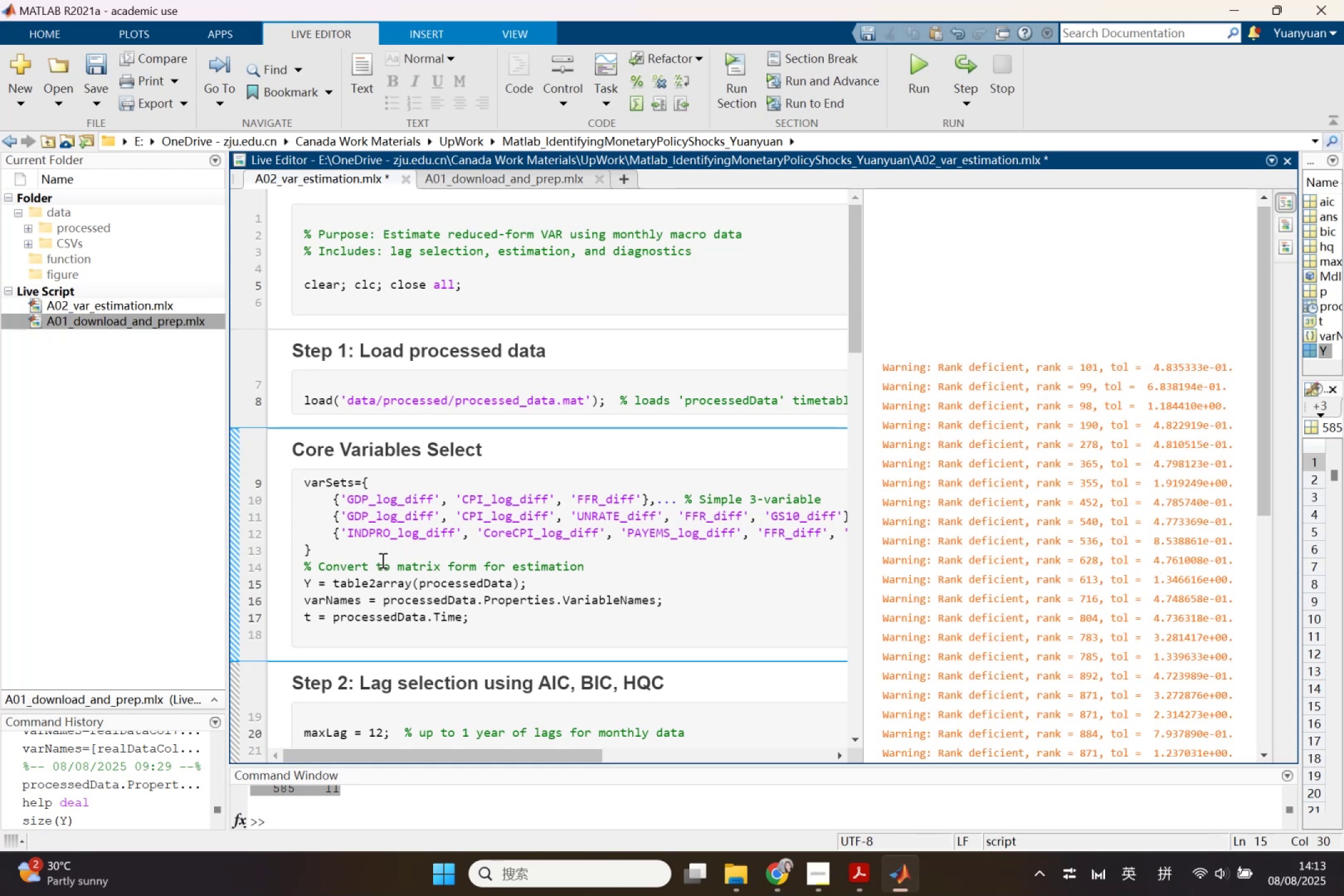 
left_click([376, 556])
 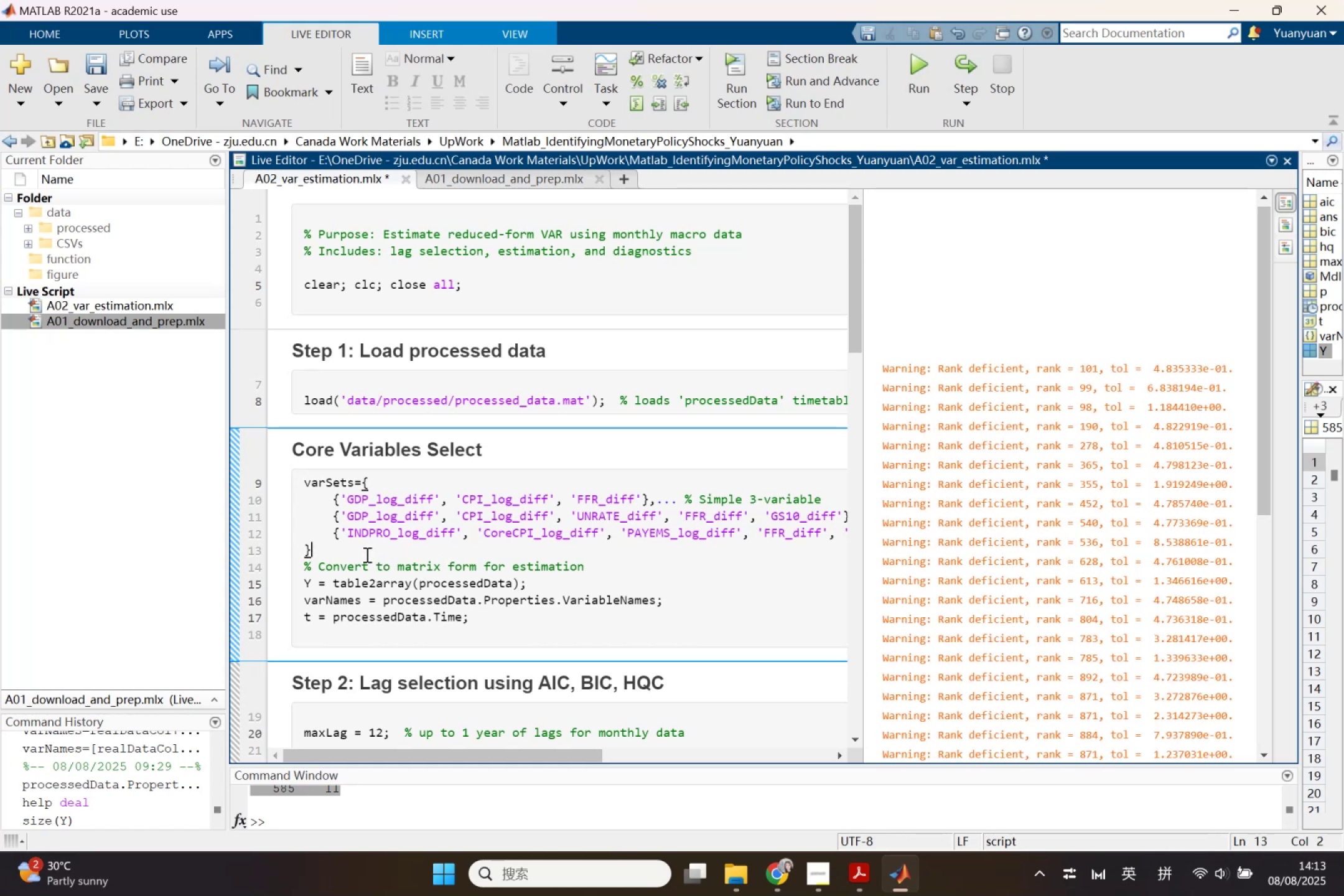 
key(Enter)
 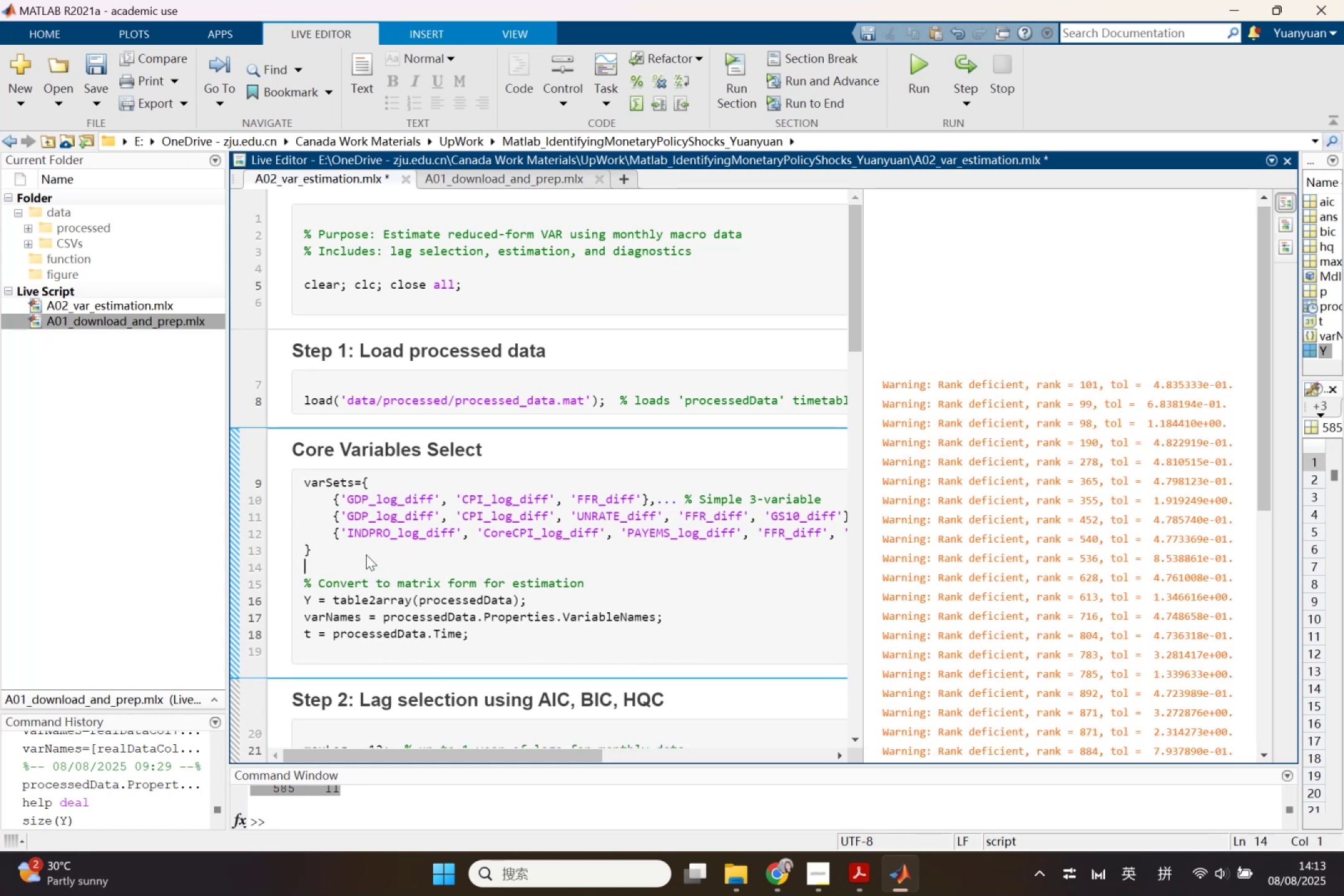 
type(for i)
key(Backspace)
type(ser)
key(Backspace)
type(t=1:3)
 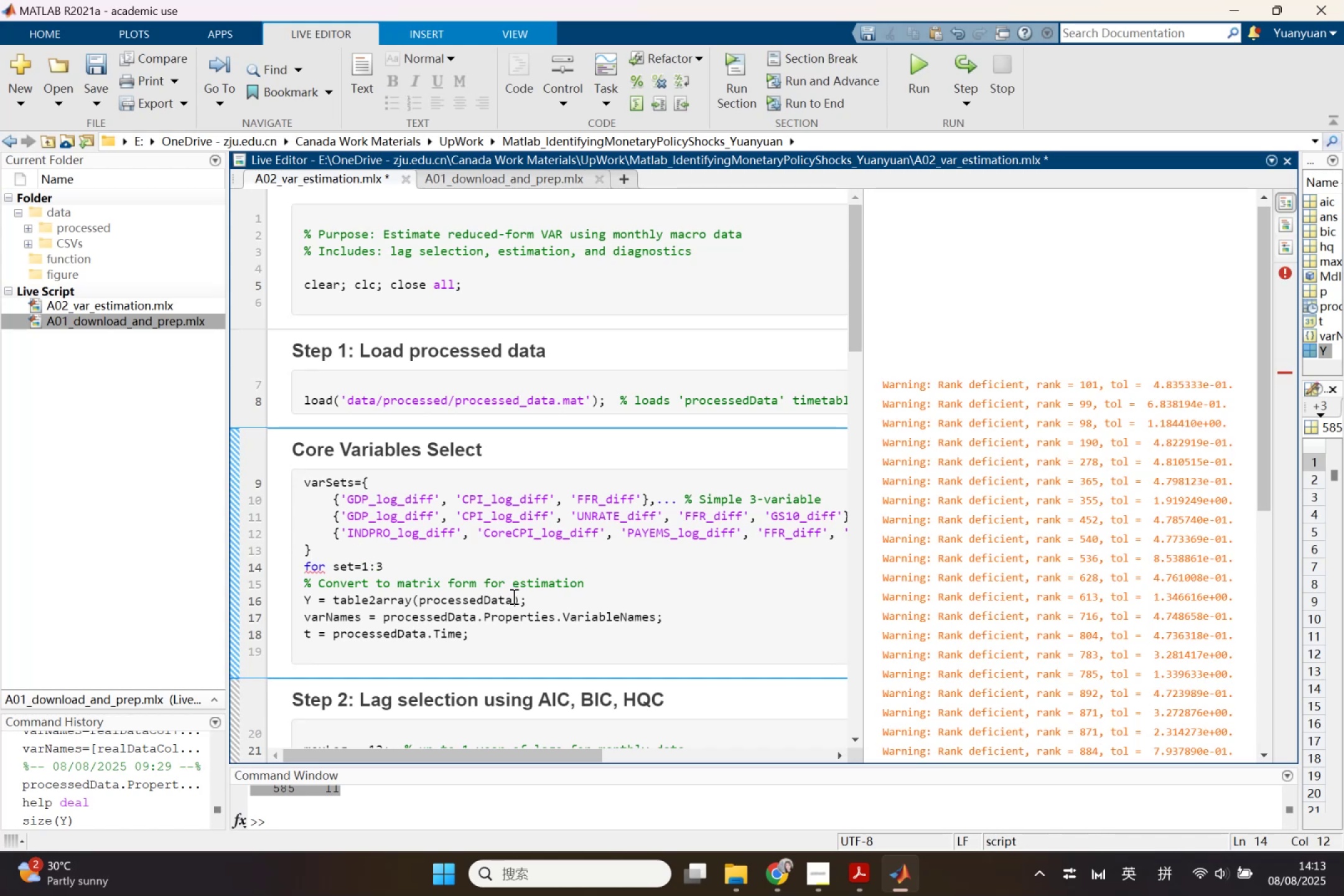 
type(())
 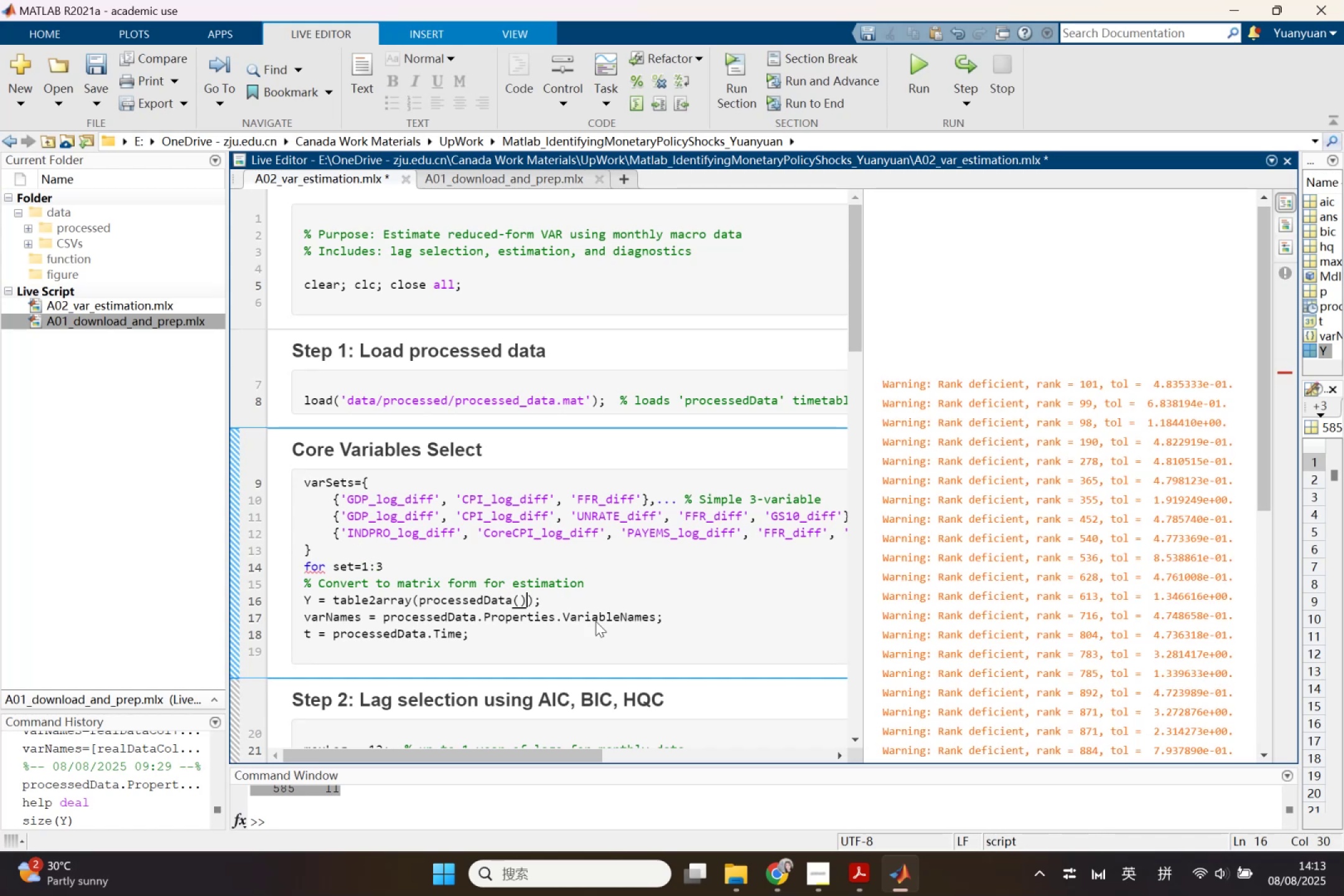 
key(ArrowLeft)
 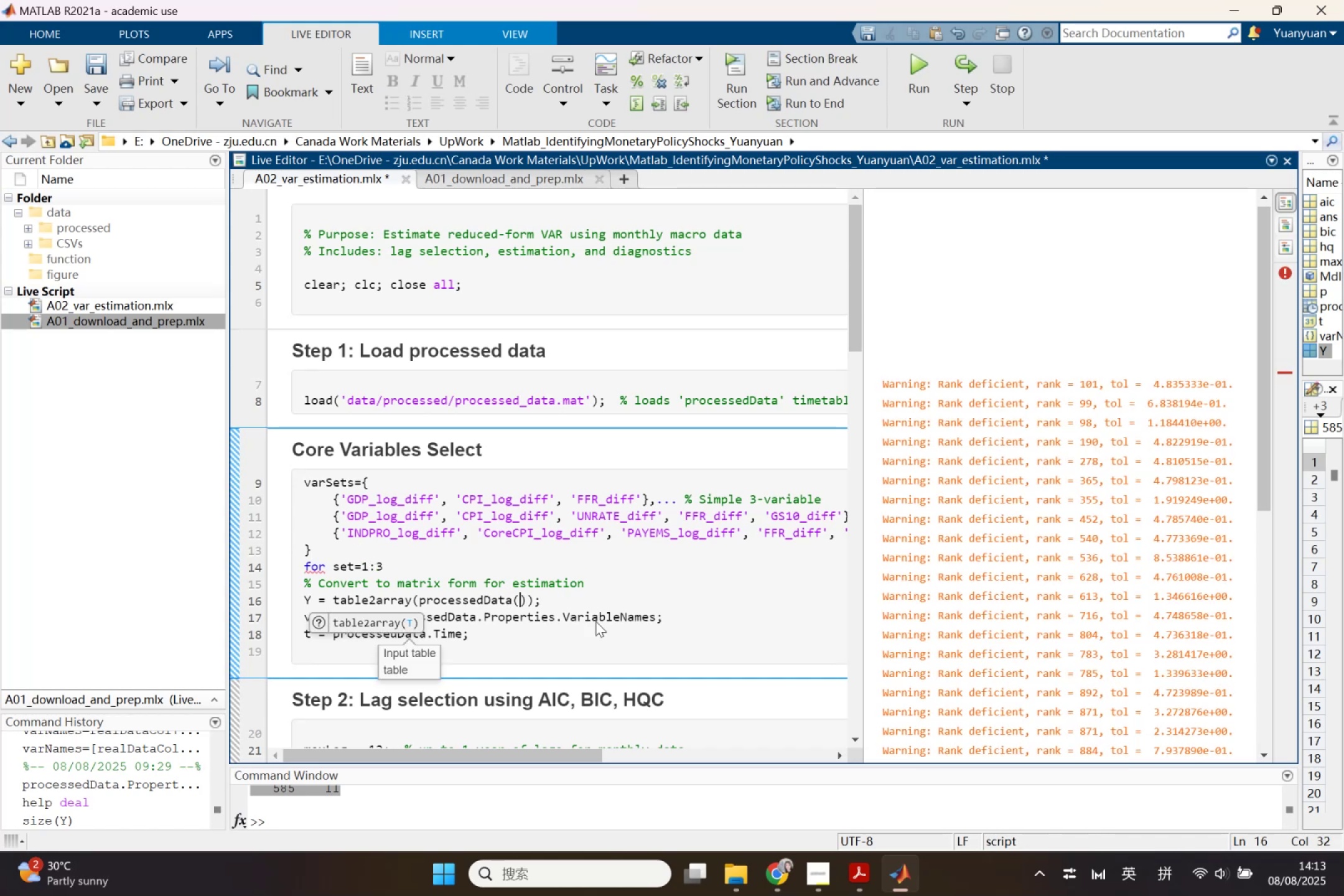 
key(Shift+Semicolon)
 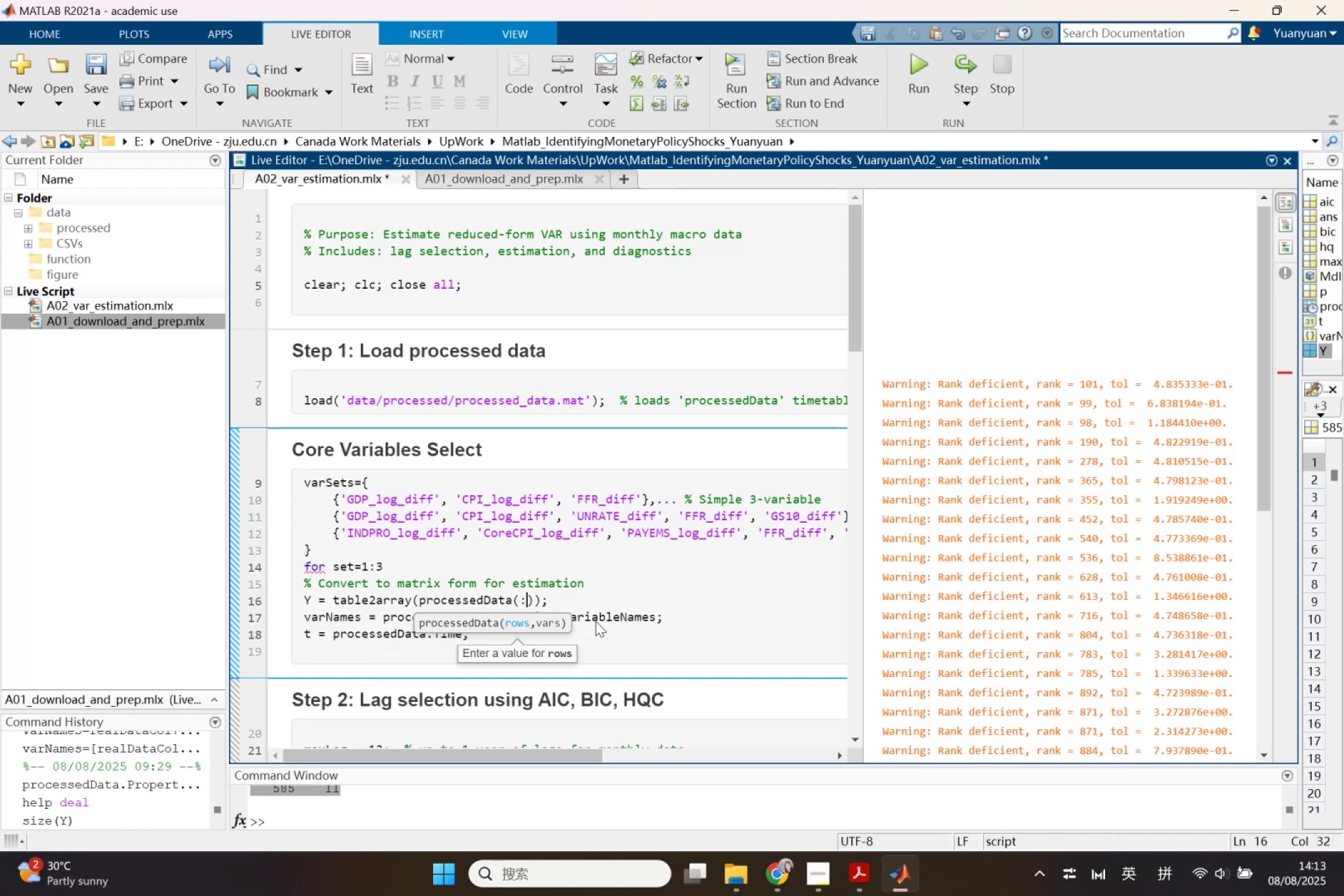 
key(Comma)
 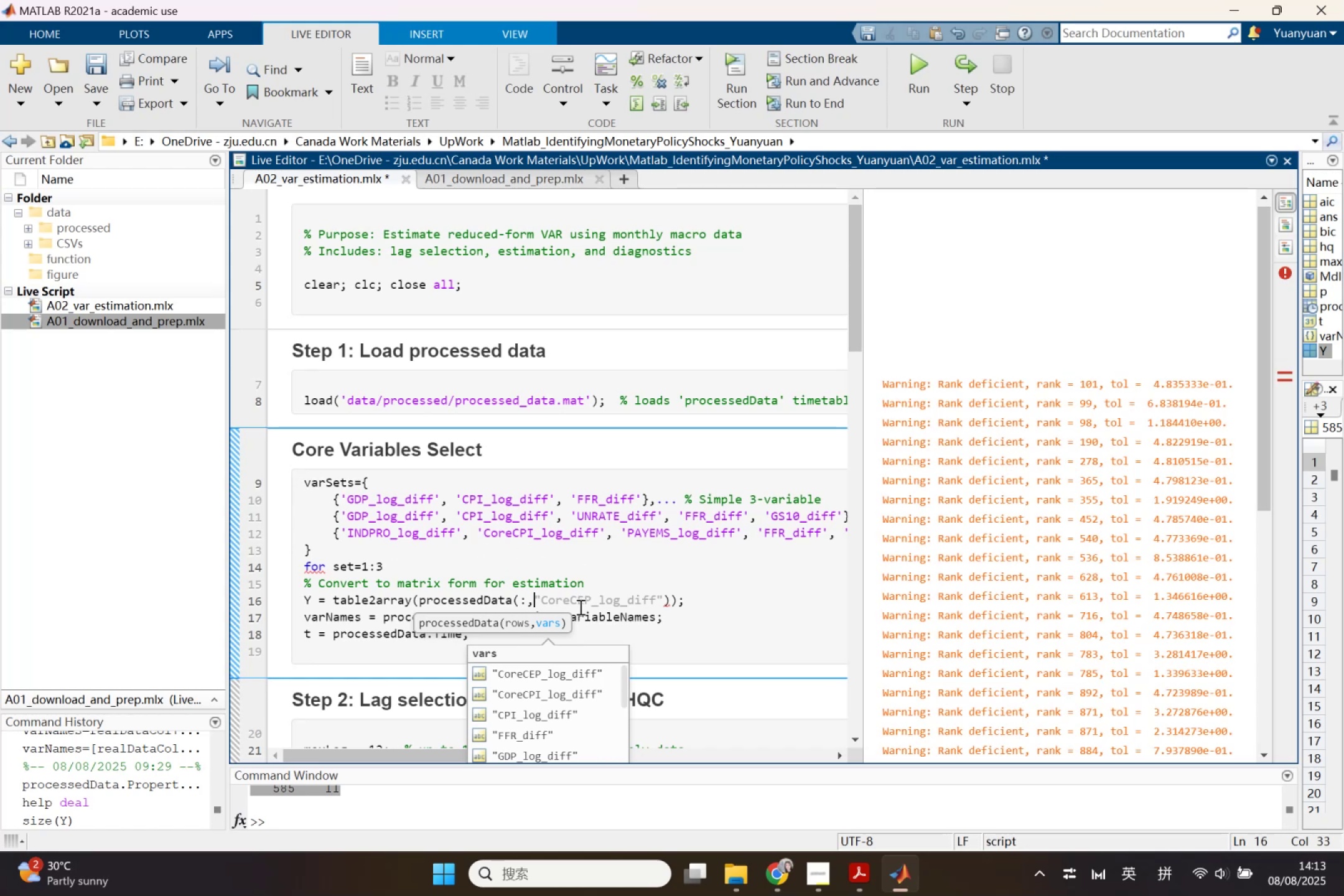 
wait(6.45)
 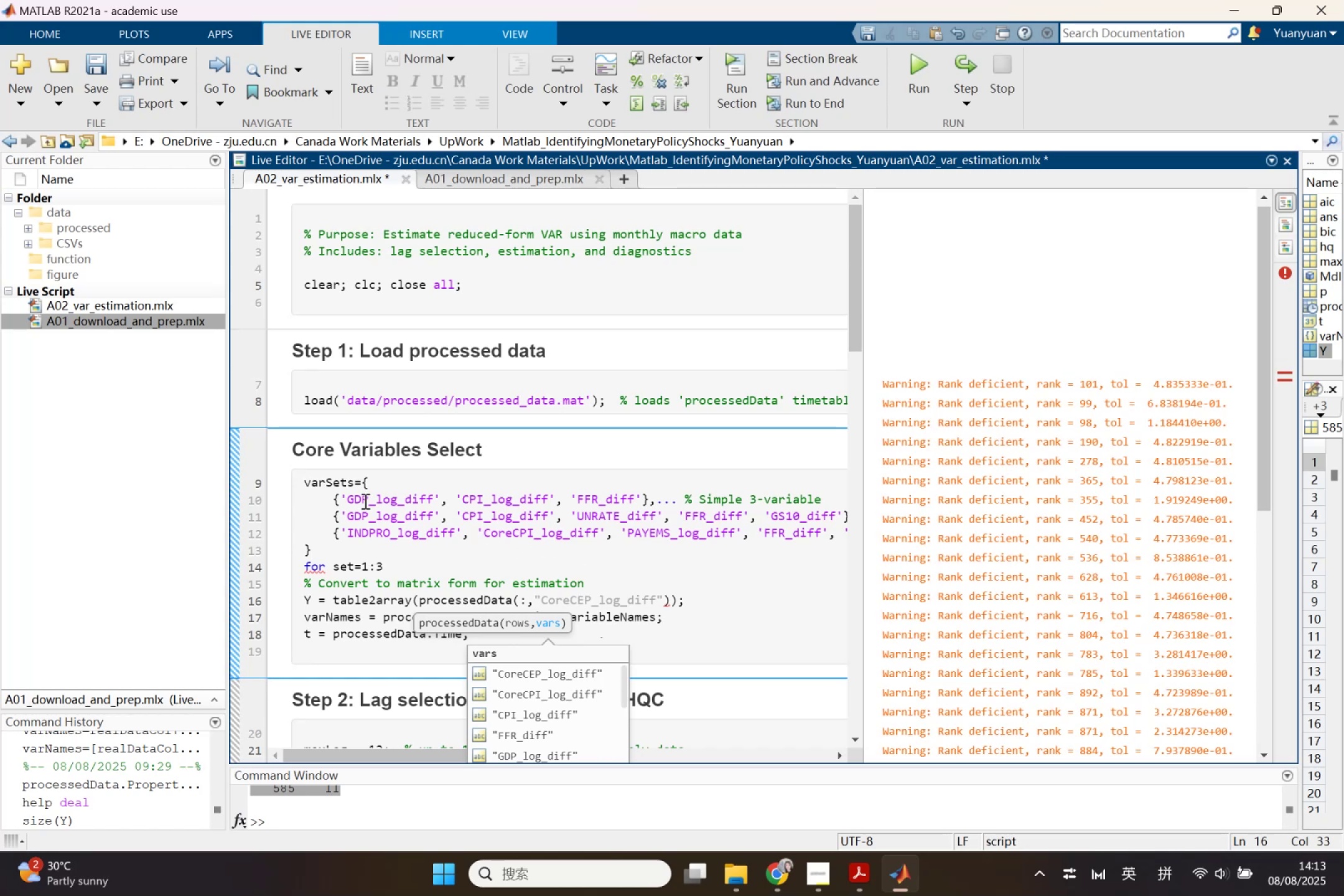 
type(va)
 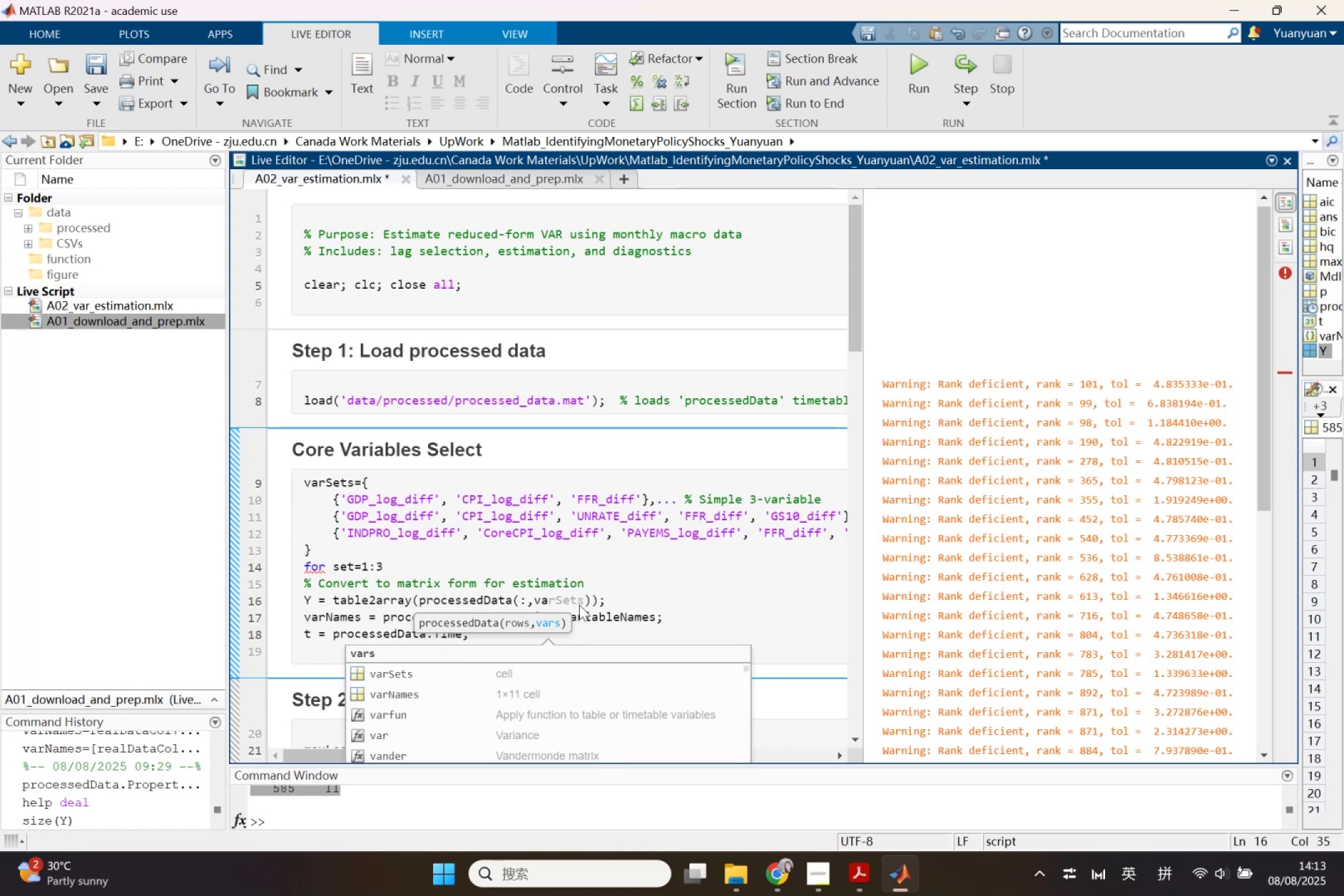 
key(ArrowRight)
 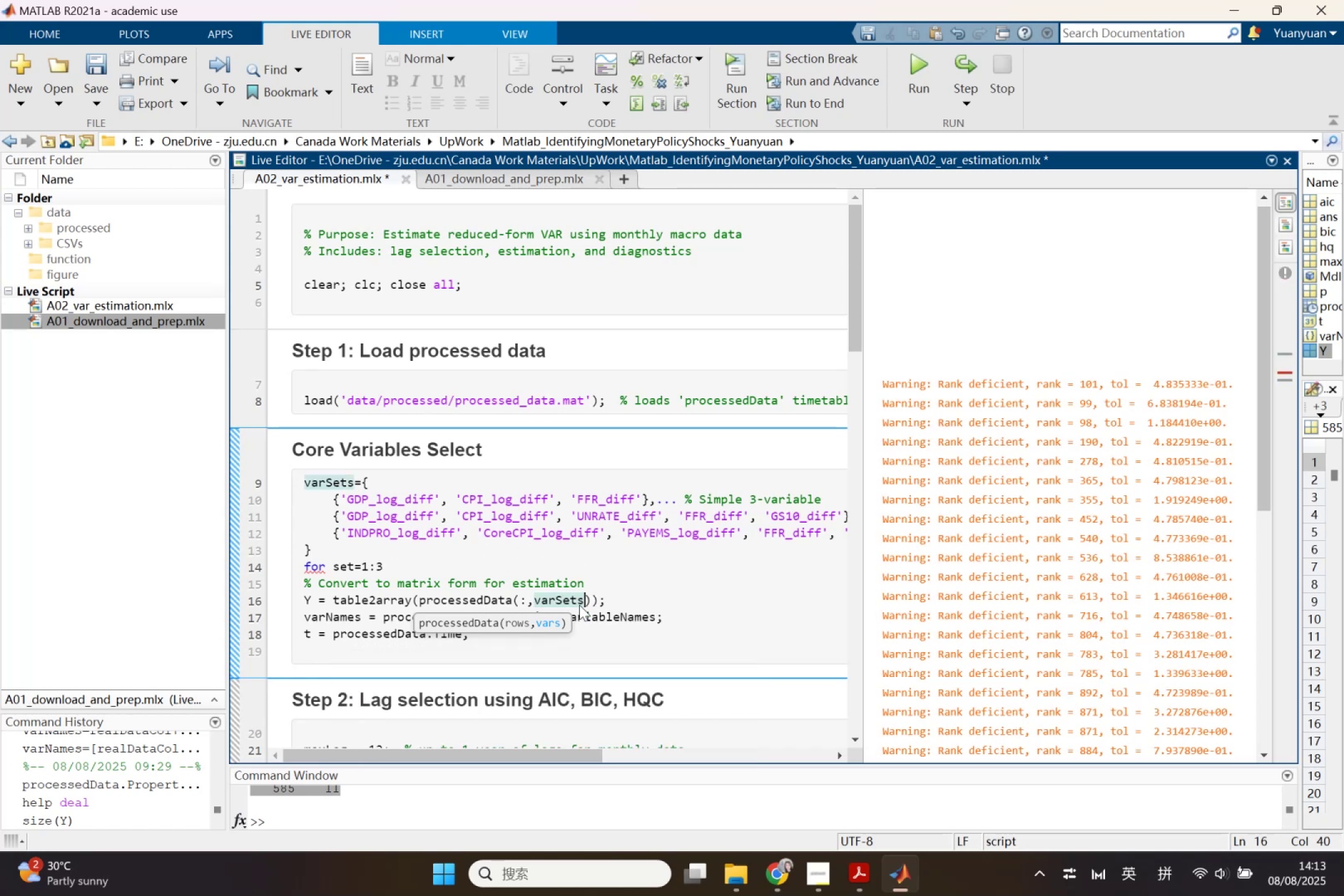 
key(Shift+BracketLeft)
 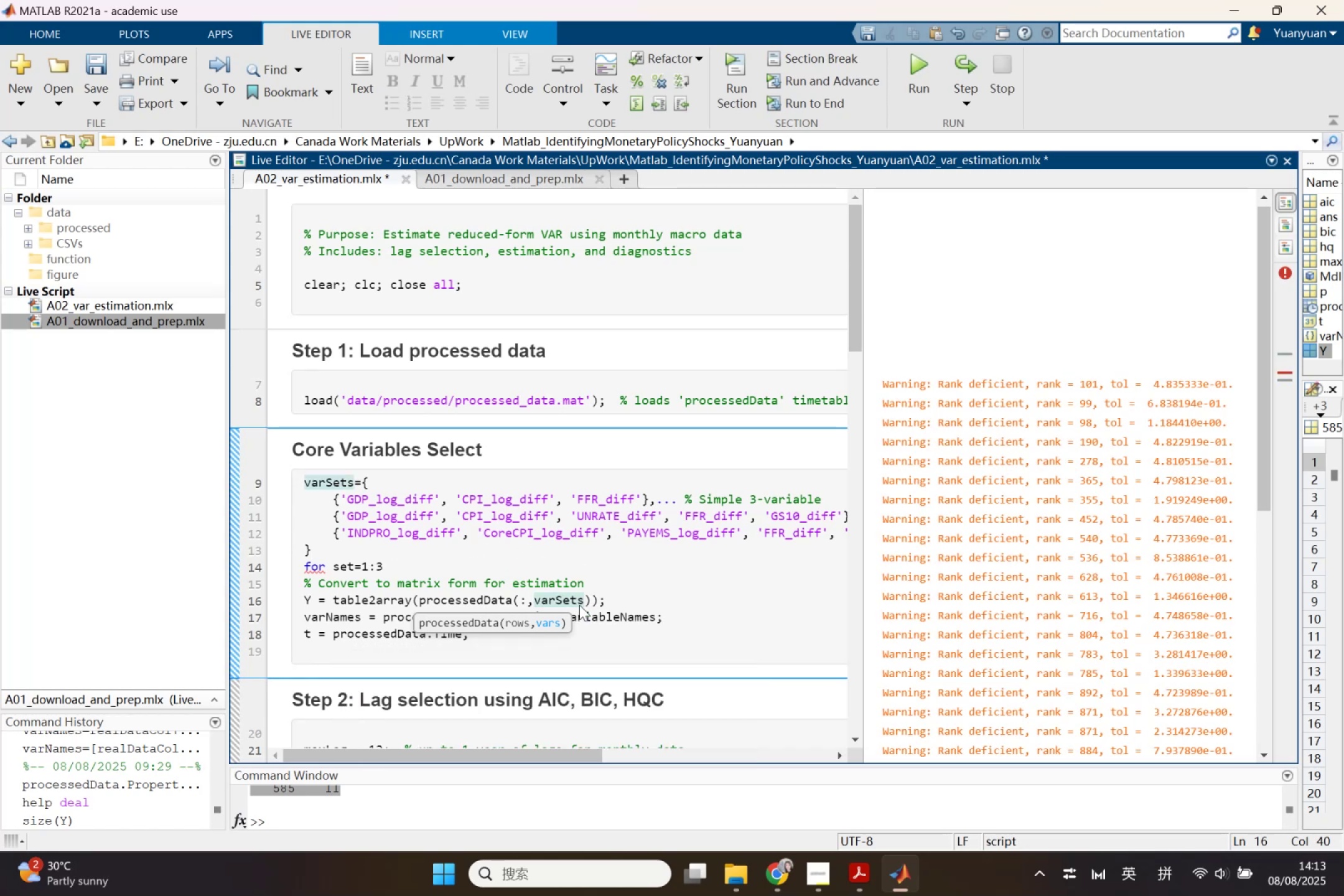 
key(Shift+BracketRight)
 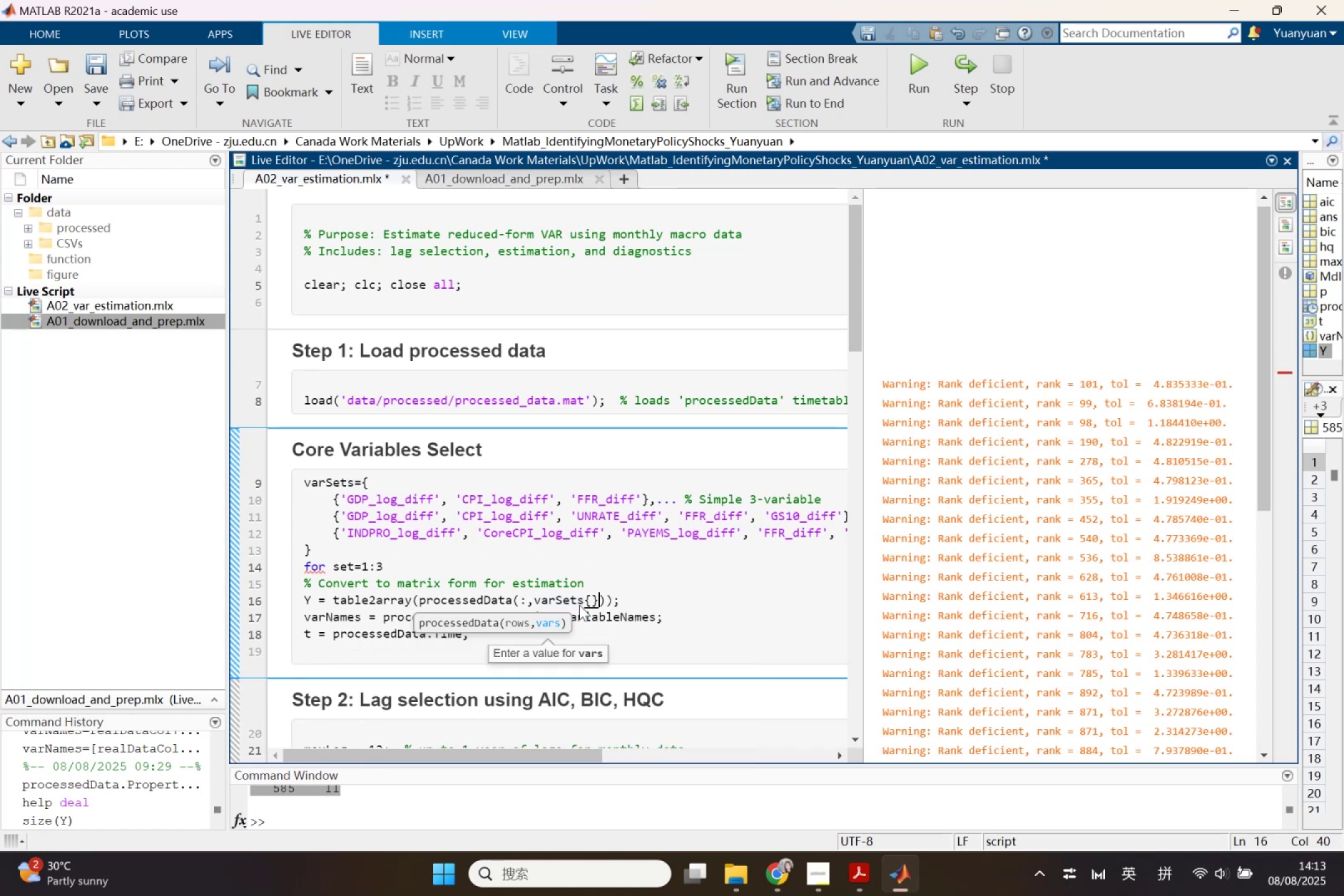 
key(ArrowLeft)
 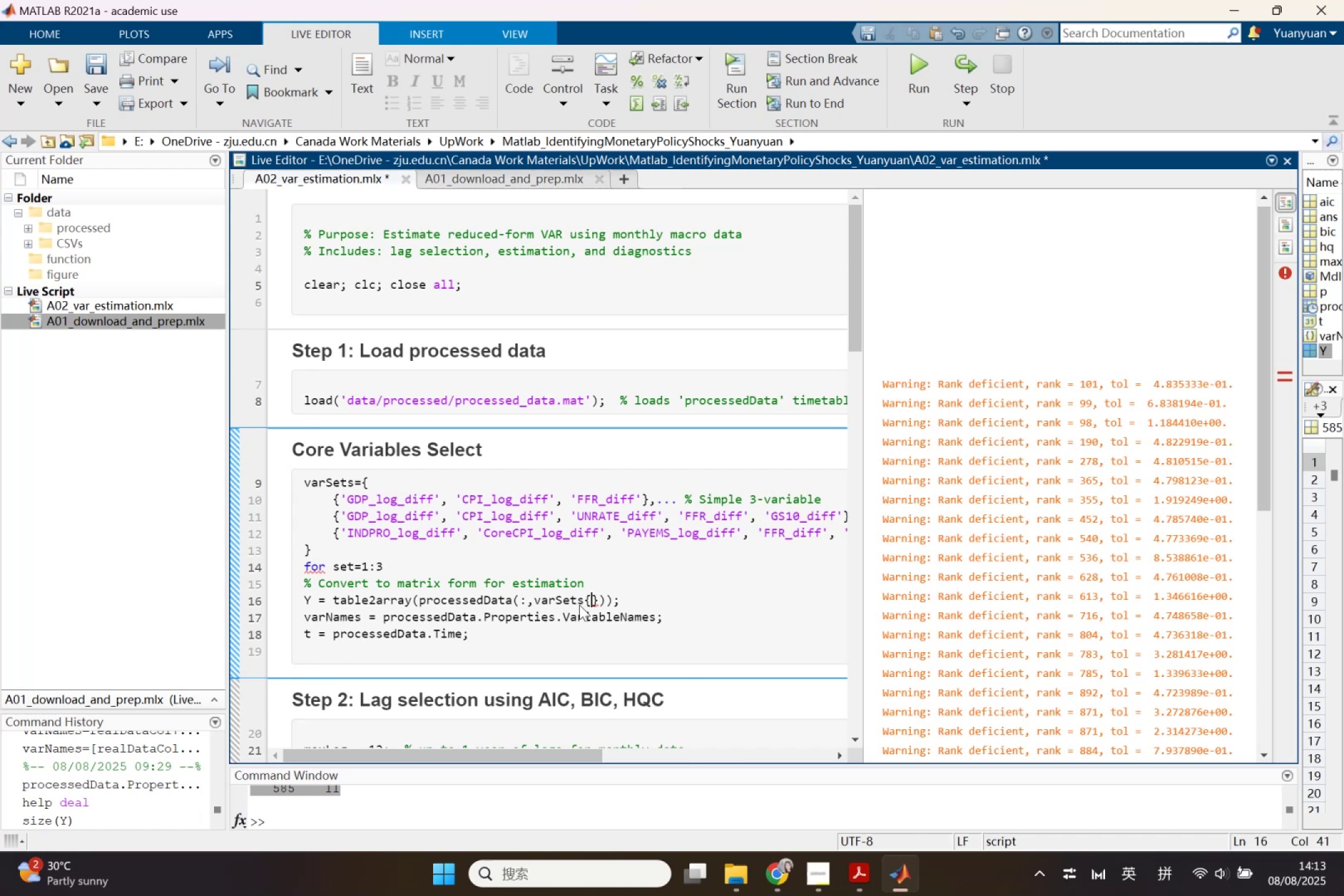 
type(set)
 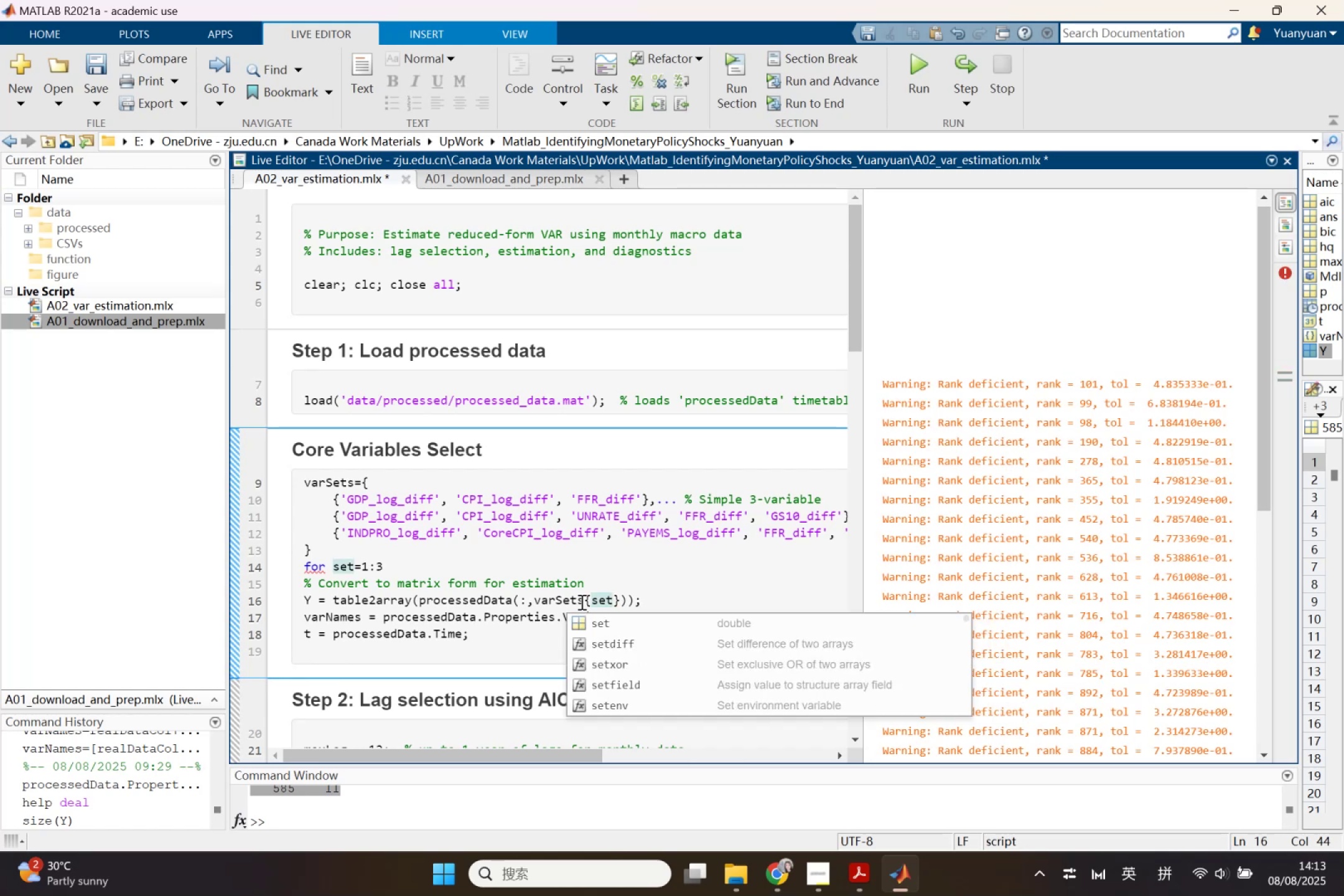 
left_click([688, 577])
 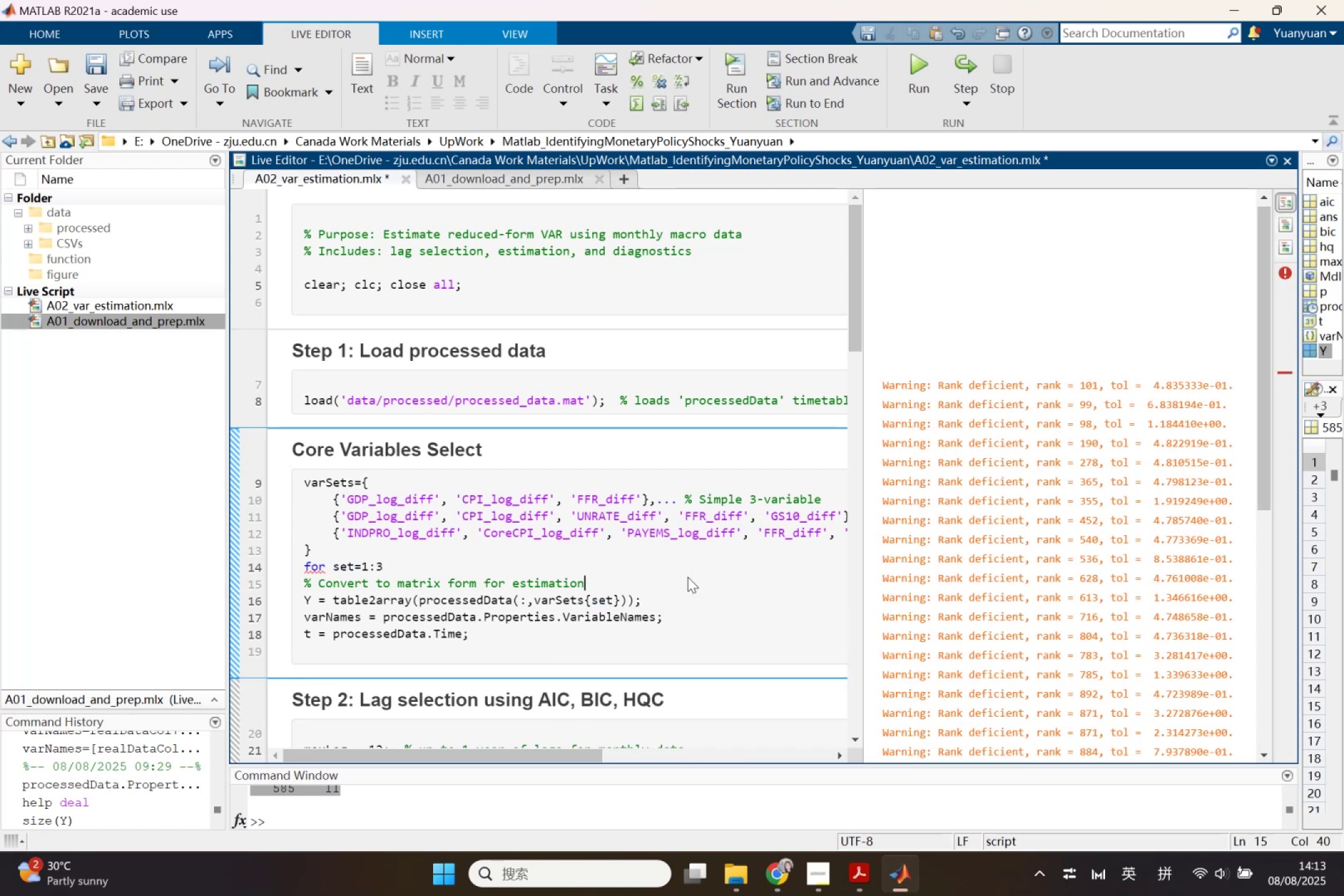 
scroll: coordinate [688, 577], scroll_direction: down, amount: 14.0
 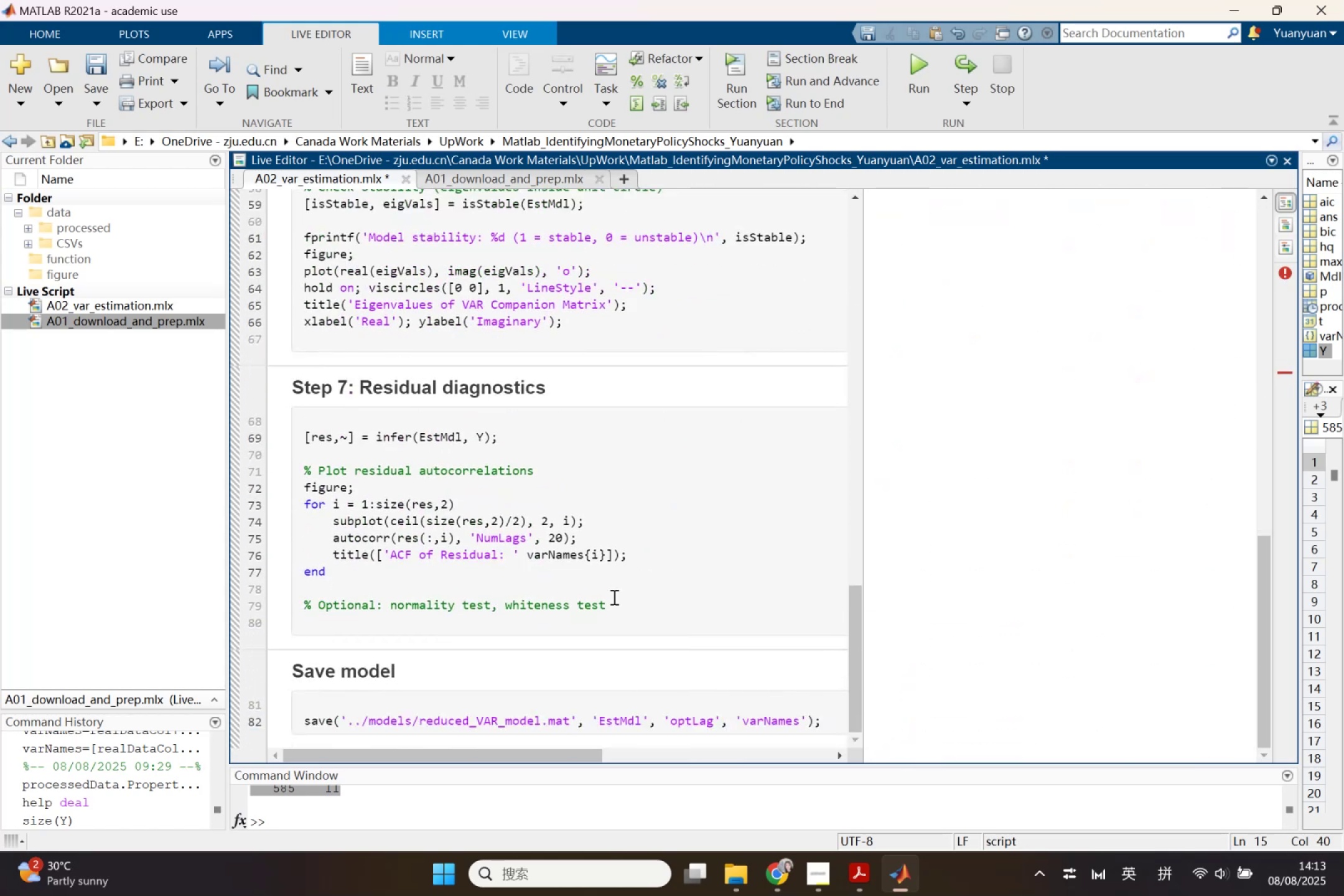 
left_click([613, 597])
 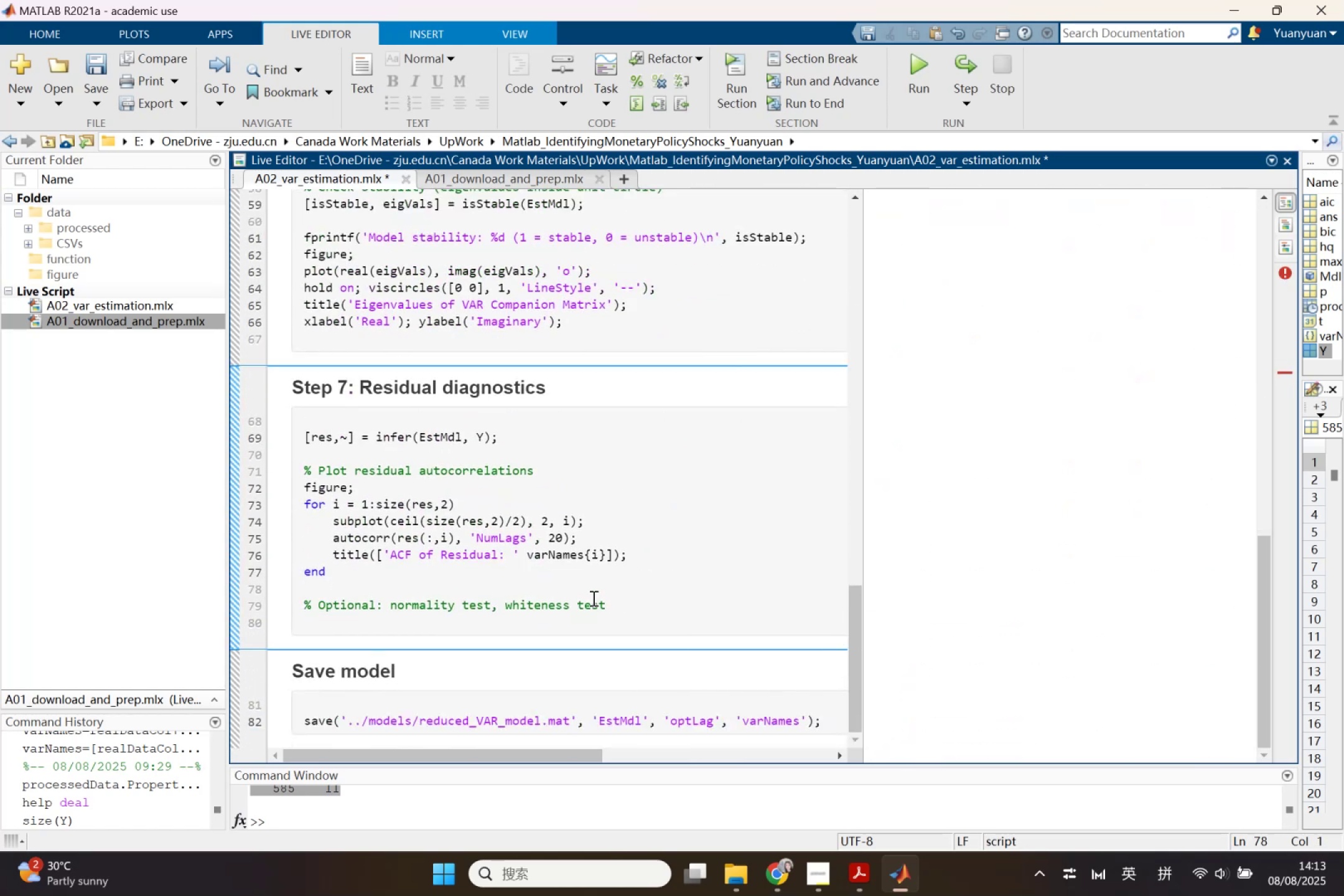 
type(end)
 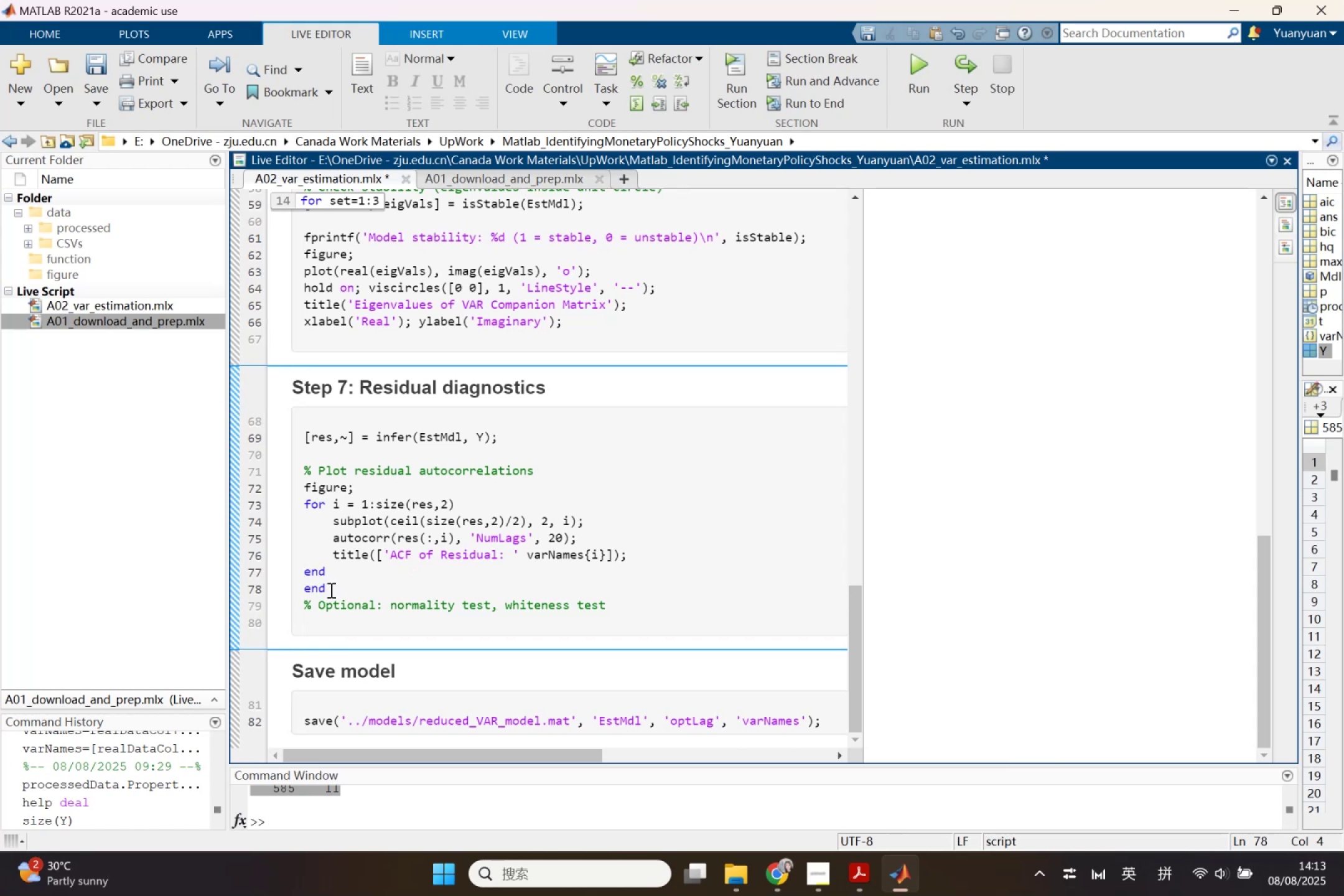 
key(ArrowUp)
 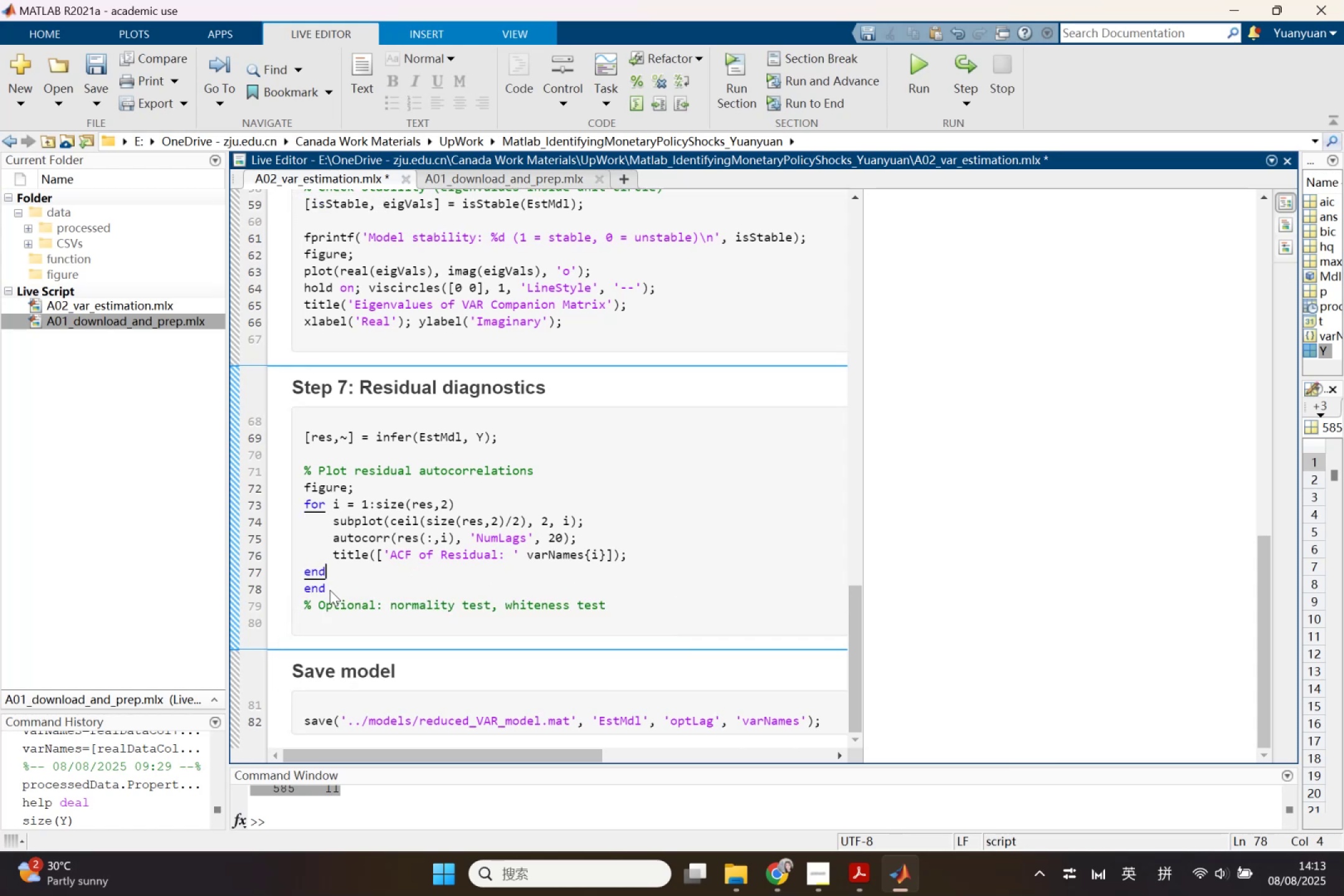 
key(Enter)
 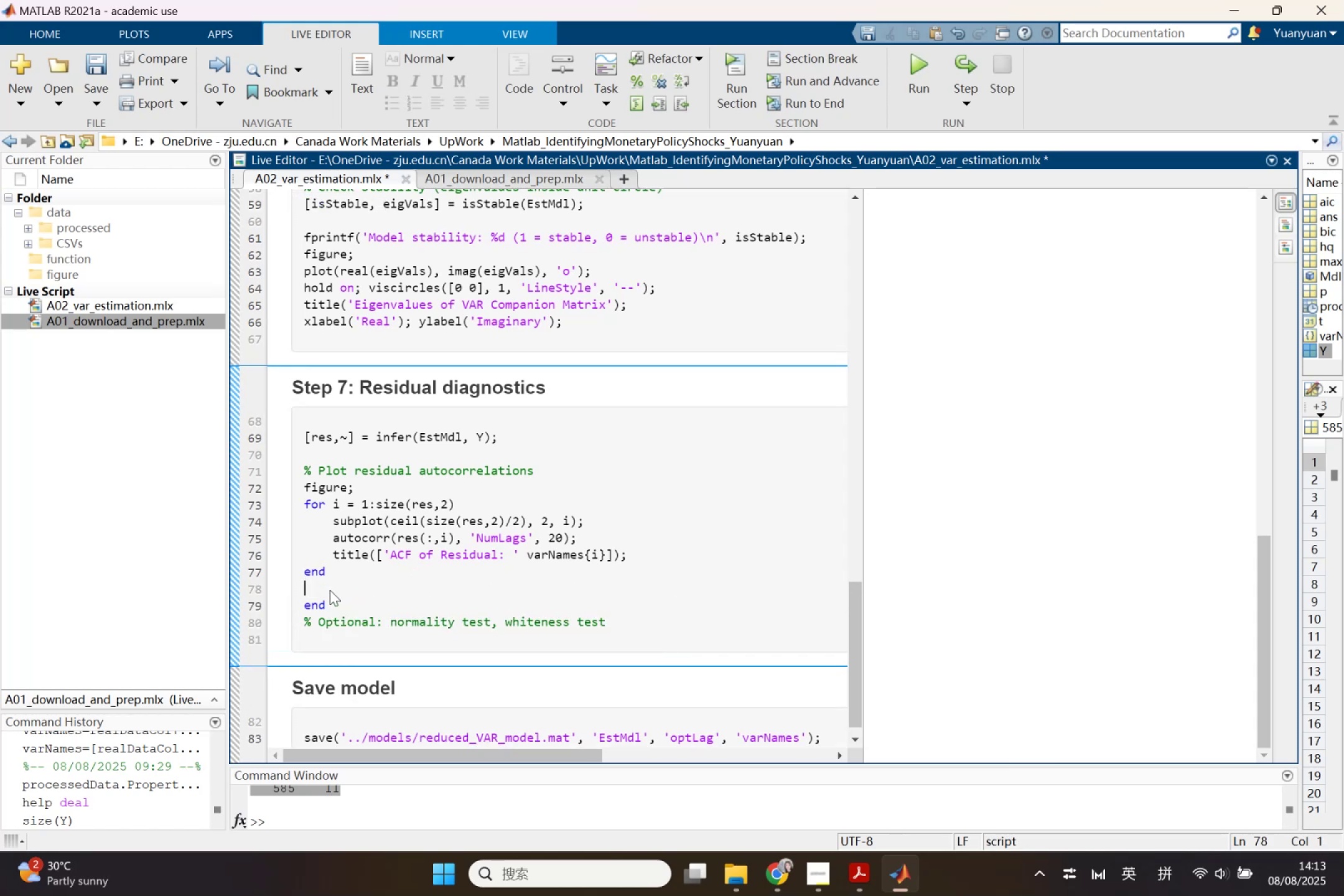 
scroll: coordinate [320, 572], scroll_direction: up, amount: 10.0
 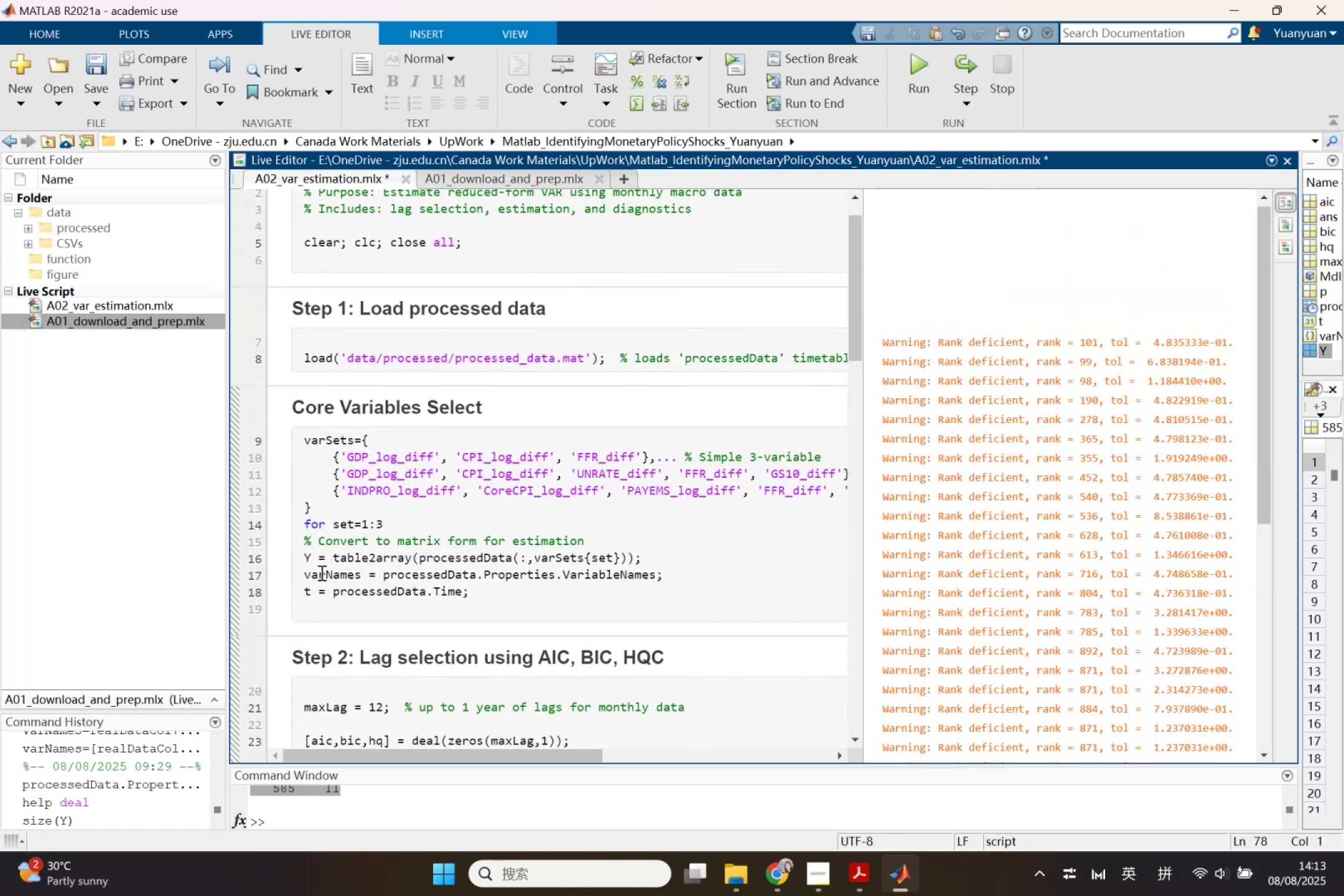 
scroll: coordinate [320, 571], scroll_direction: down, amount: 1.0
 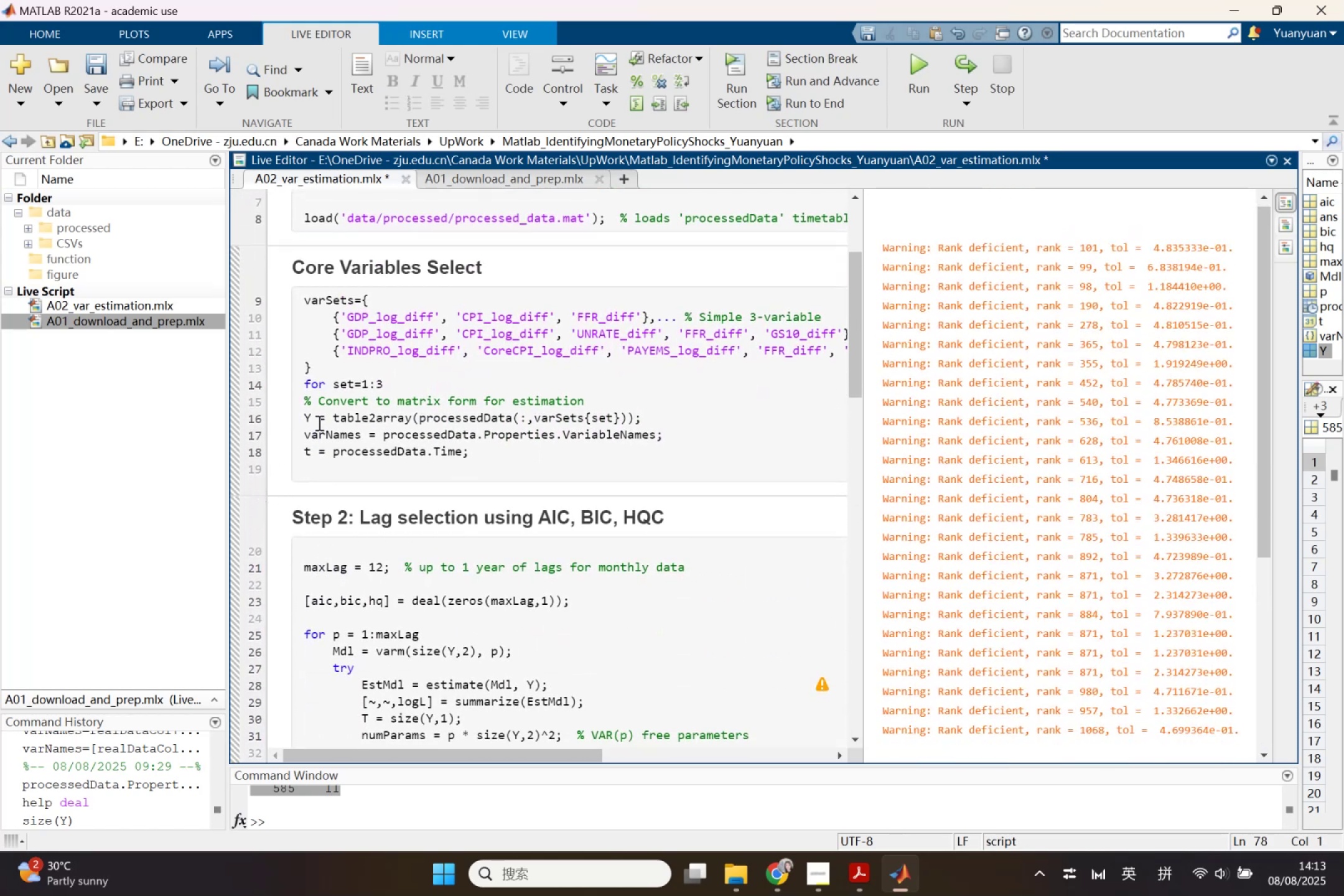 
left_click([319, 444])
 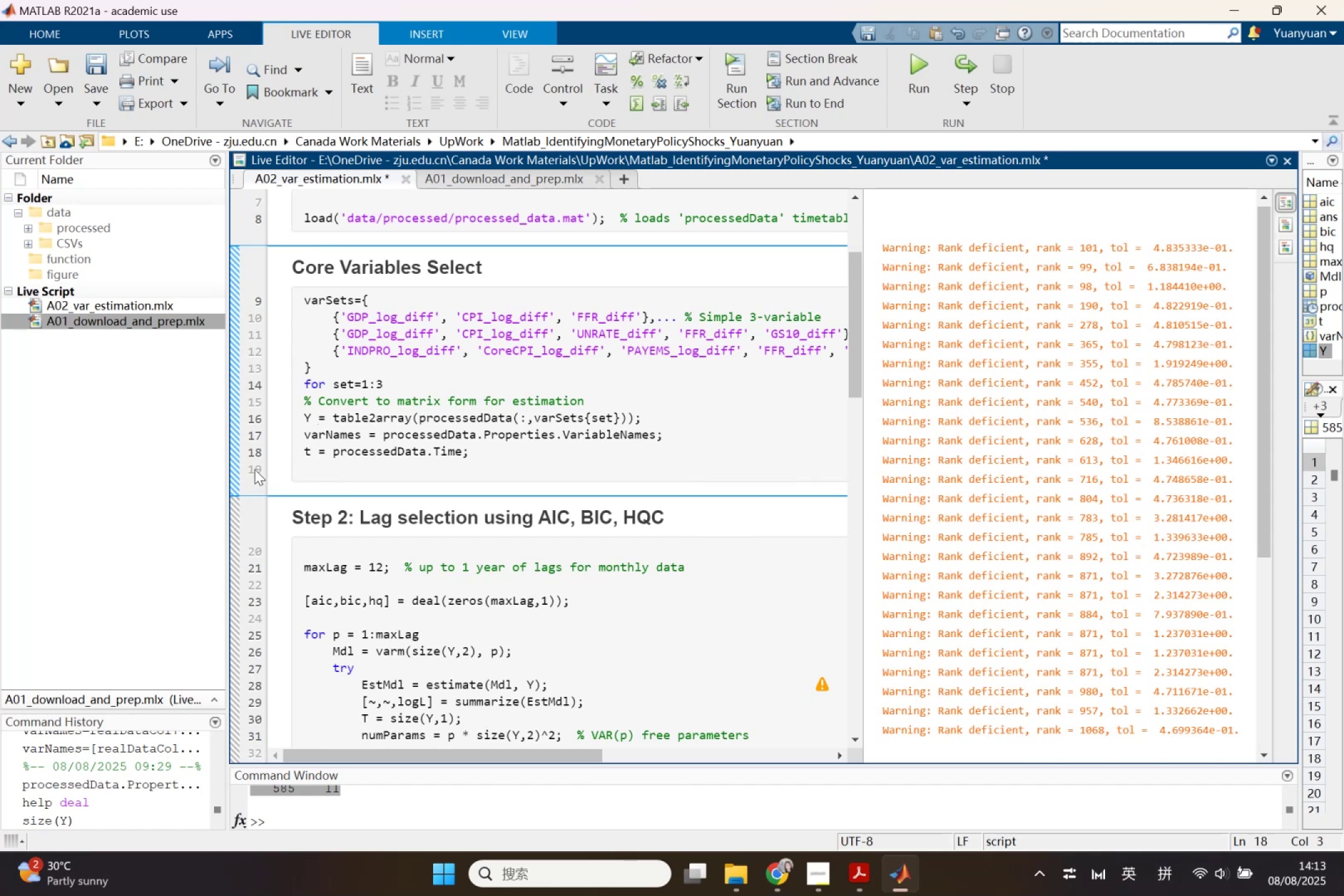 
scroll: coordinate [252, 455], scroll_direction: up, amount: 1.0
 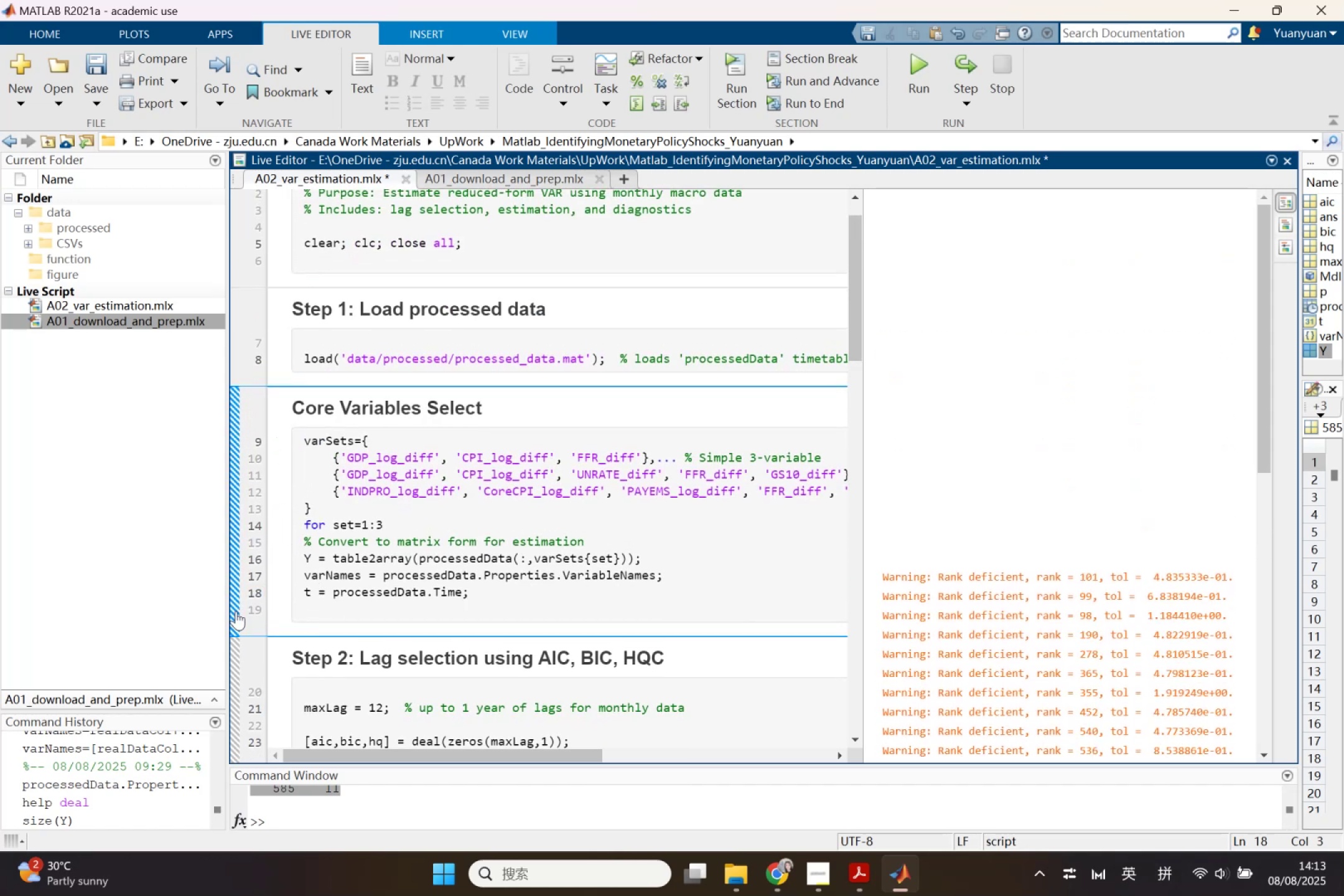 
scroll: coordinate [276, 612], scroll_direction: down, amount: 1.0
 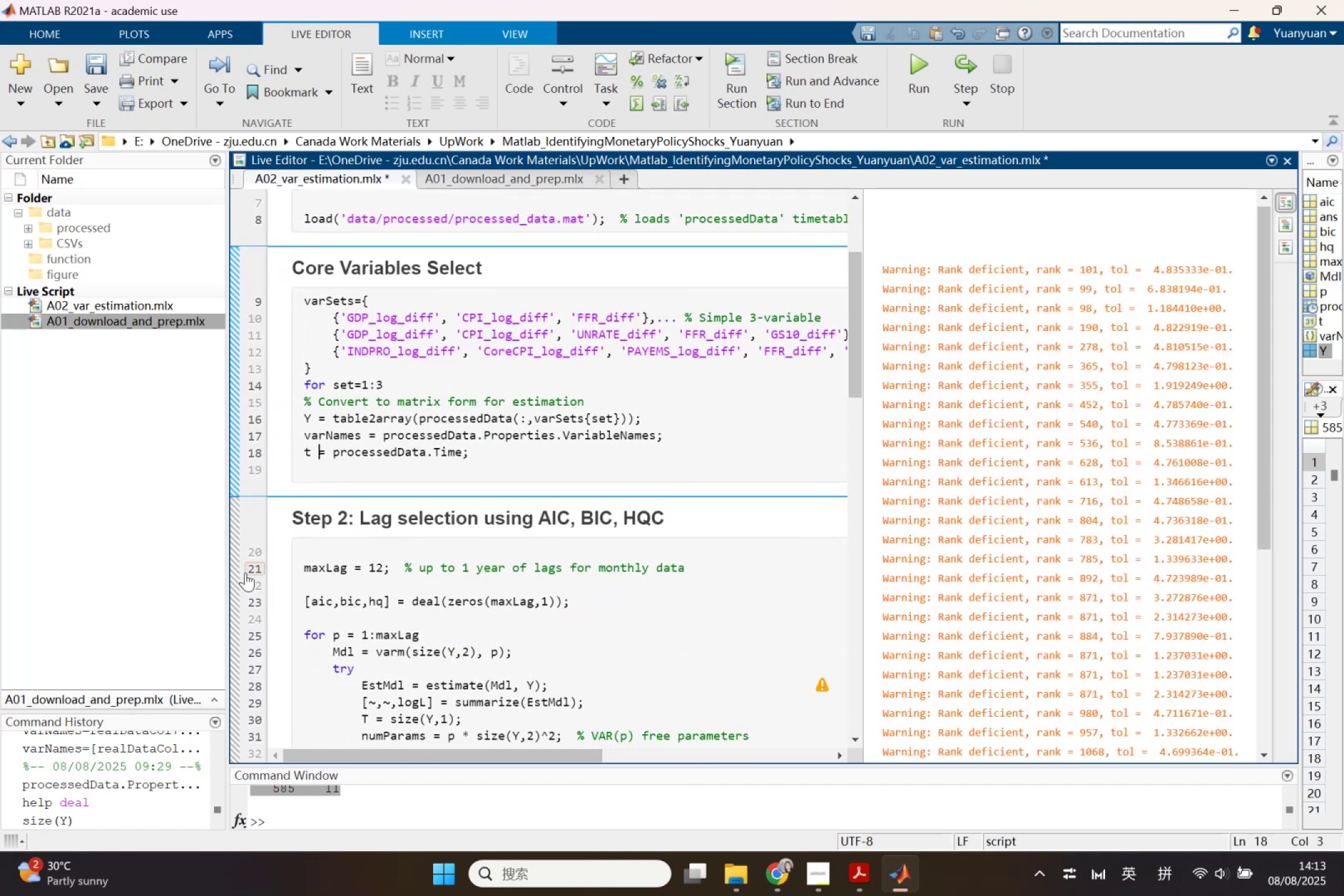 
left_click([256, 571])
 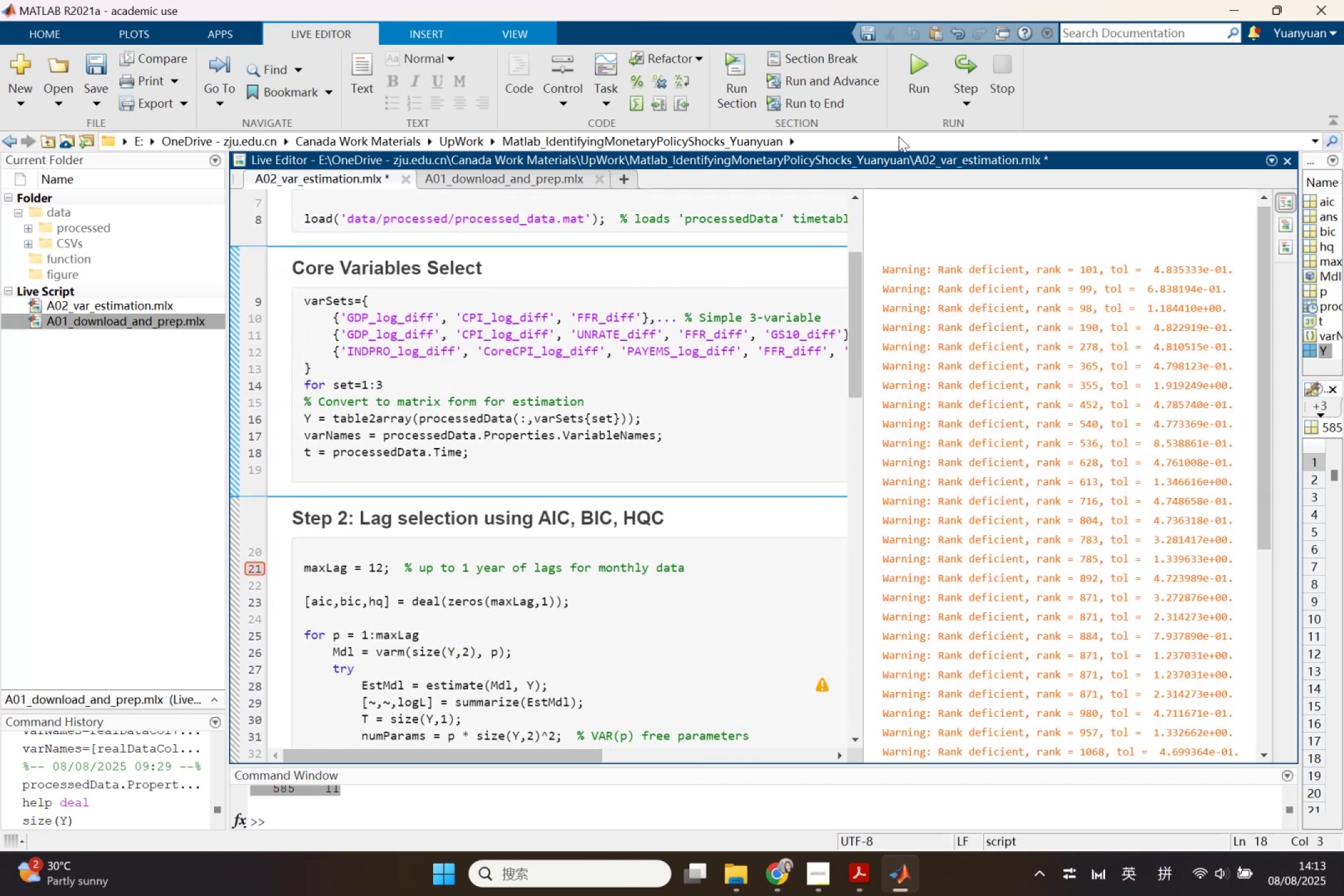 
left_click([915, 63])
 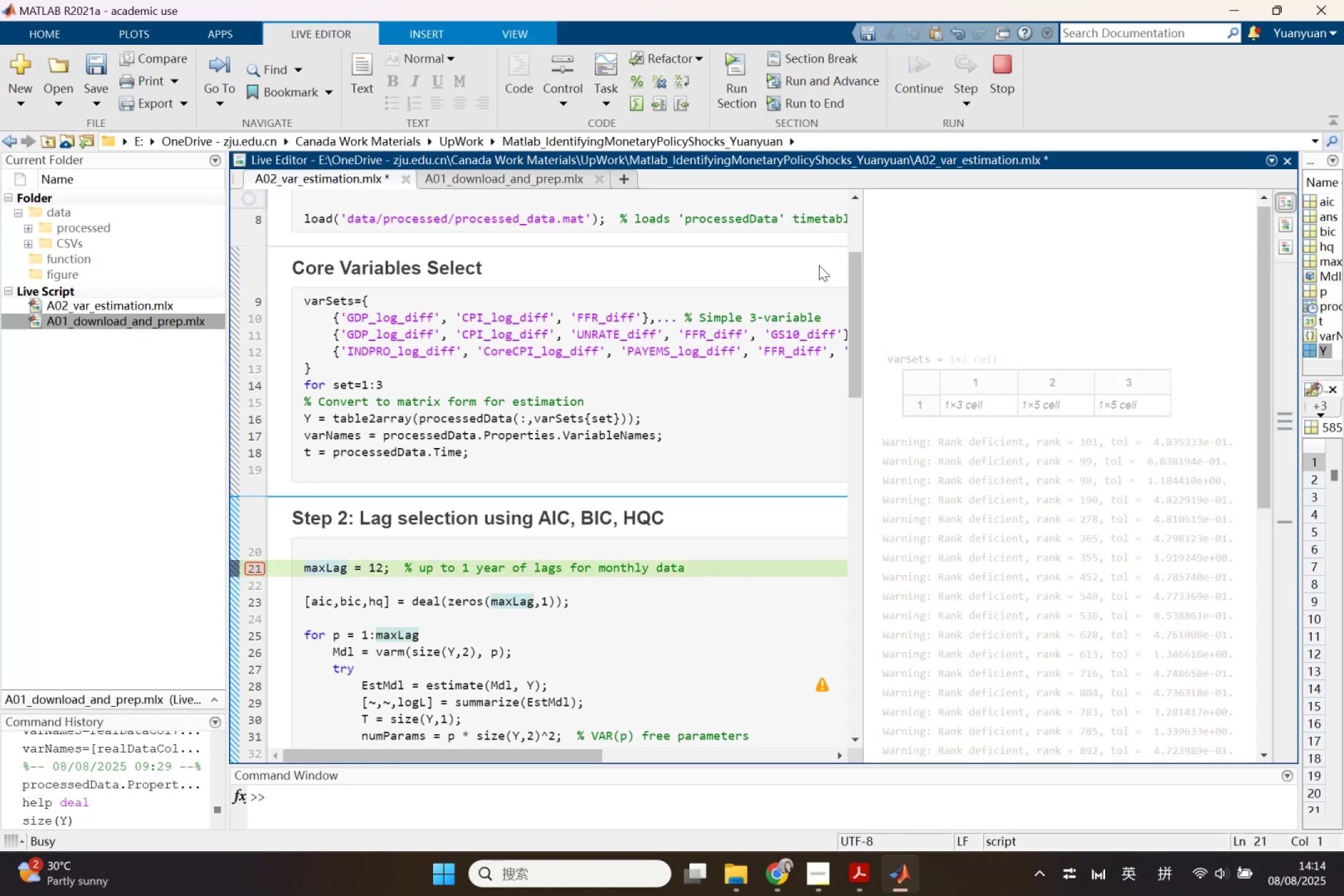 
wait(11.77)
 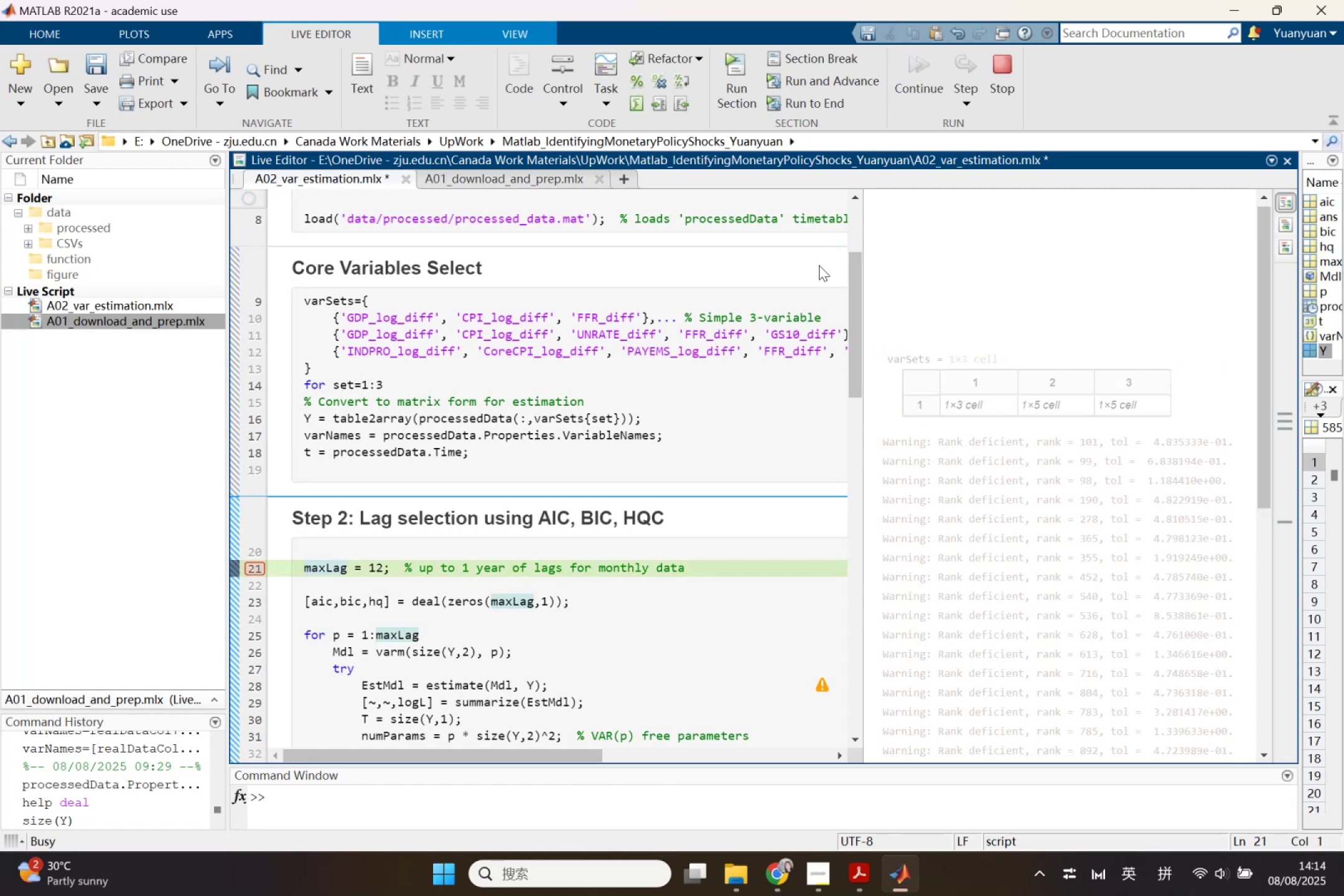 
left_click([354, 368])
 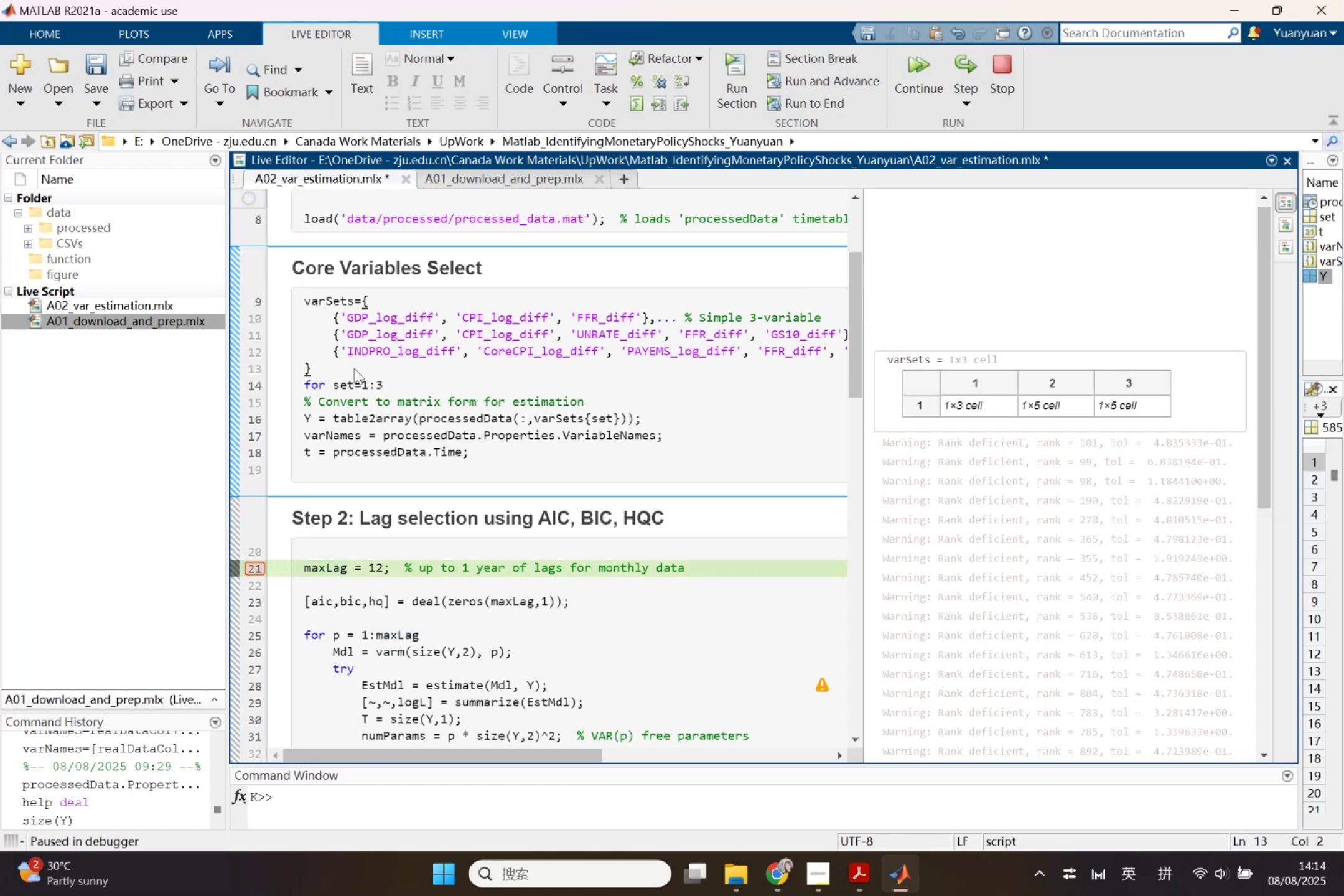 
key(Semicolon)
 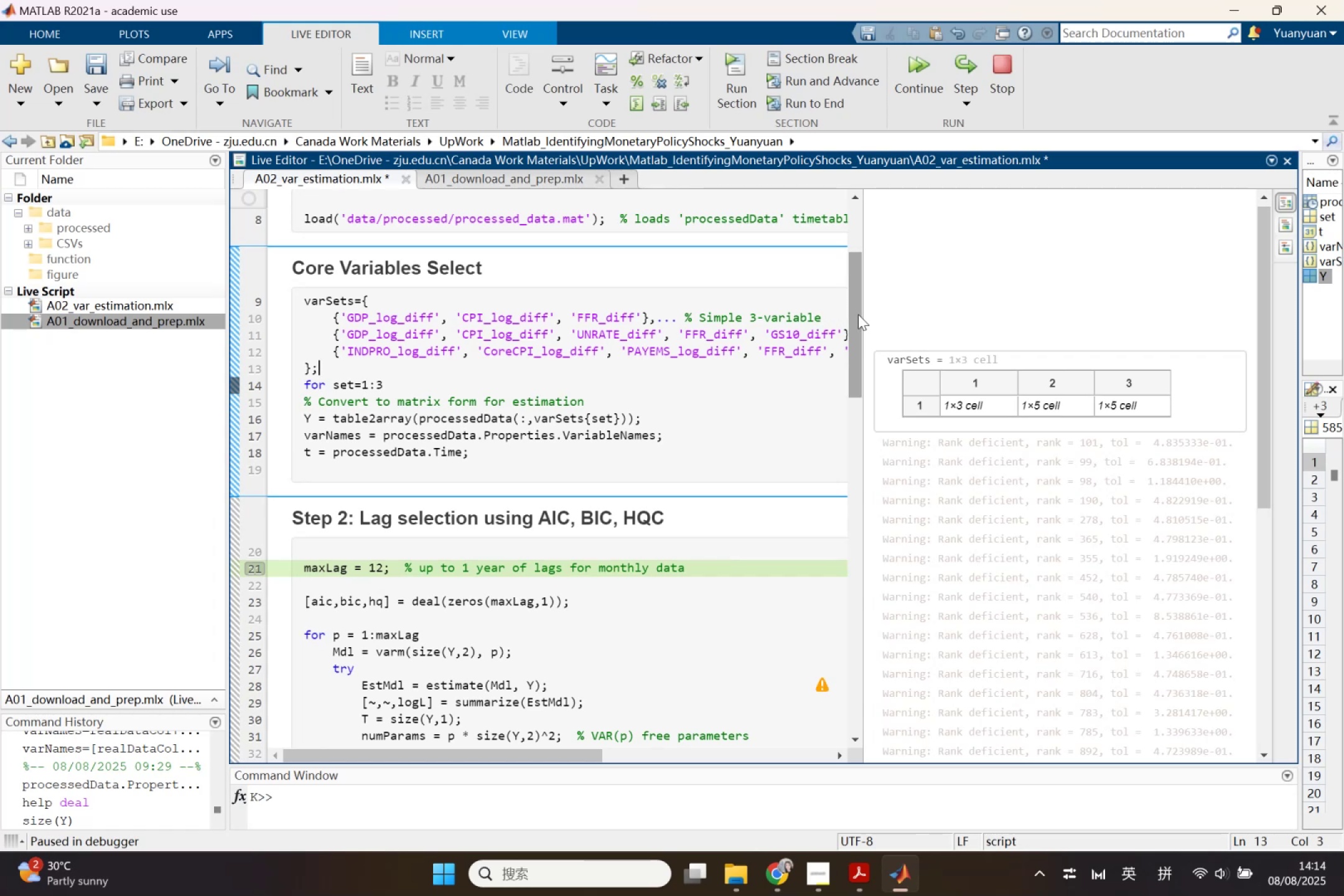 
left_click_drag(start_coordinate=[862, 314], to_coordinate=[630, 313])
 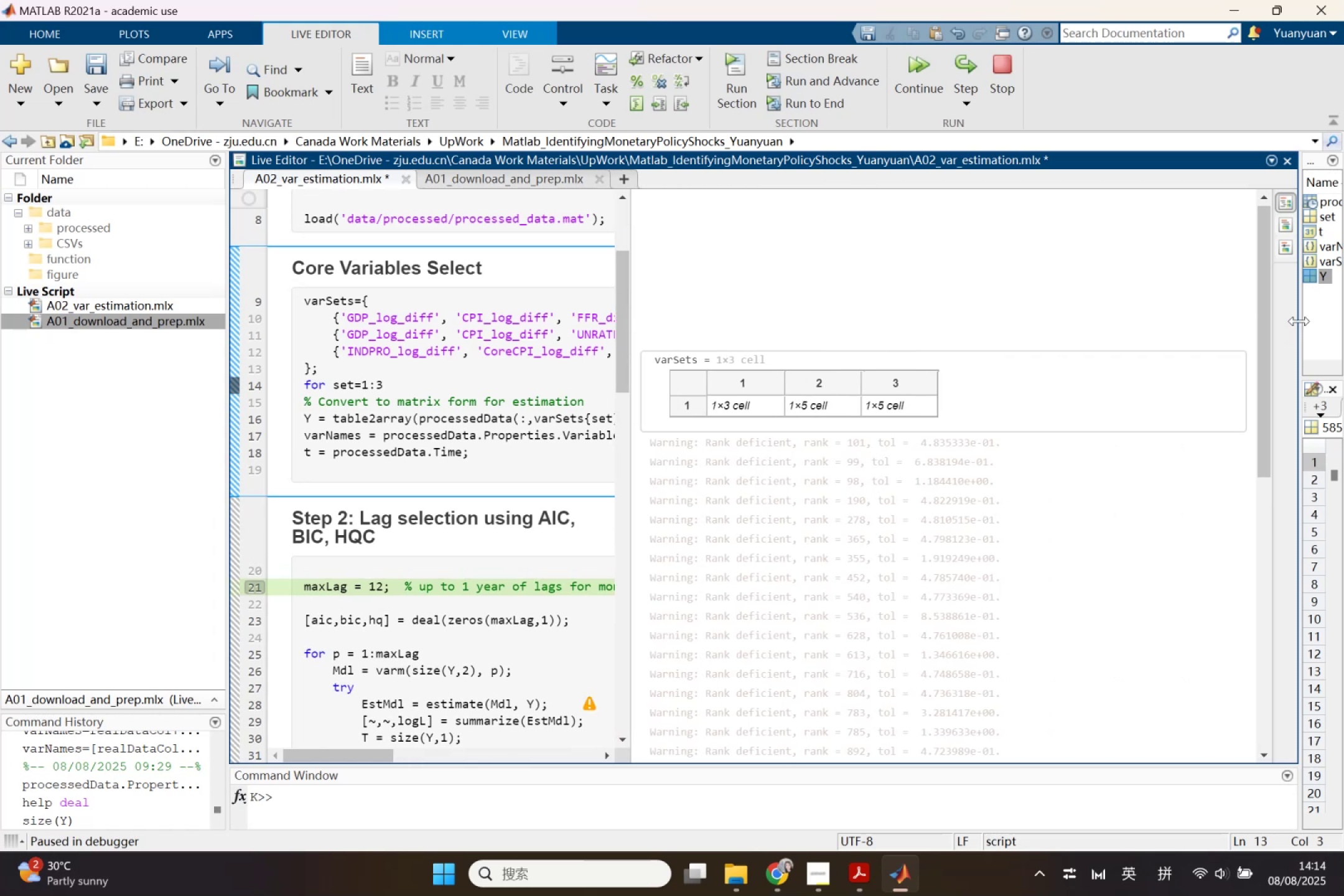 
left_click_drag(start_coordinate=[1299, 321], to_coordinate=[883, 310])
 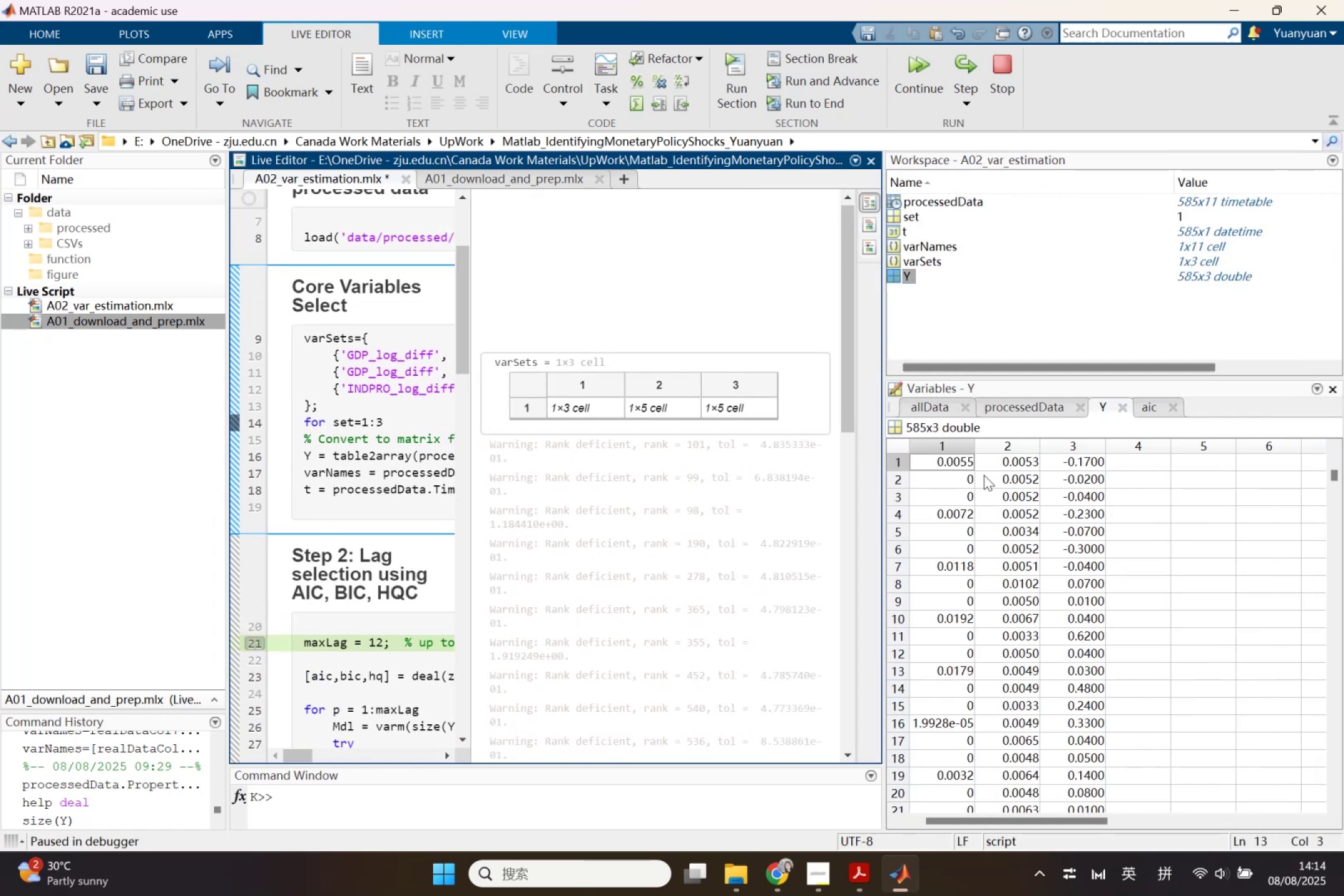 
left_click([930, 402])
 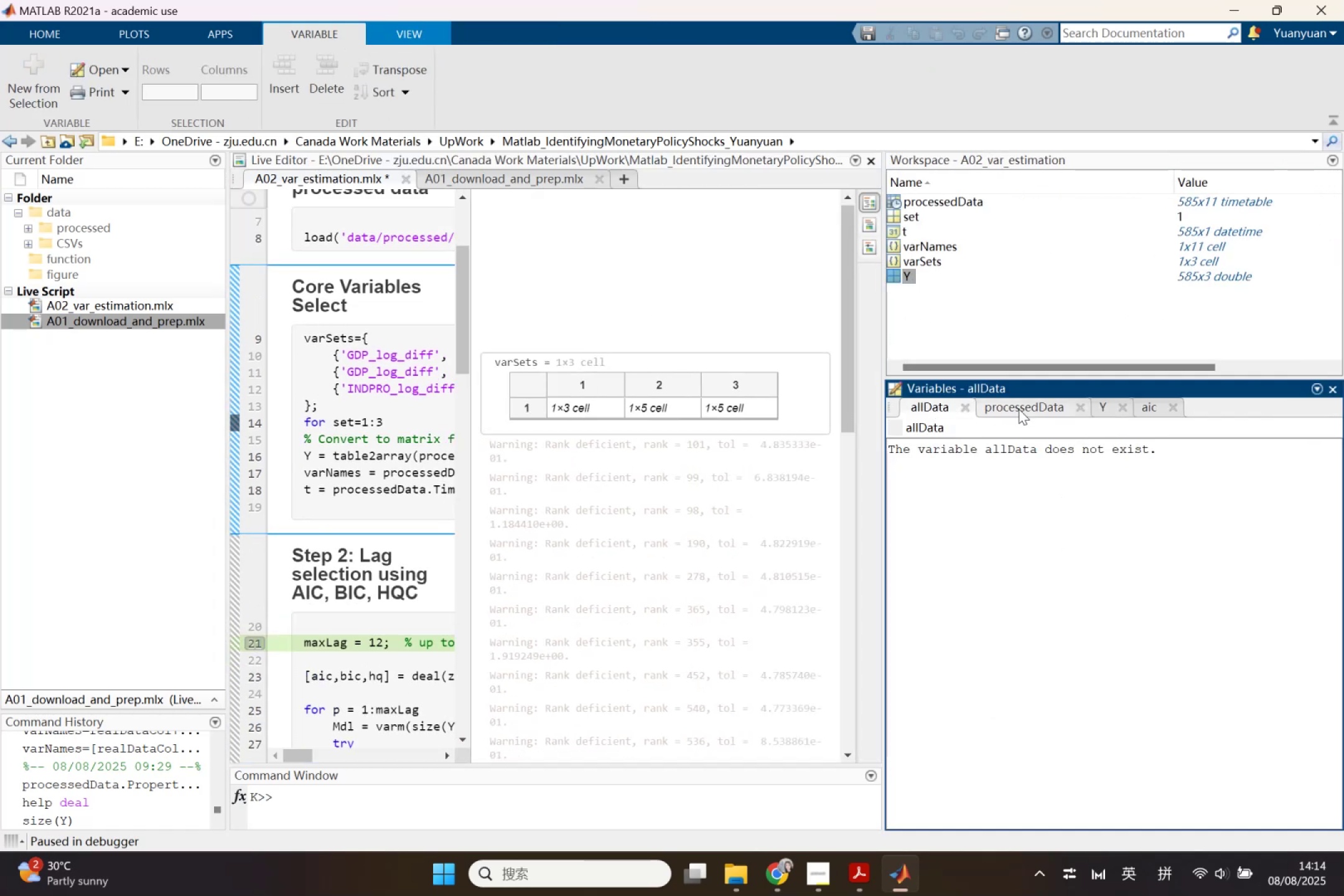 
left_click([1019, 409])
 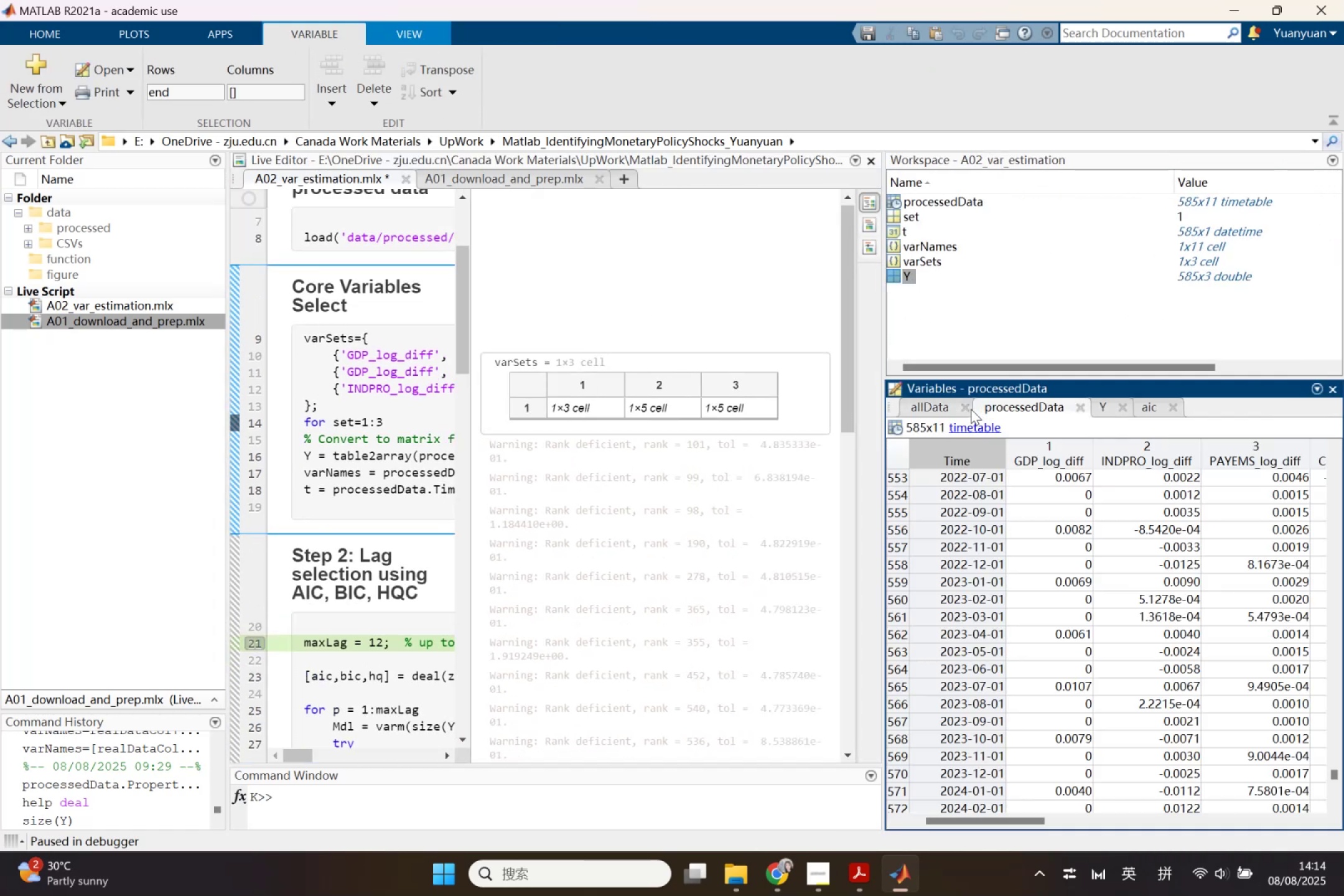 
left_click([965, 409])
 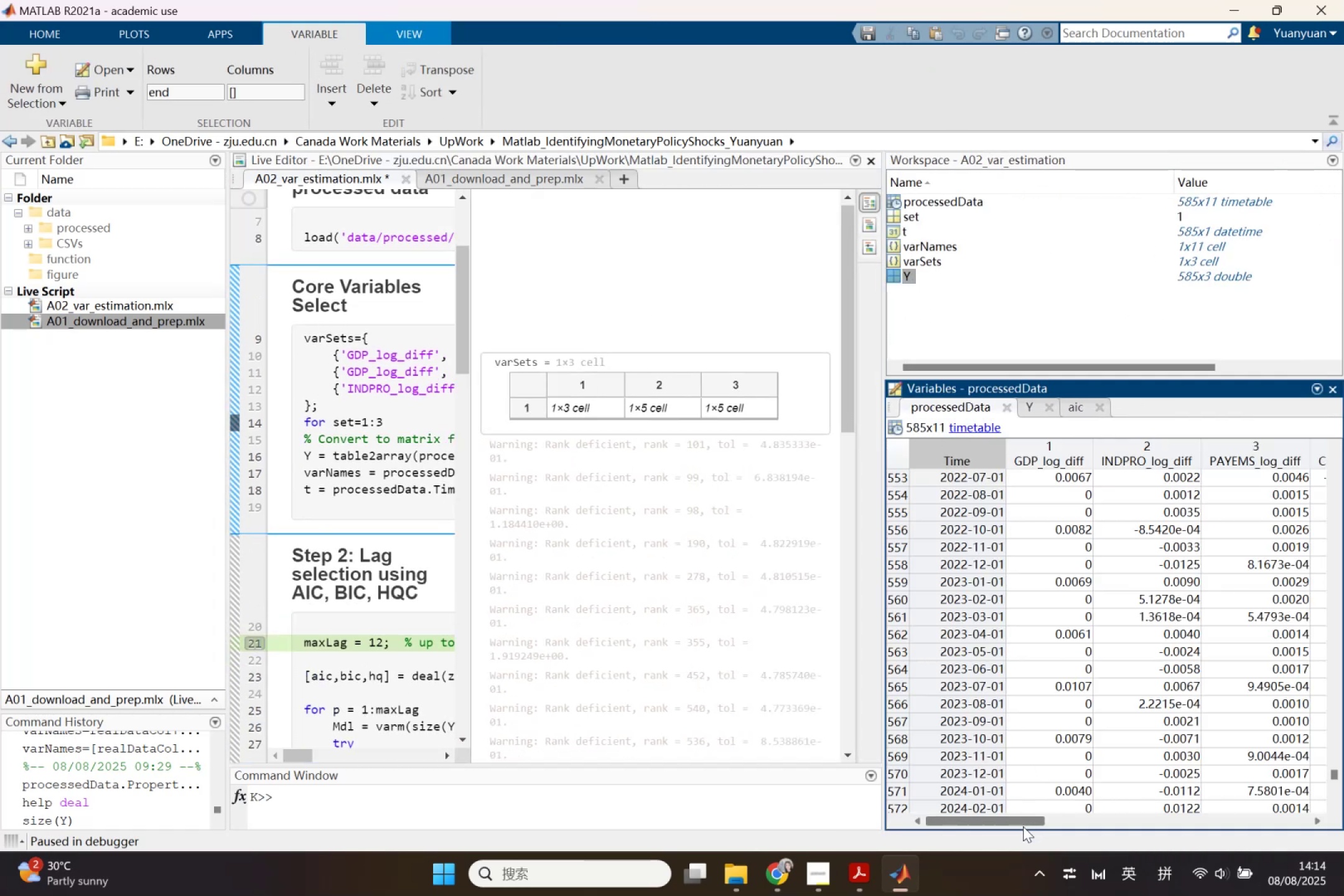 
left_click_drag(start_coordinate=[1021, 820], to_coordinate=[966, 813])
 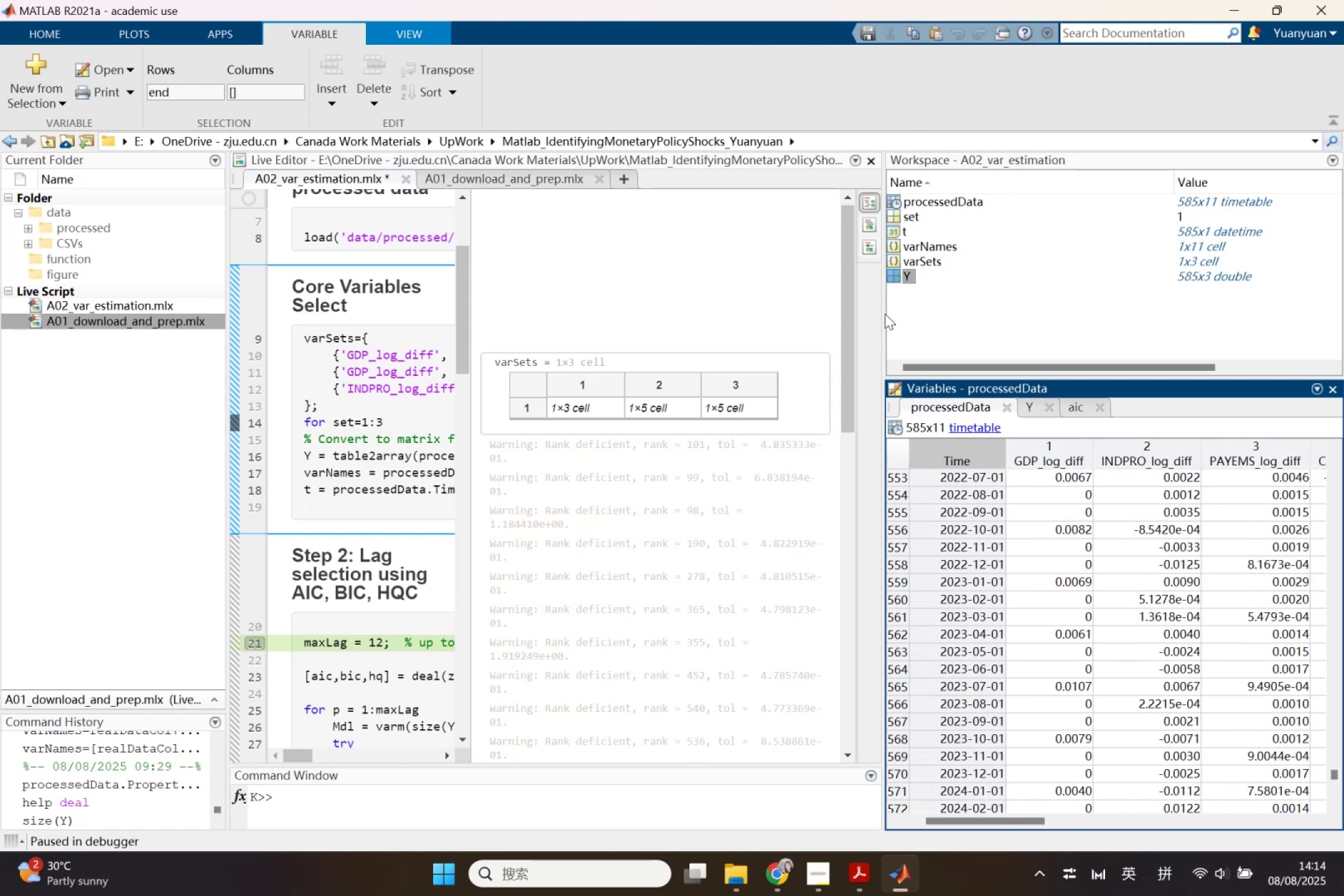 
left_click_drag(start_coordinate=[882, 314], to_coordinate=[1181, 340])
 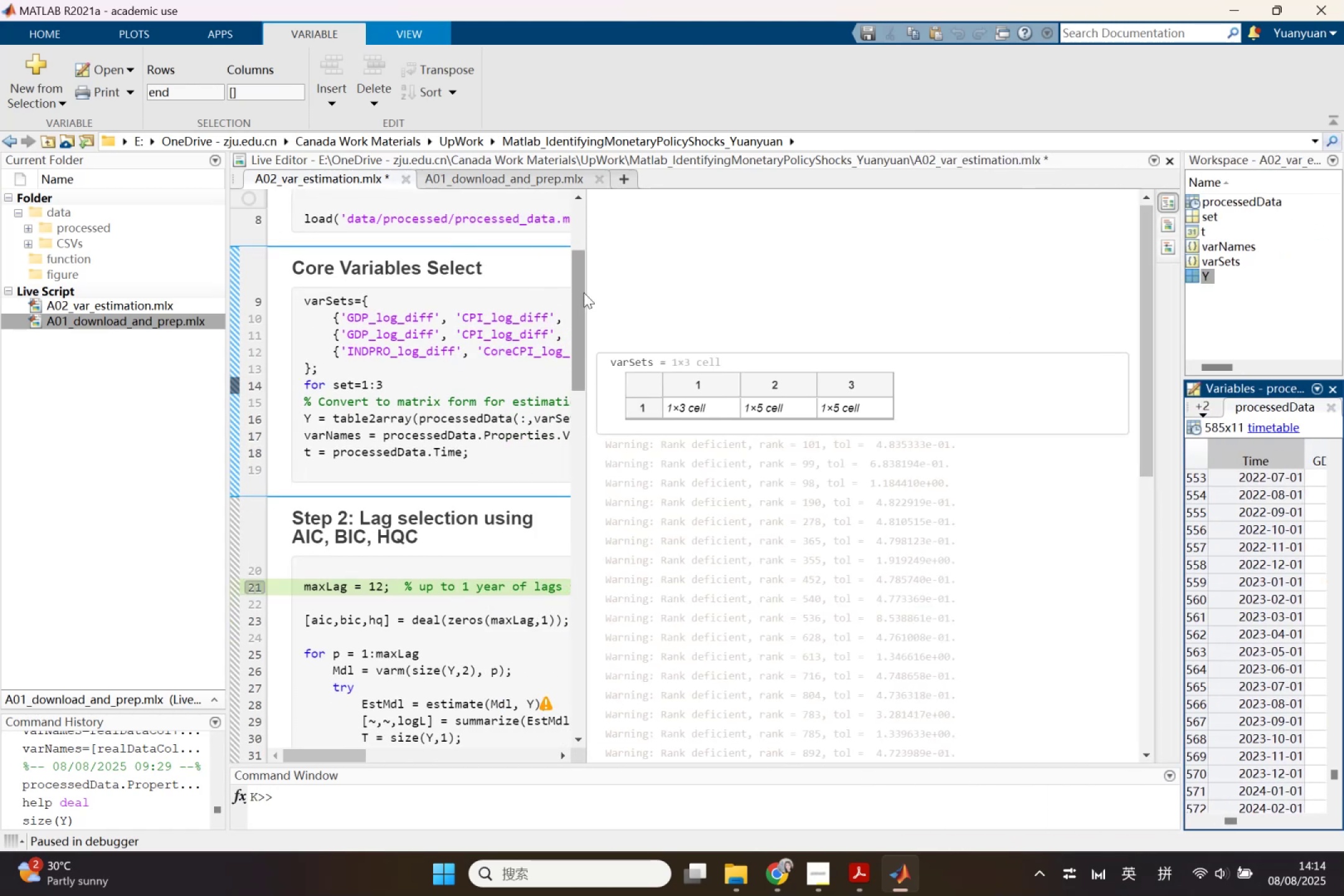 
left_click_drag(start_coordinate=[587, 292], to_coordinate=[950, 344])
 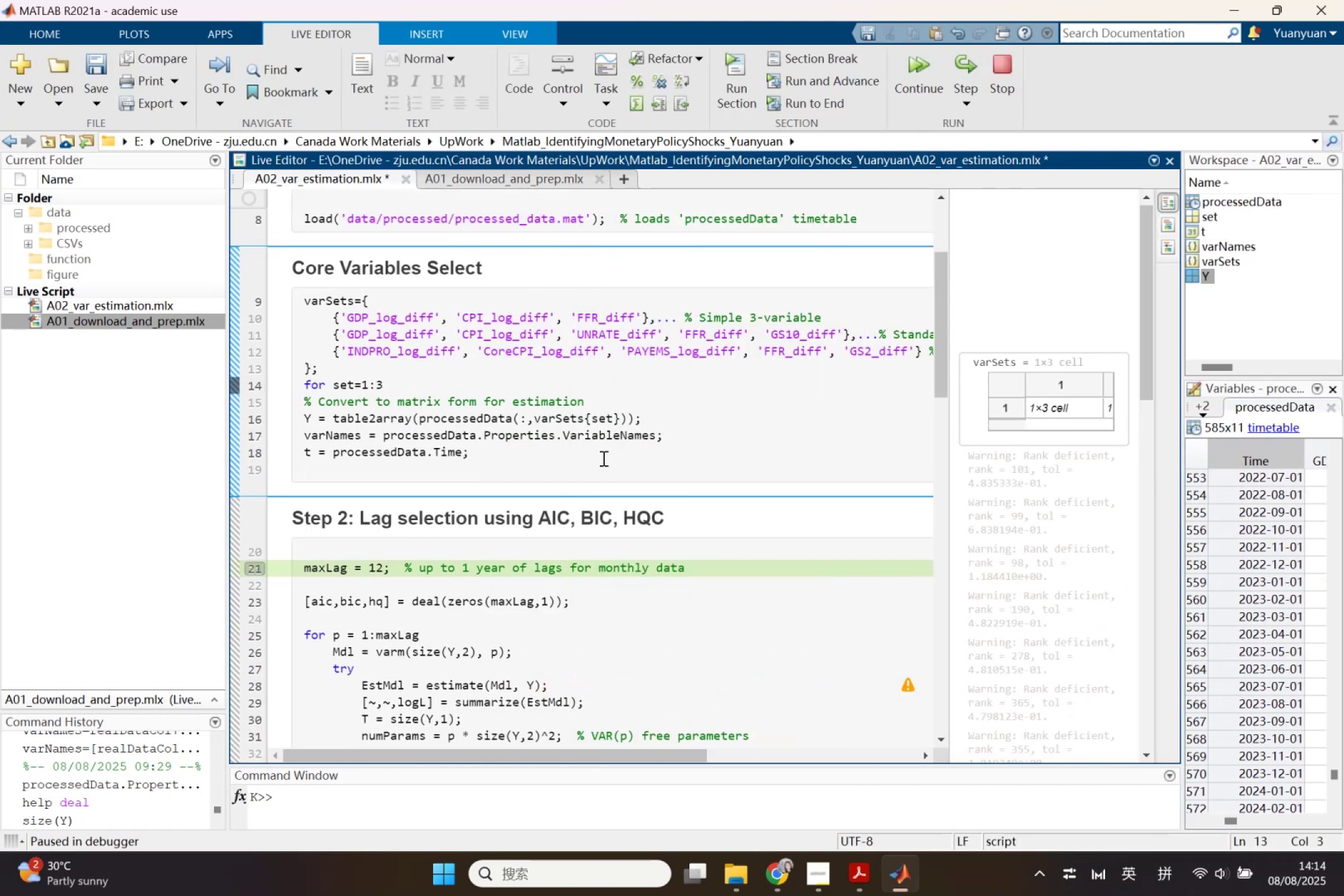 
scroll: coordinate [586, 483], scroll_direction: down, amount: 1.0
 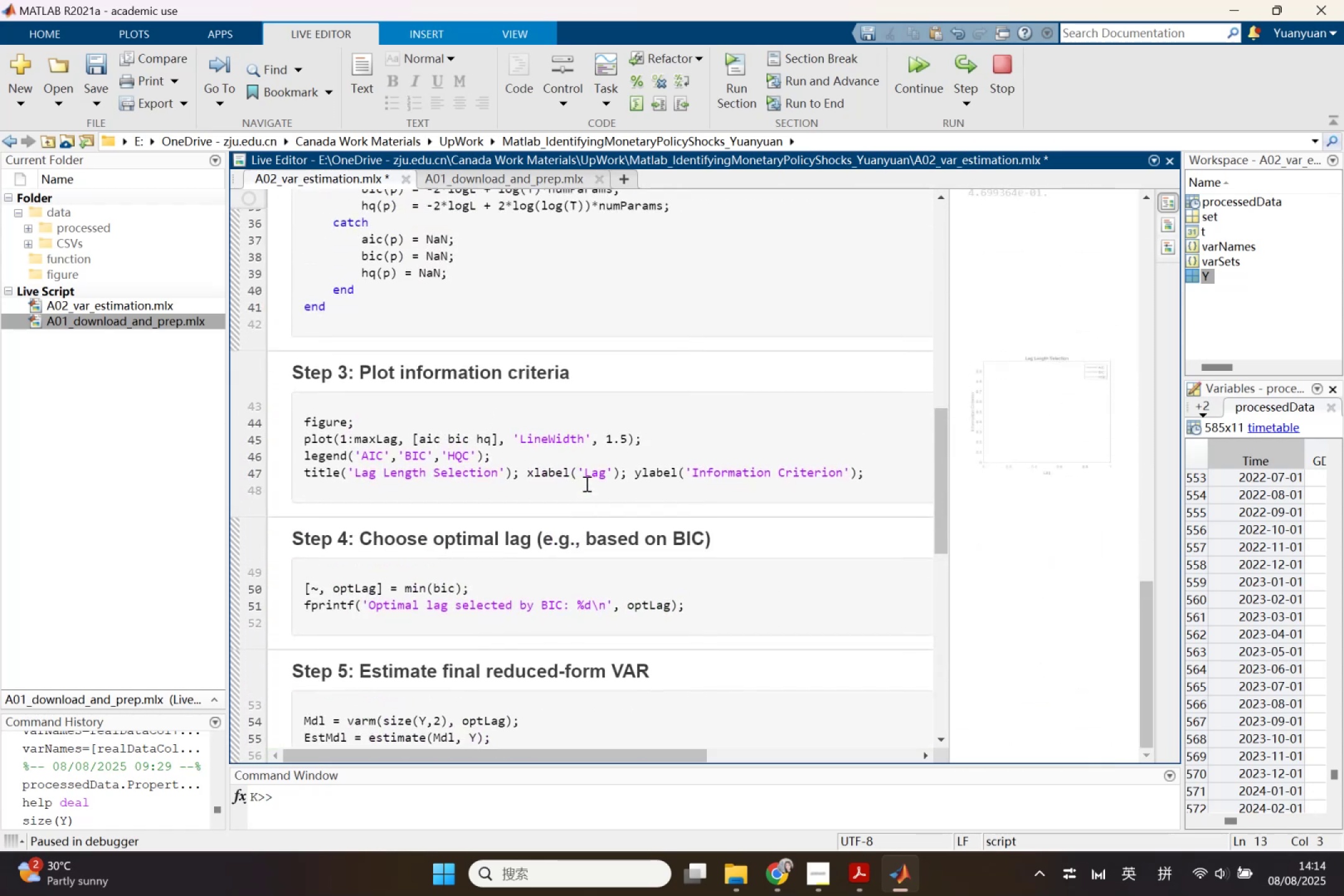 
key(Control+S)
 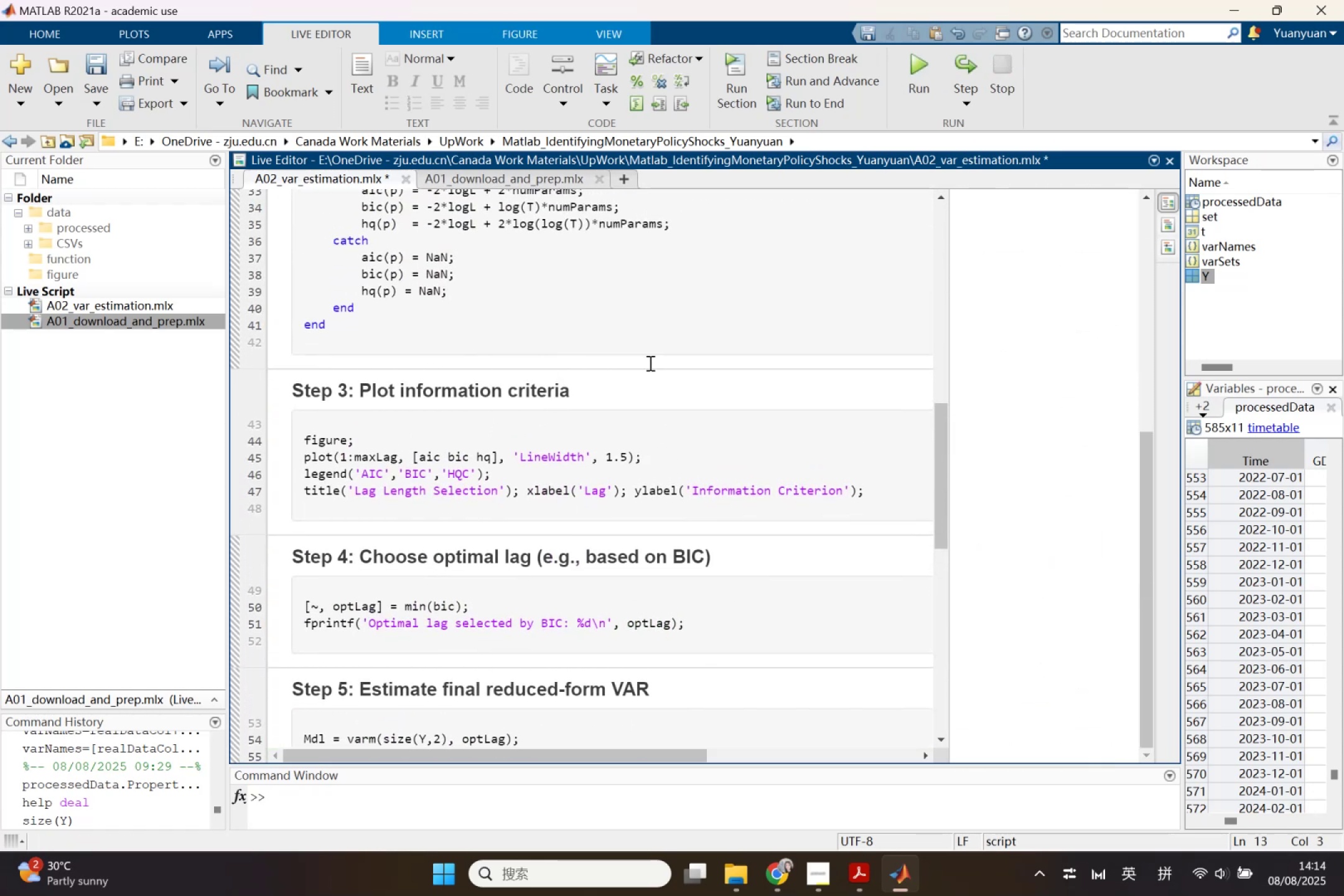 
left_click([739, 361])
 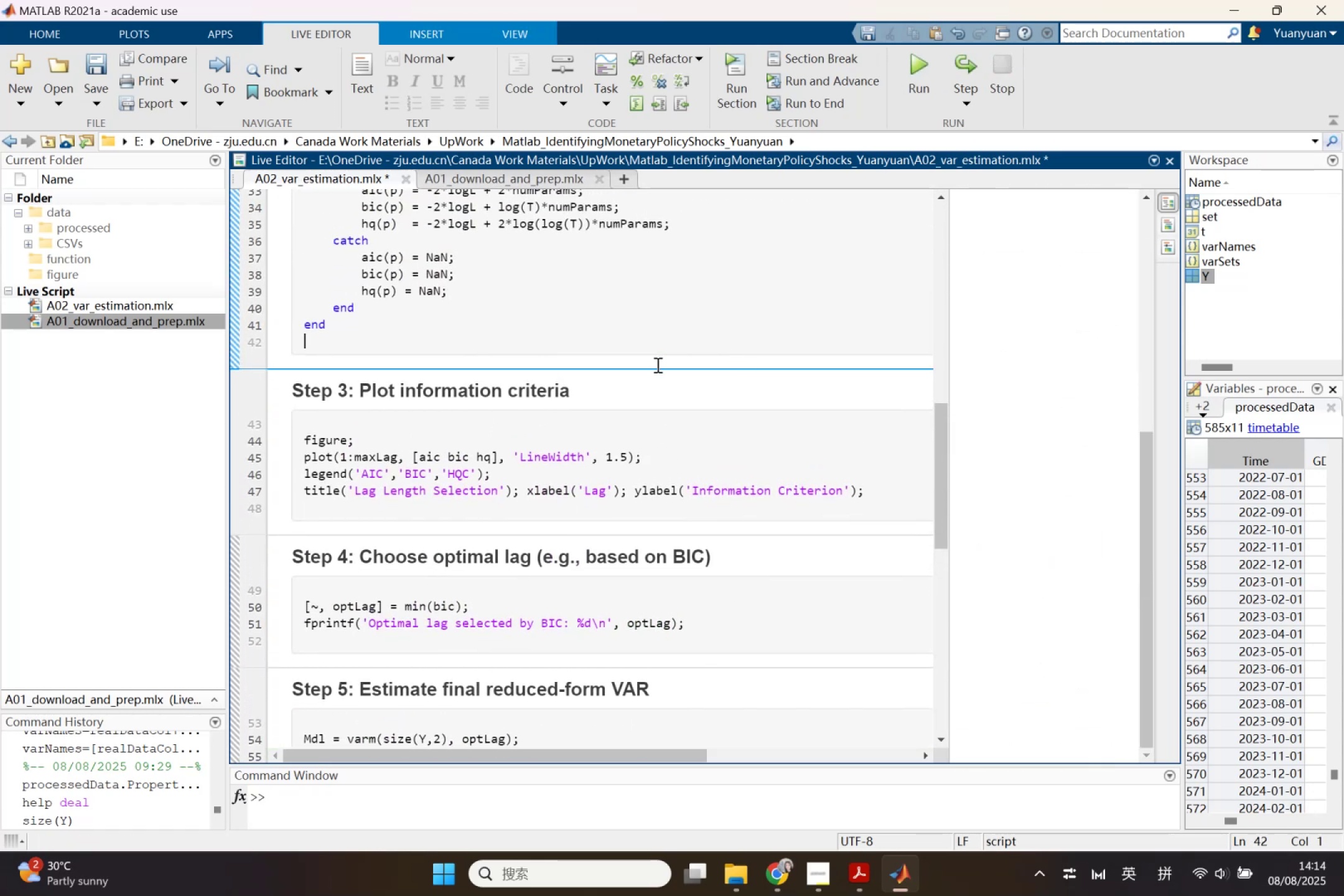 
key(Control+ControlLeft)
 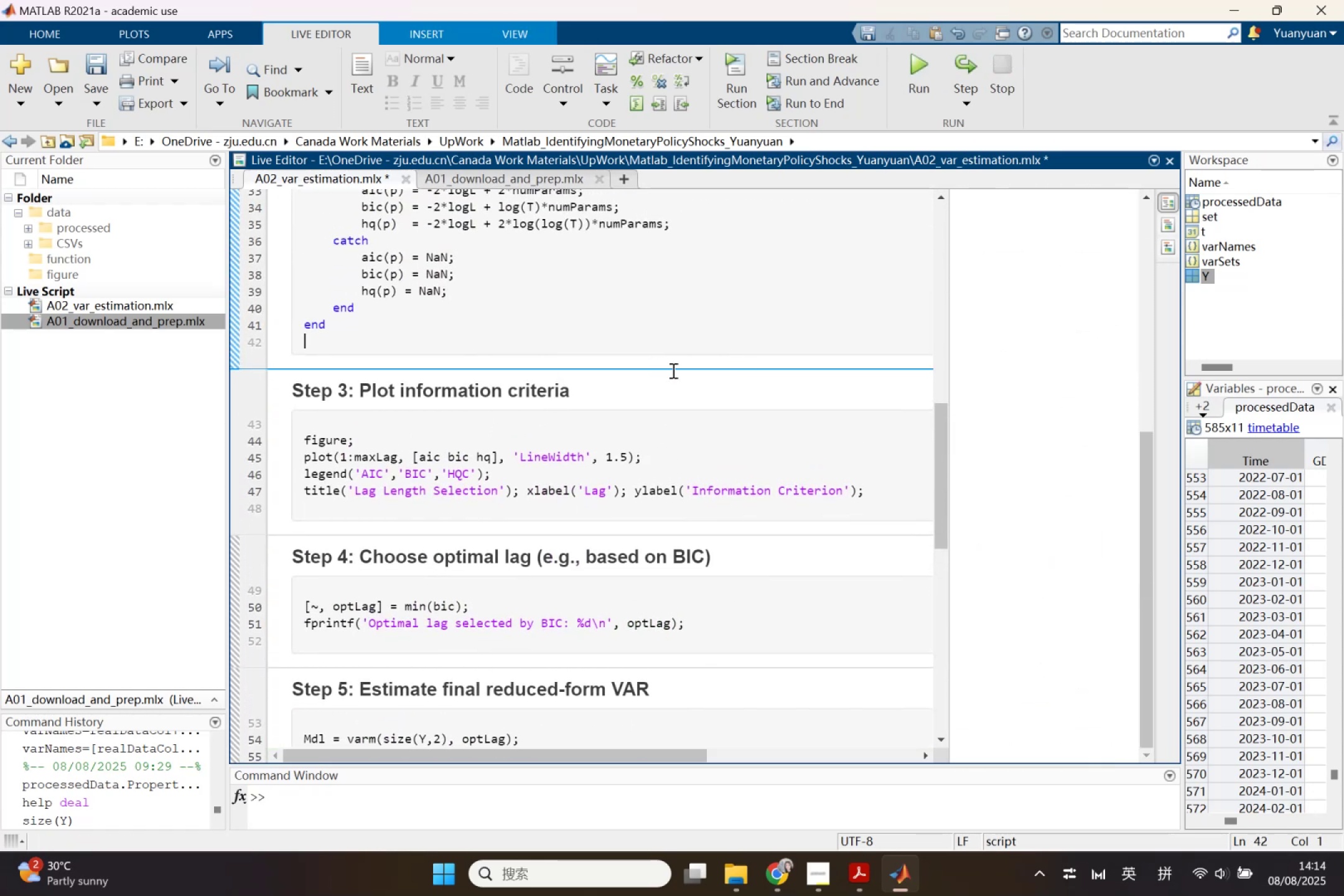 
key(Control+S)
 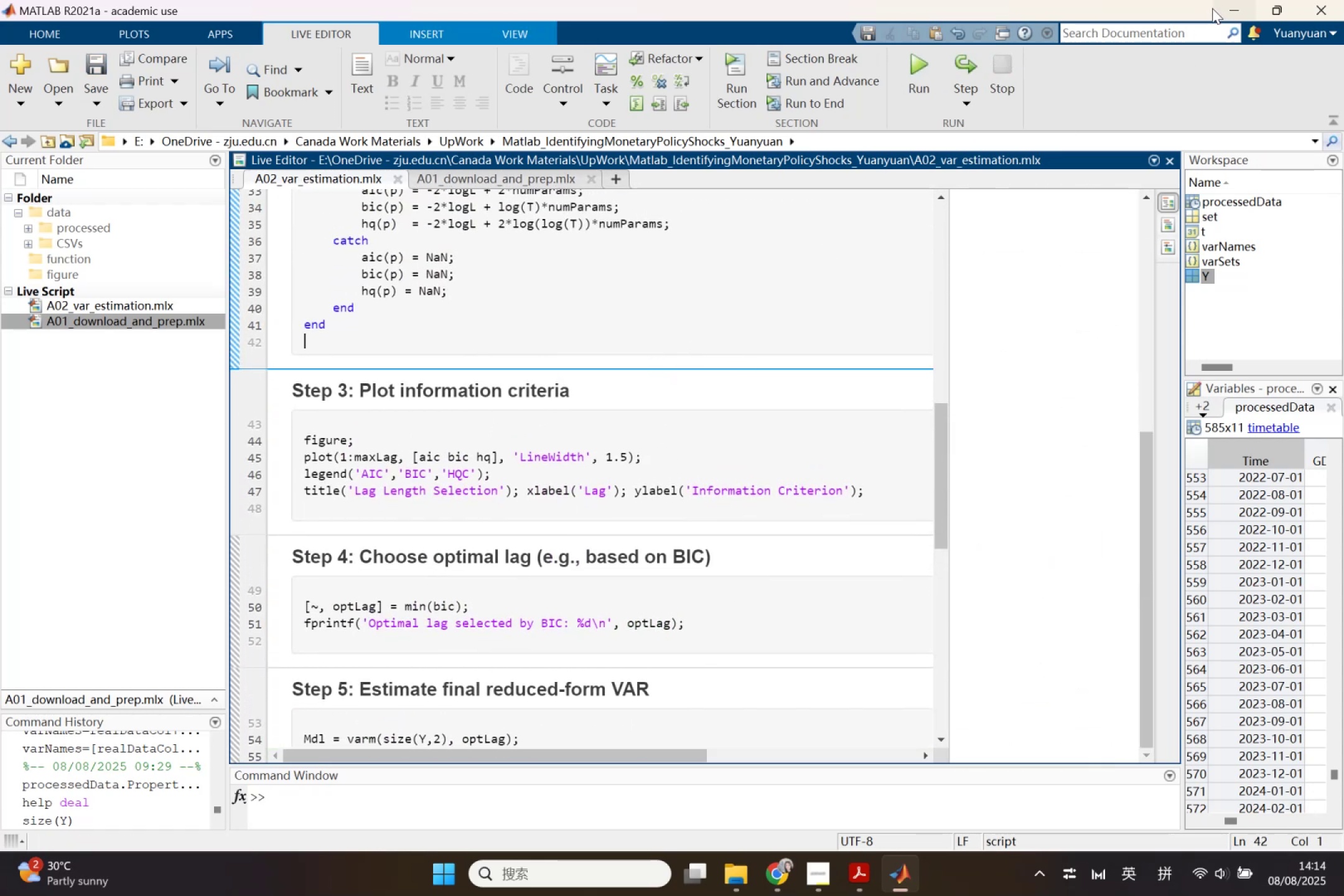 
scroll: coordinate [688, 465], scroll_direction: up, amount: 11.0
 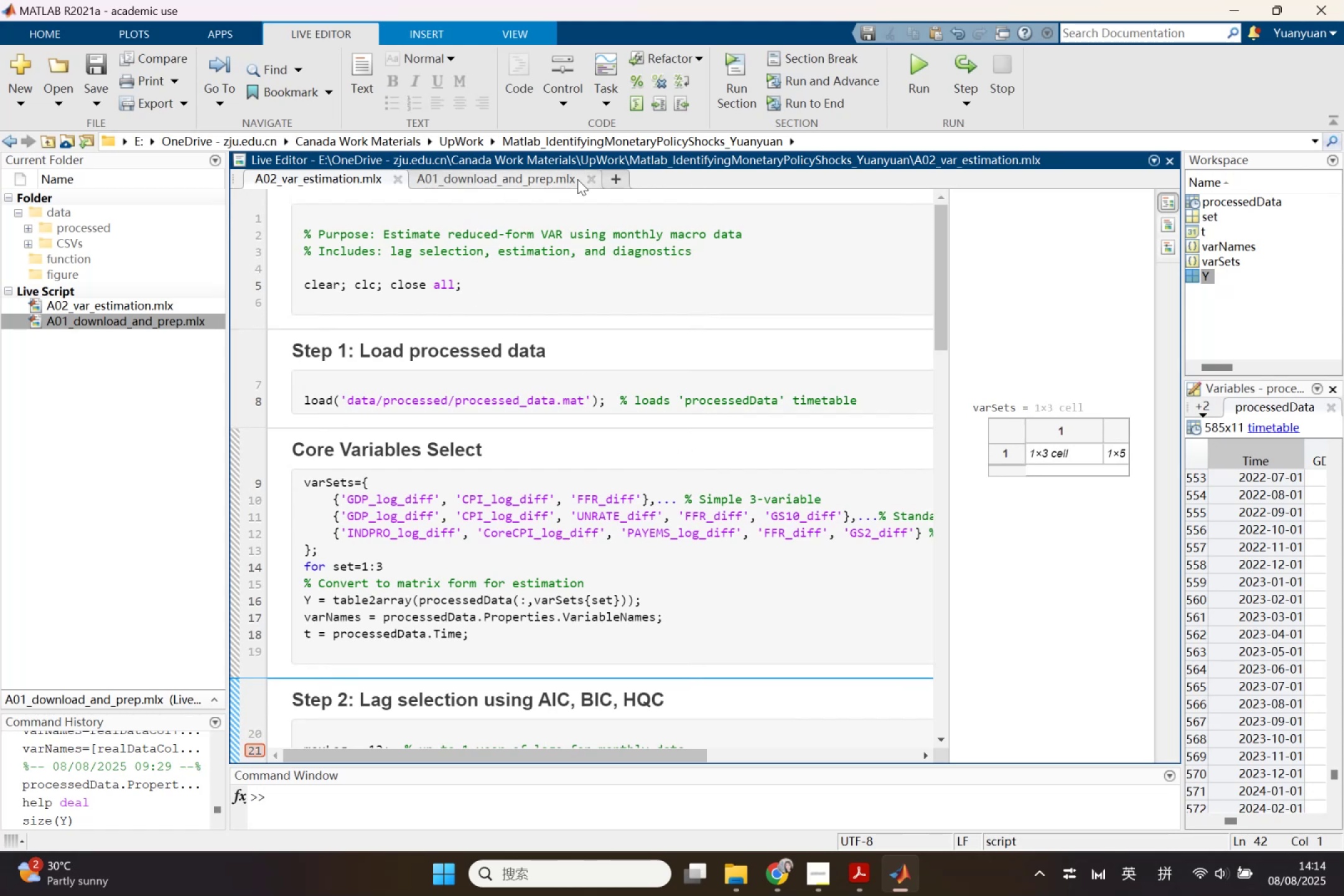 
left_click([594, 178])
 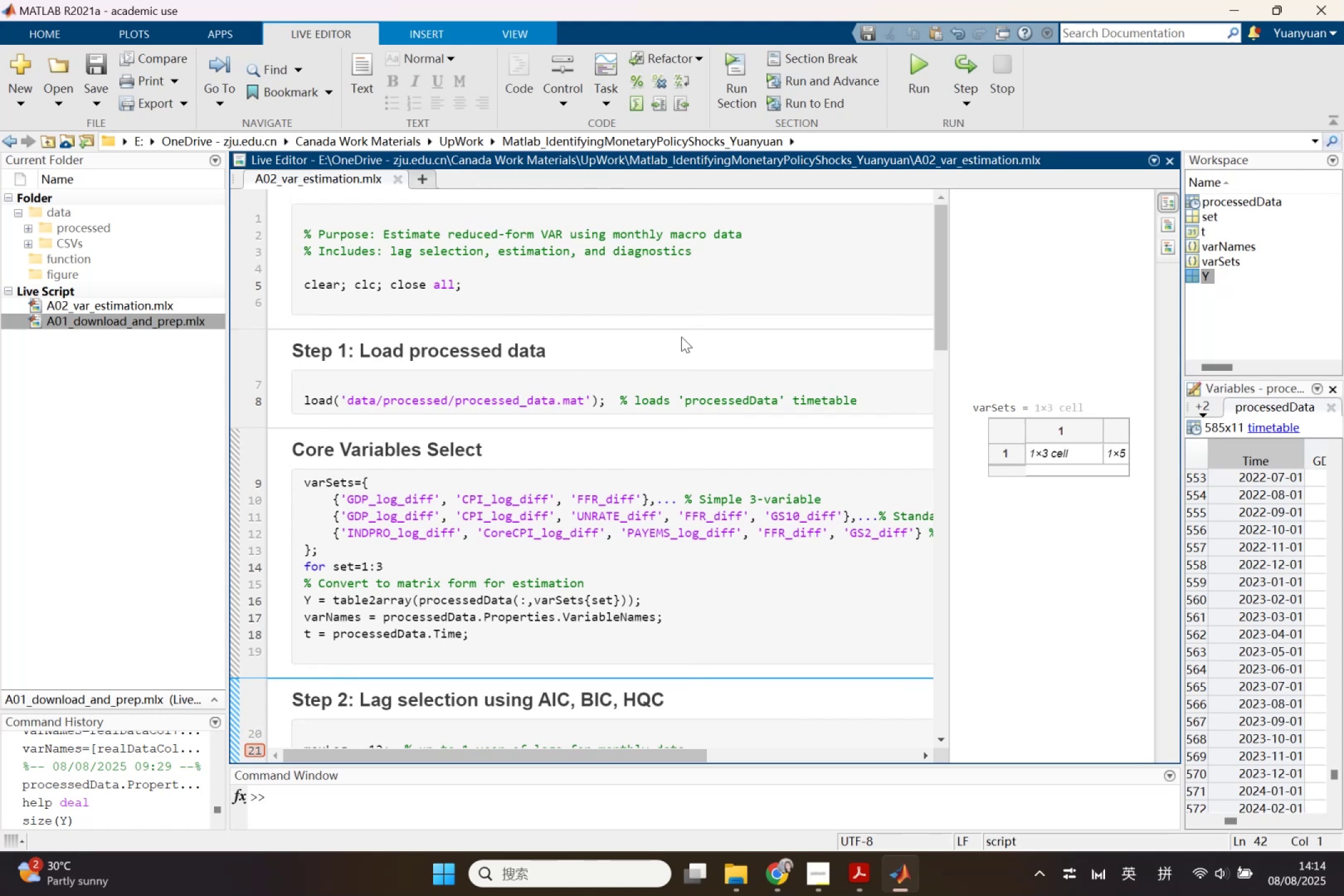 
left_click([681, 333])
 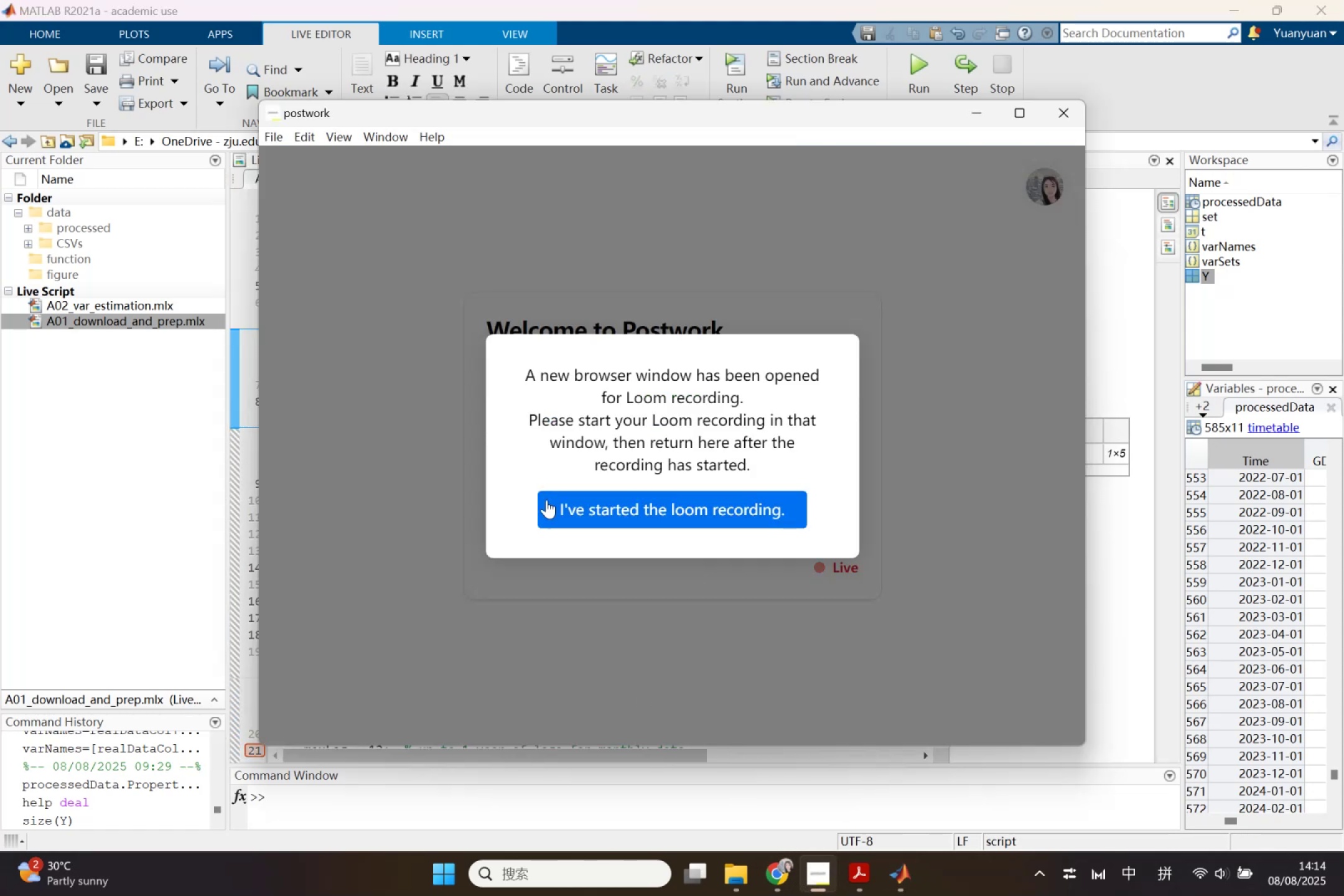 
left_click([761, 878])
 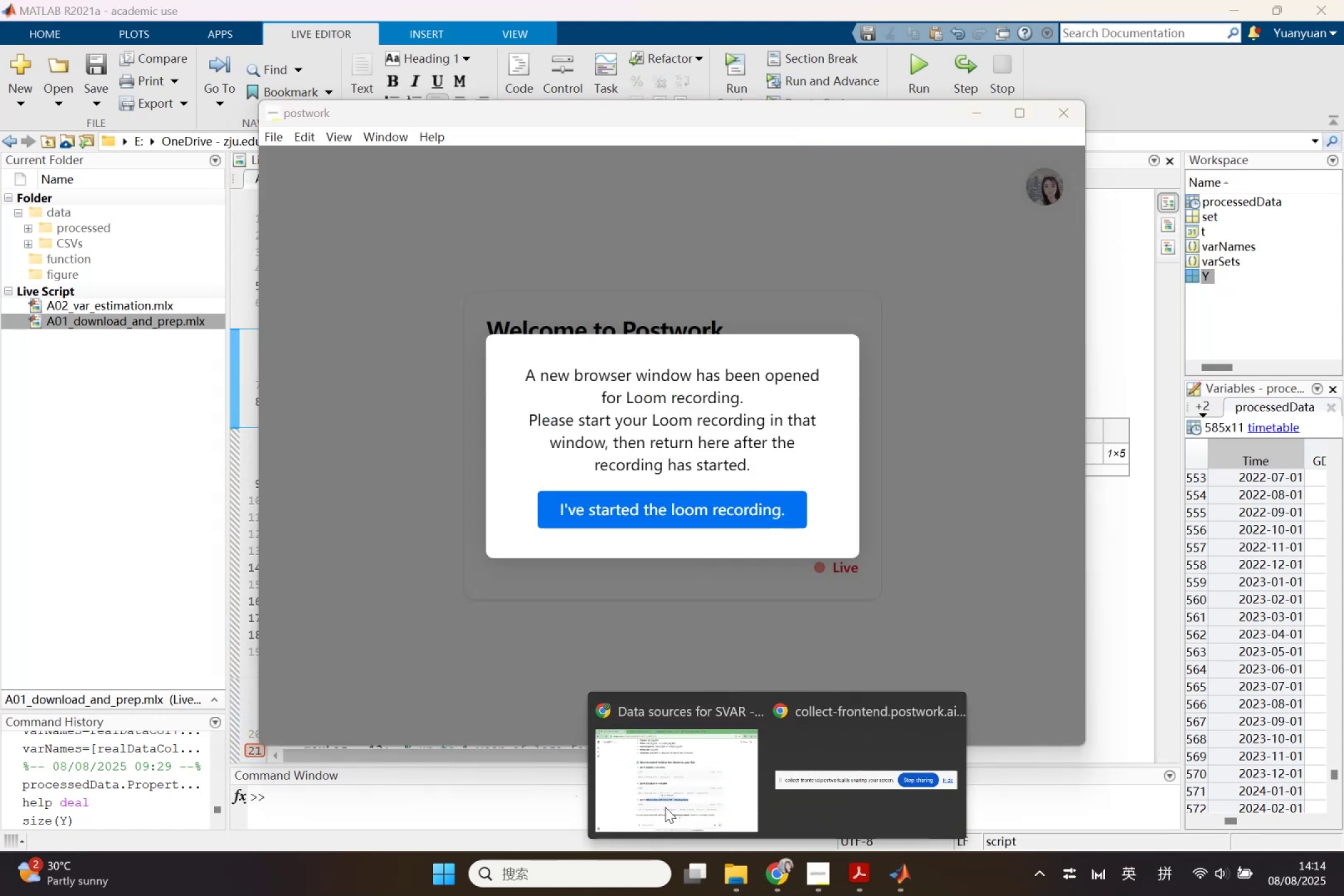 
left_click([681, 809])
 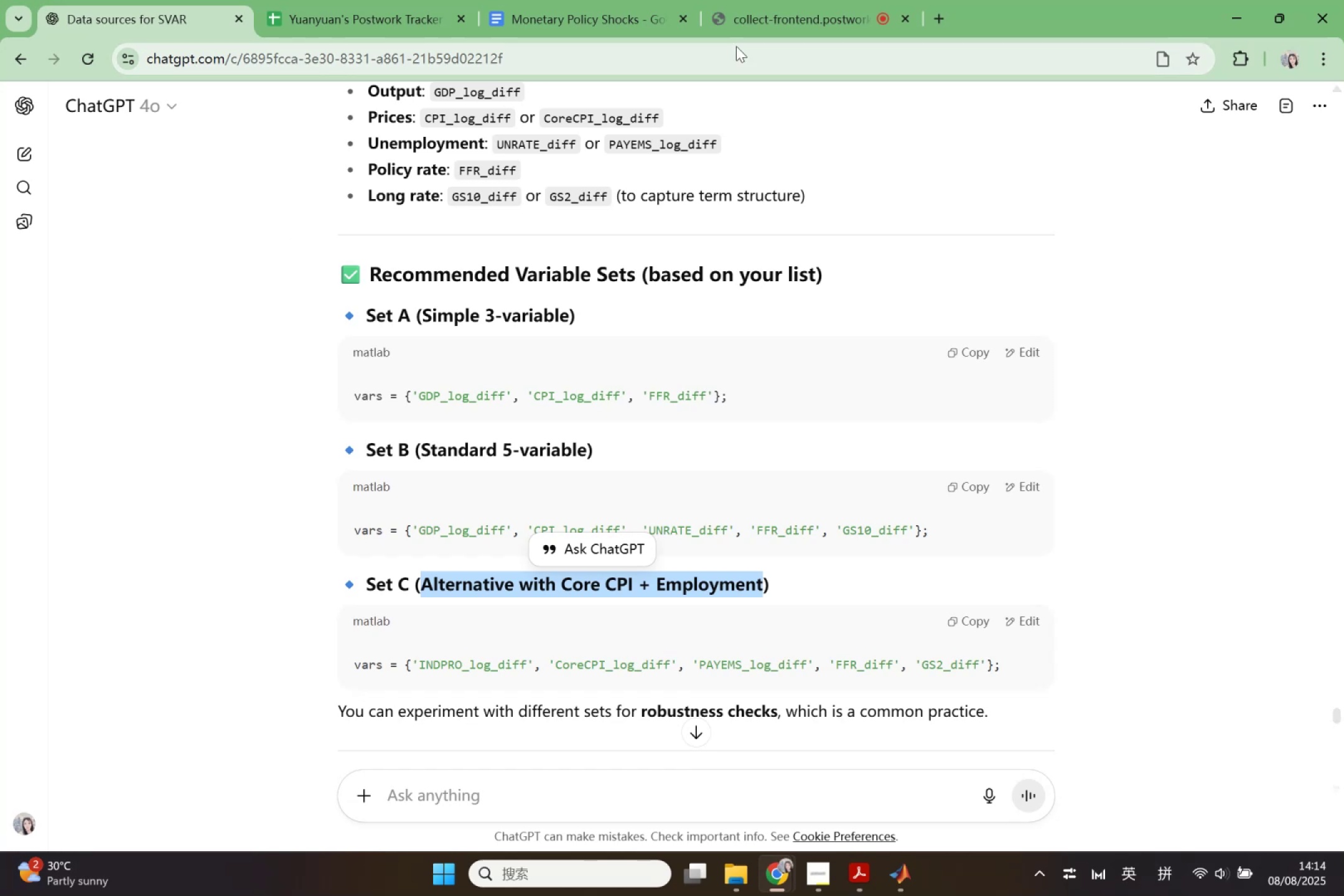 
left_click([747, 16])
 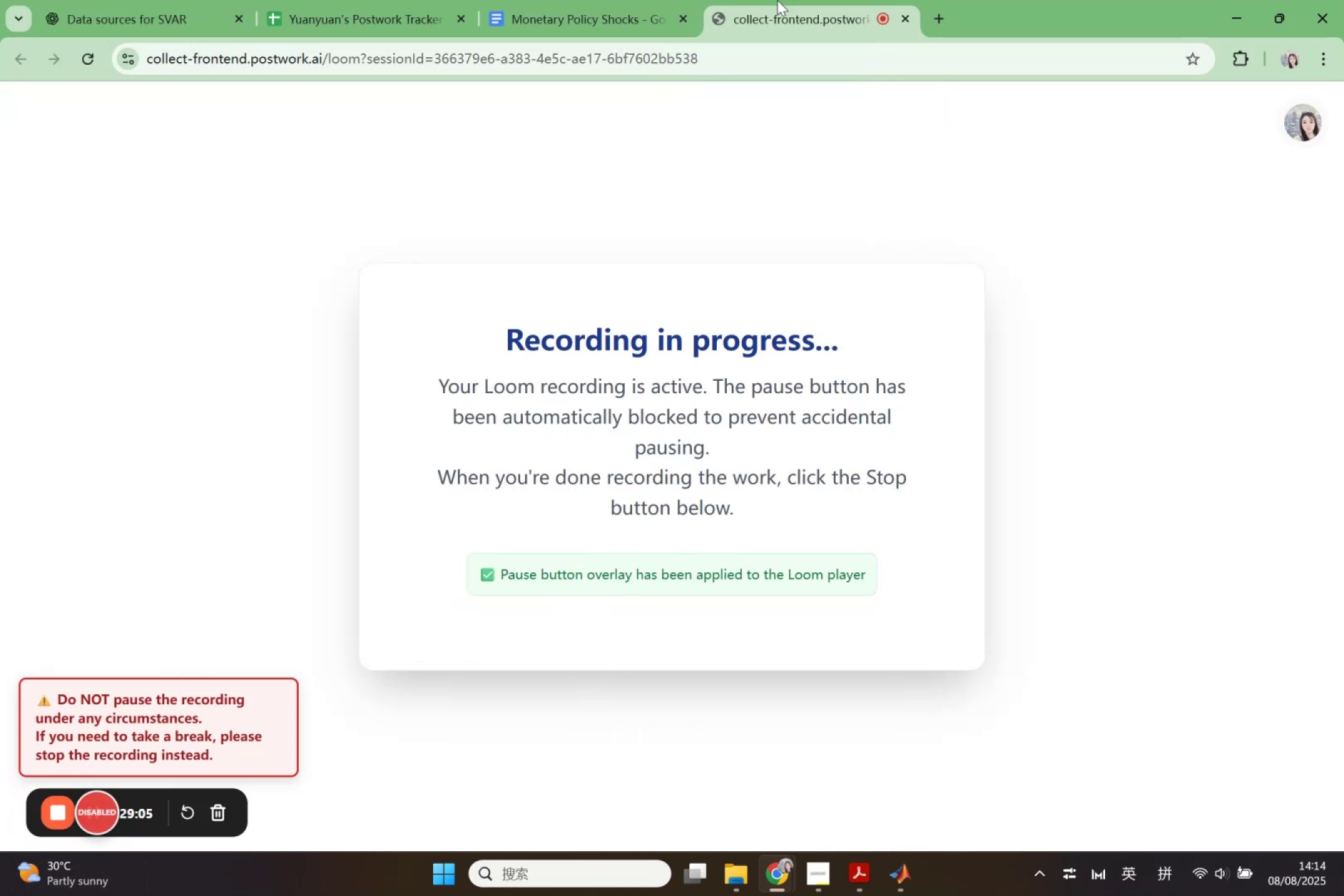 
wait(6.41)
 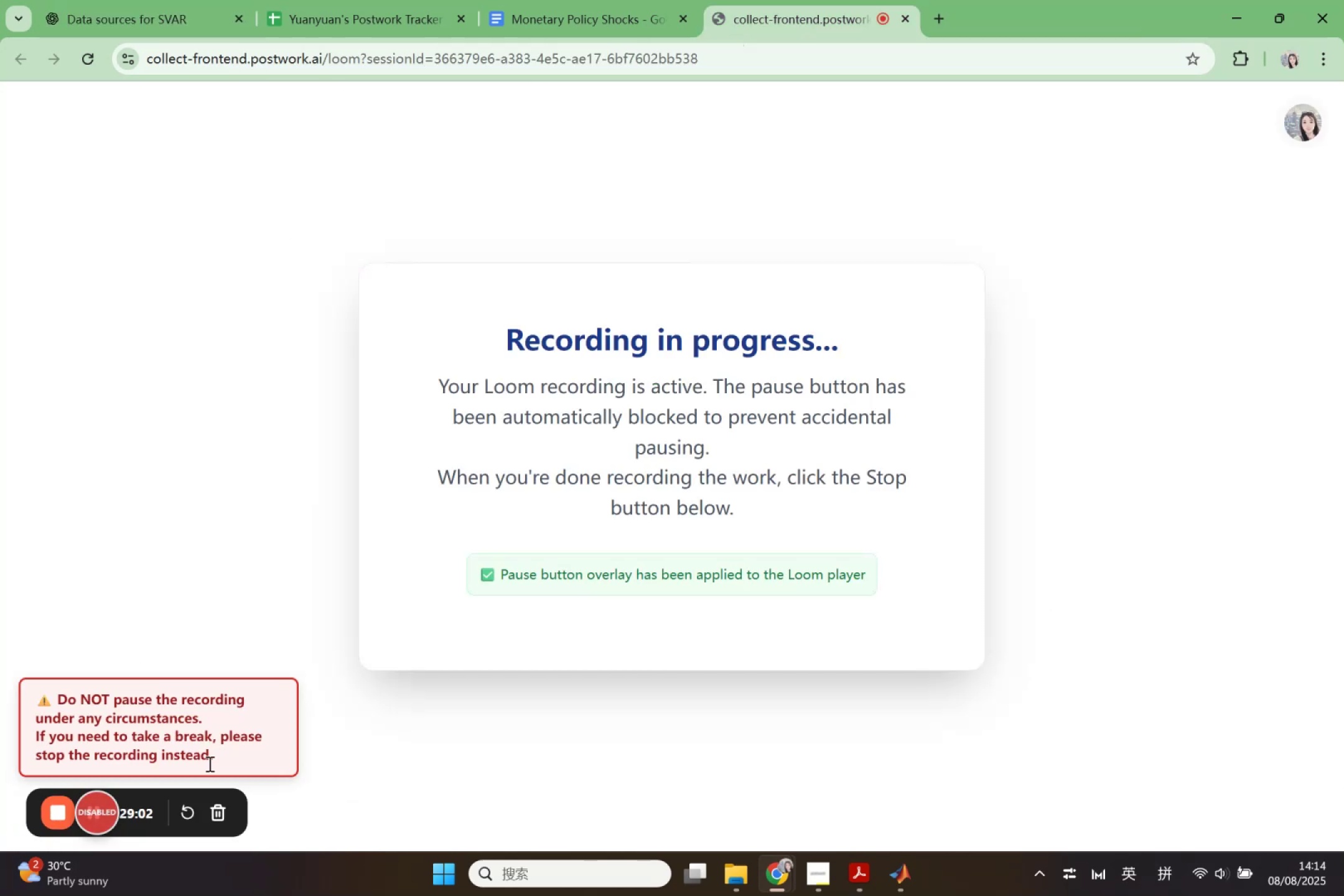 
left_click([1230, 0])
 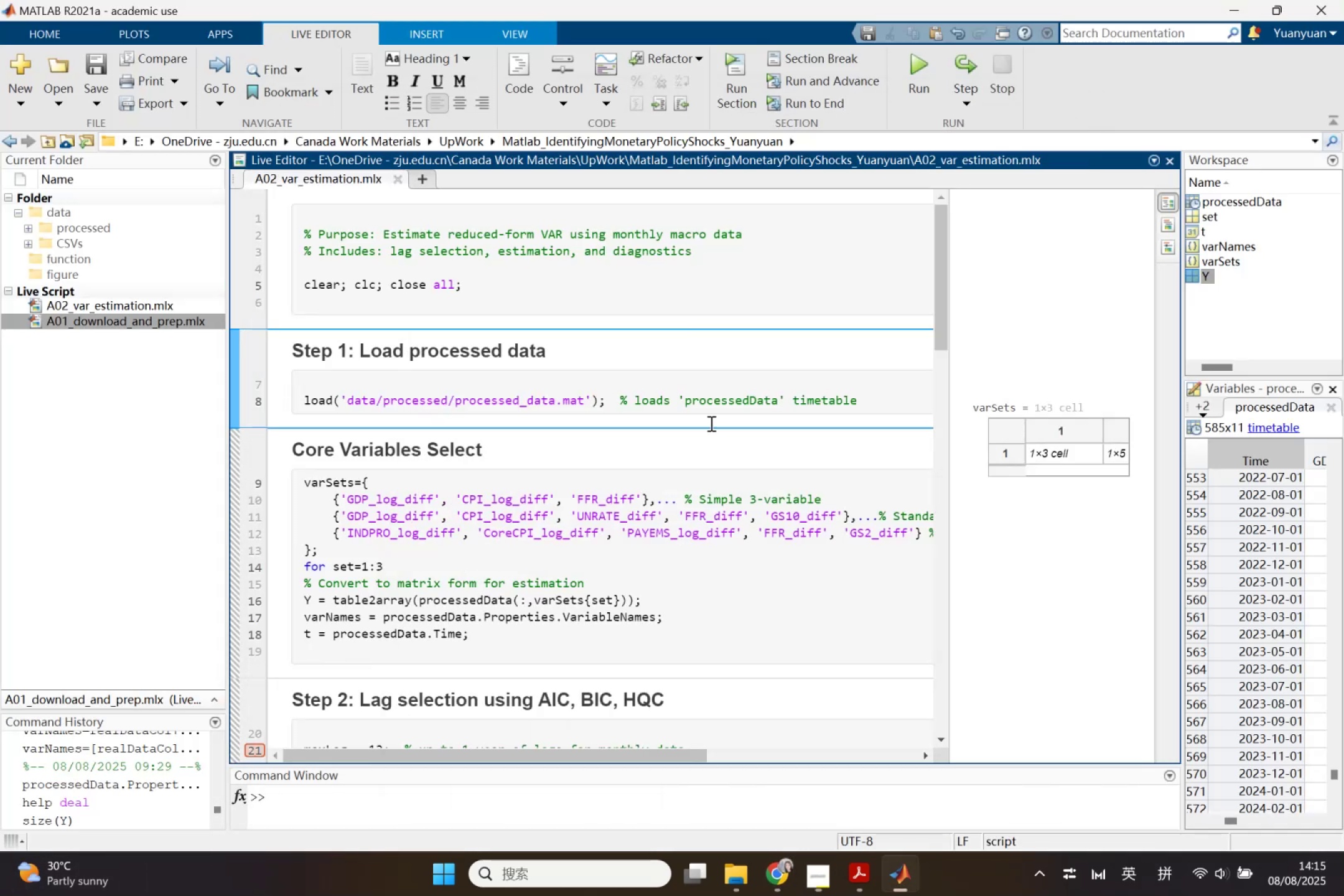 
left_click([544, 554])
 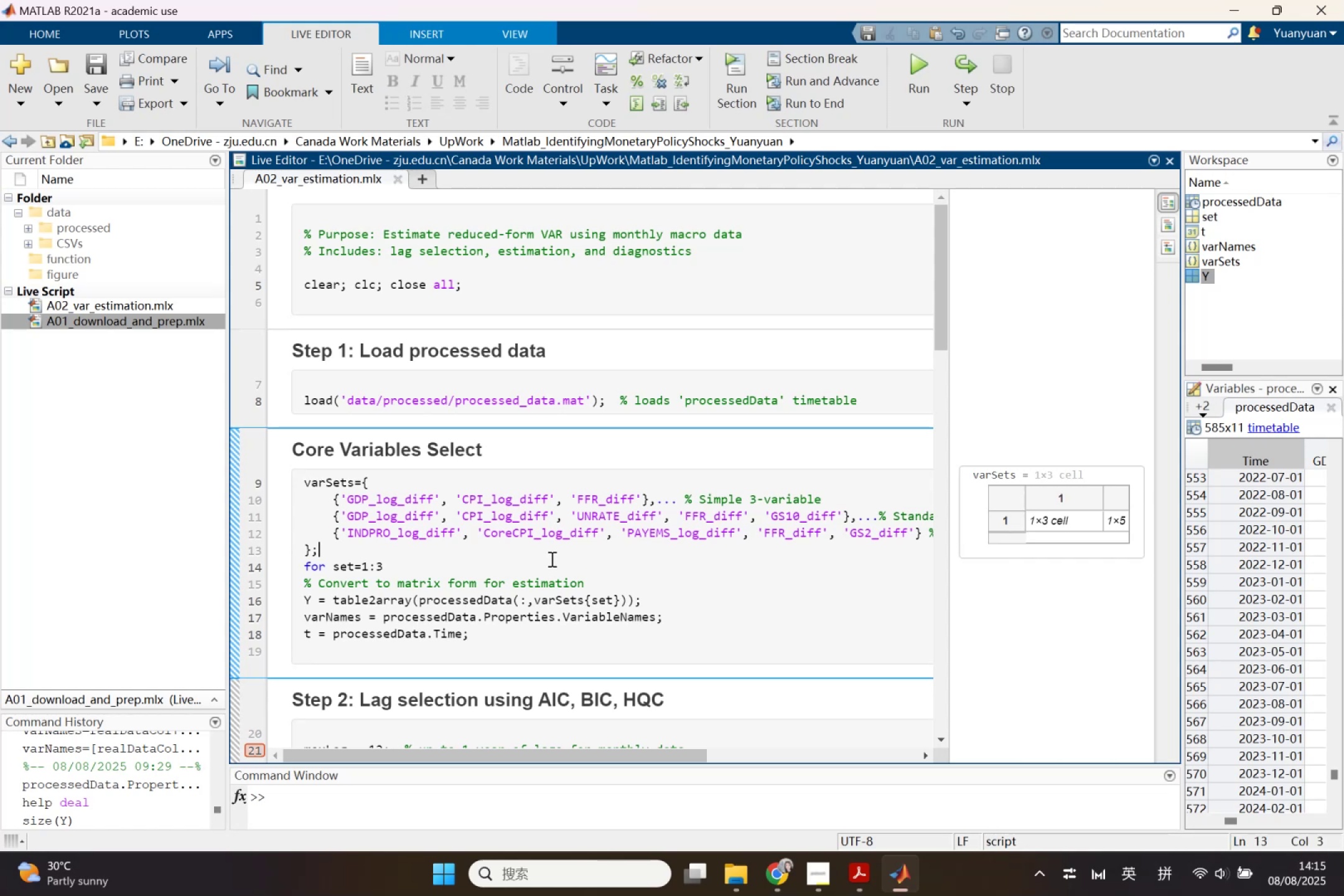 
scroll: coordinate [551, 559], scroll_direction: down, amount: 2.0
 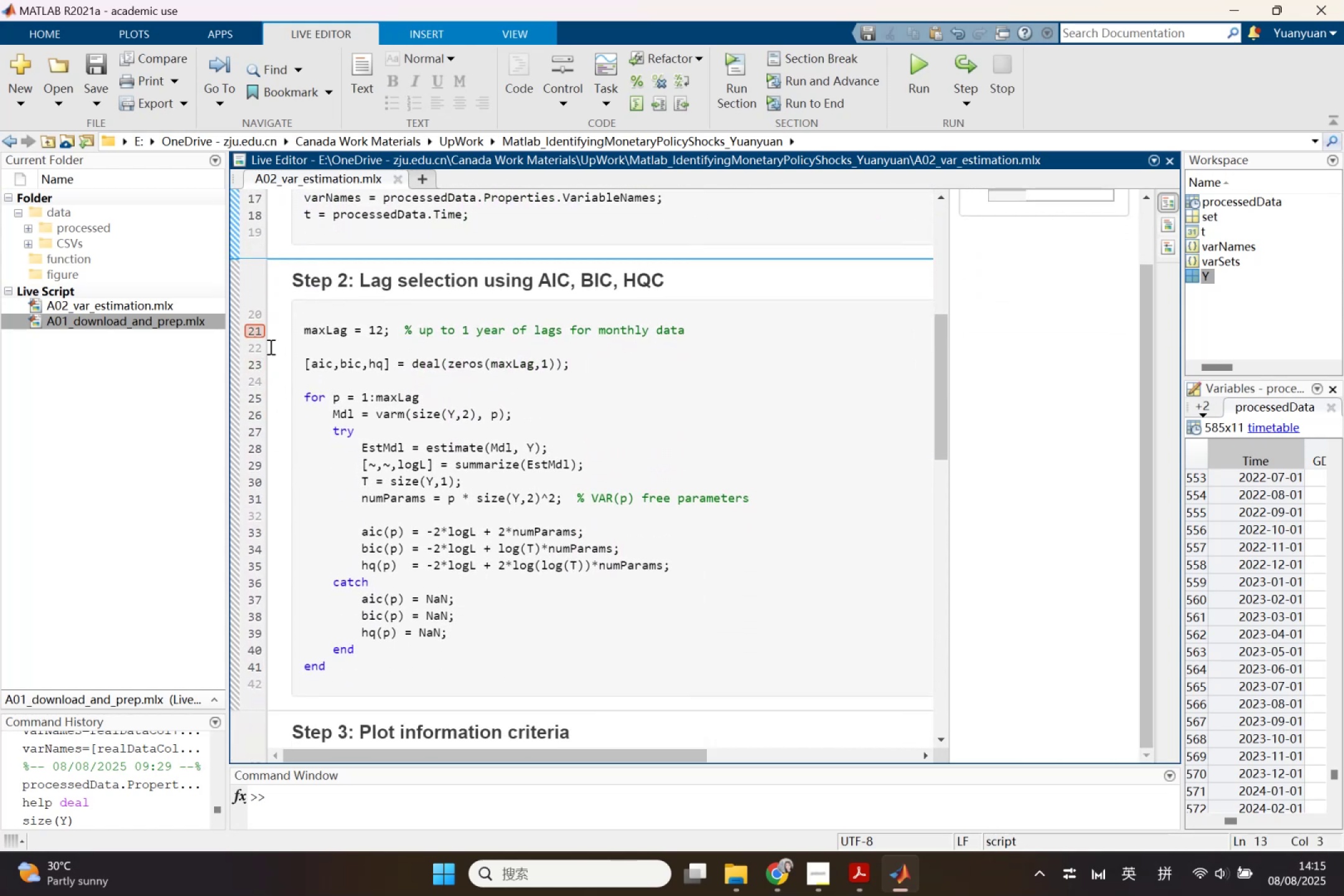 
left_click([905, 66])
 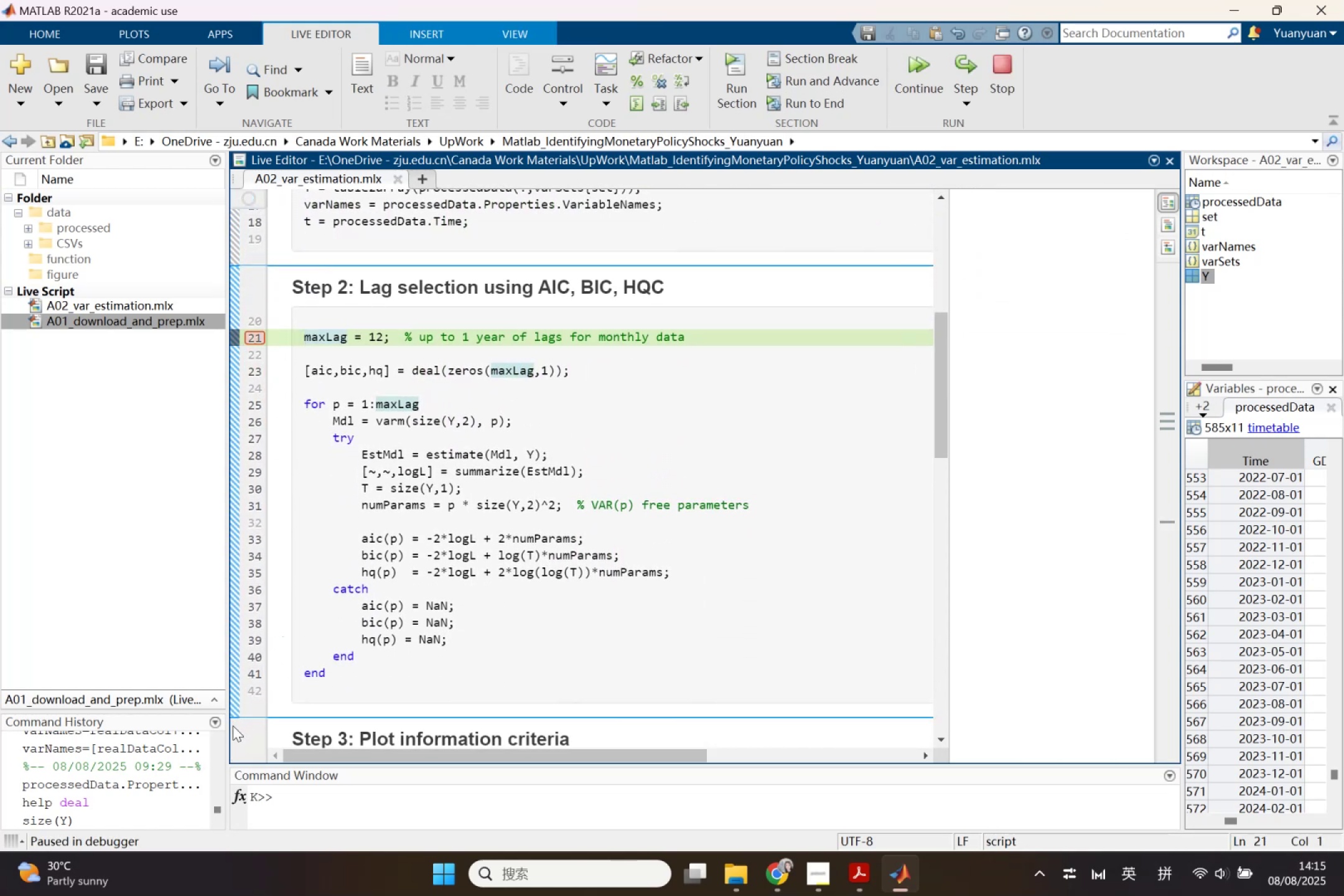 
scroll: coordinate [290, 694], scroll_direction: down, amount: 1.0
 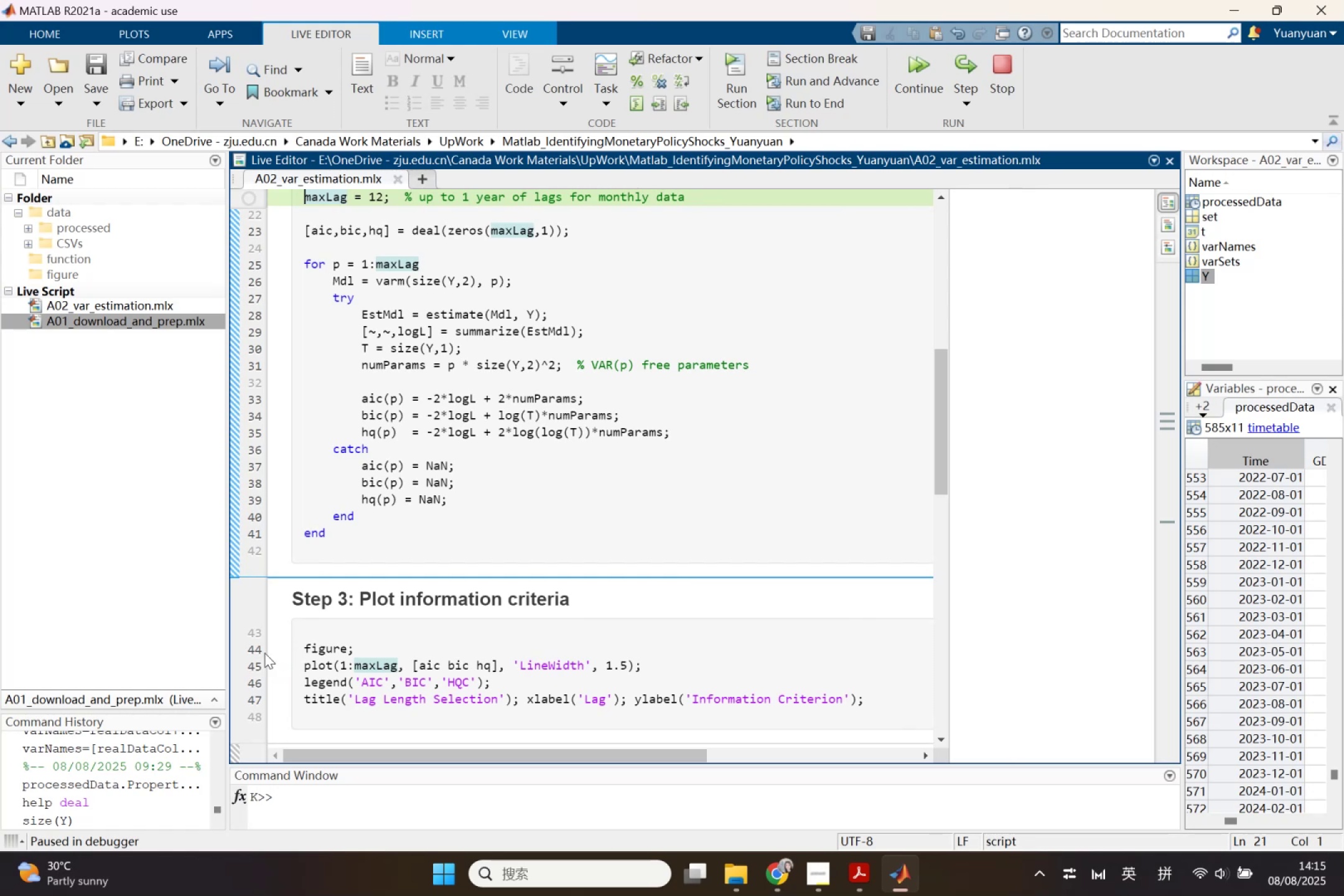 
left_click([256, 653])
 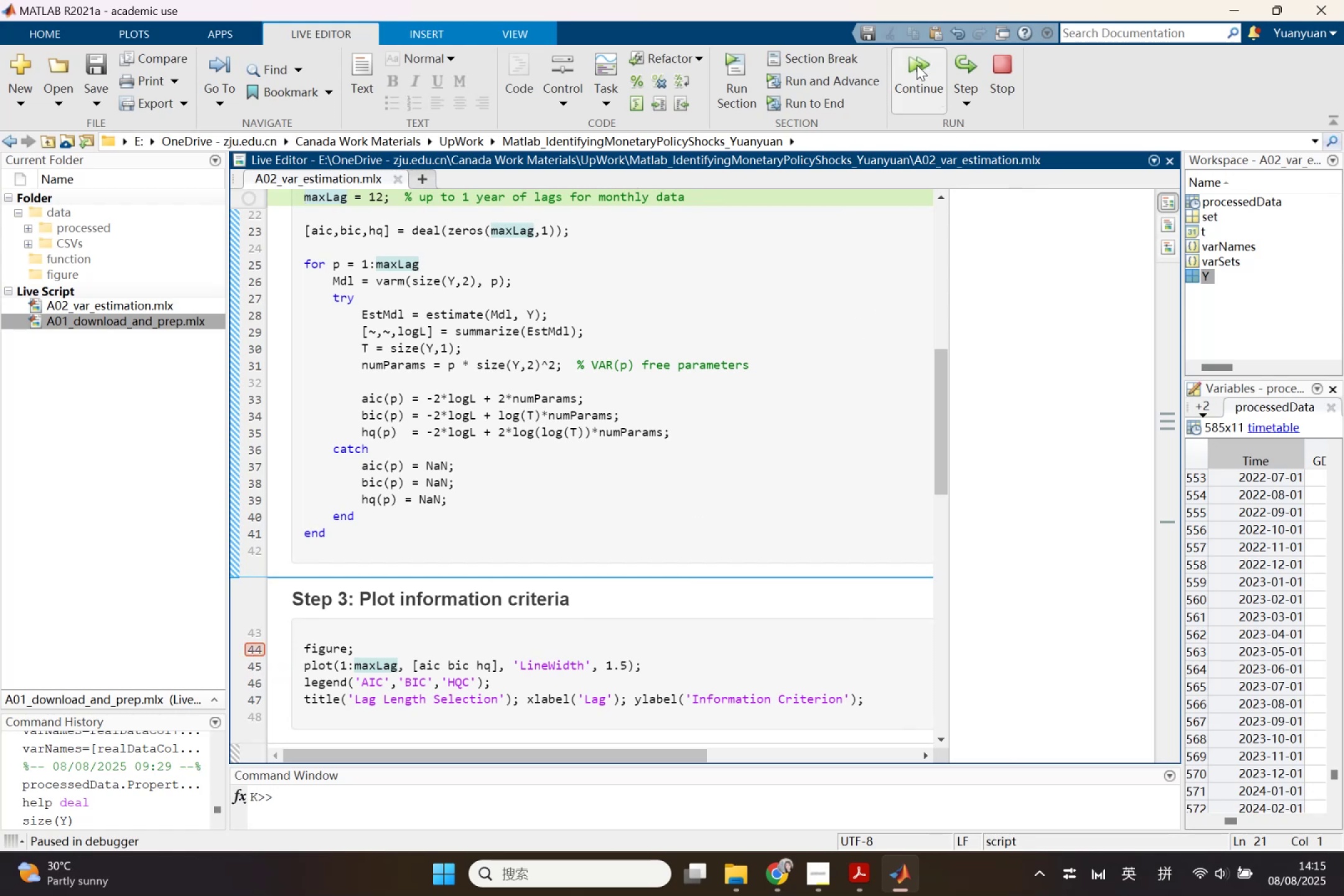 
left_click([916, 64])
 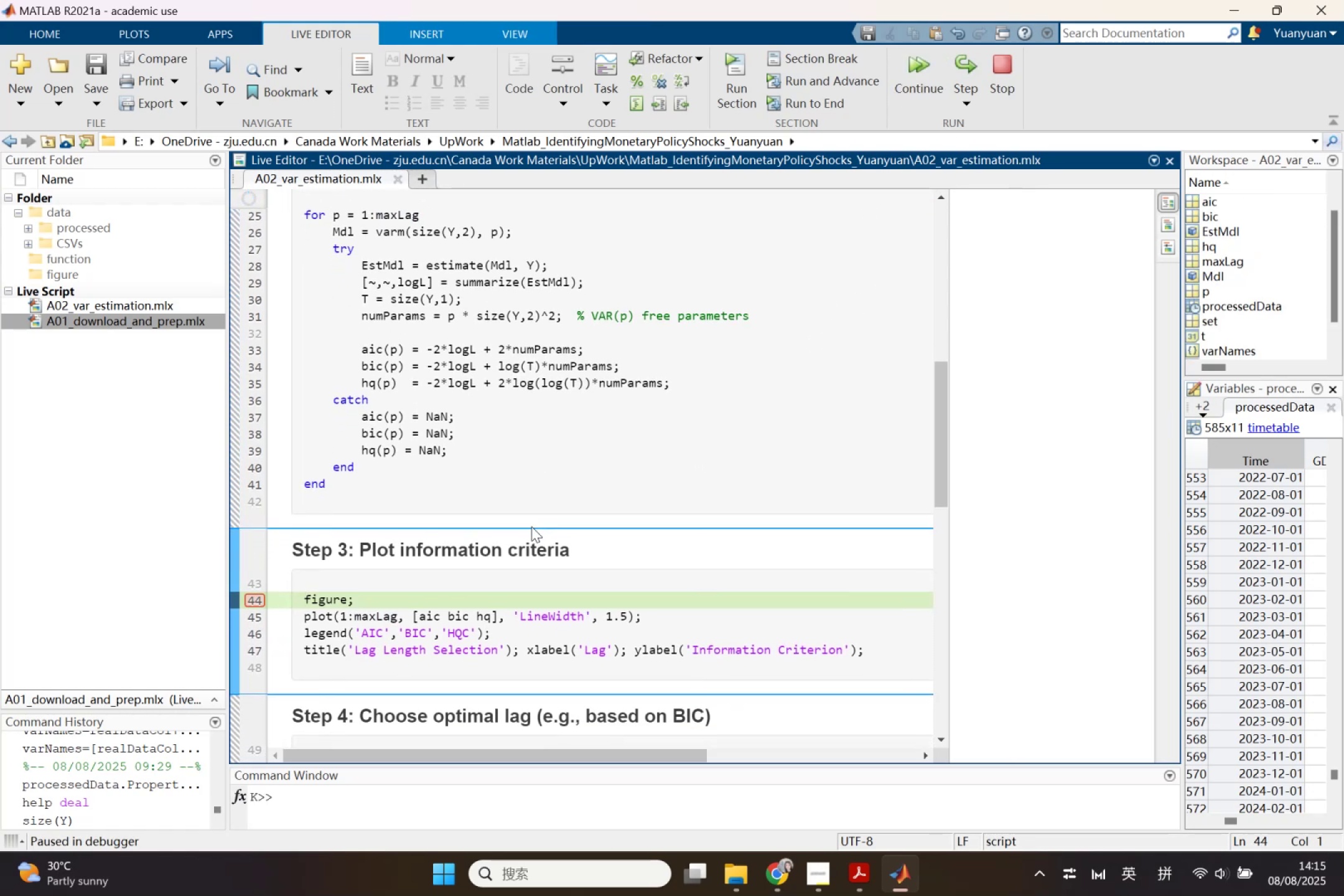 
wait(6.79)
 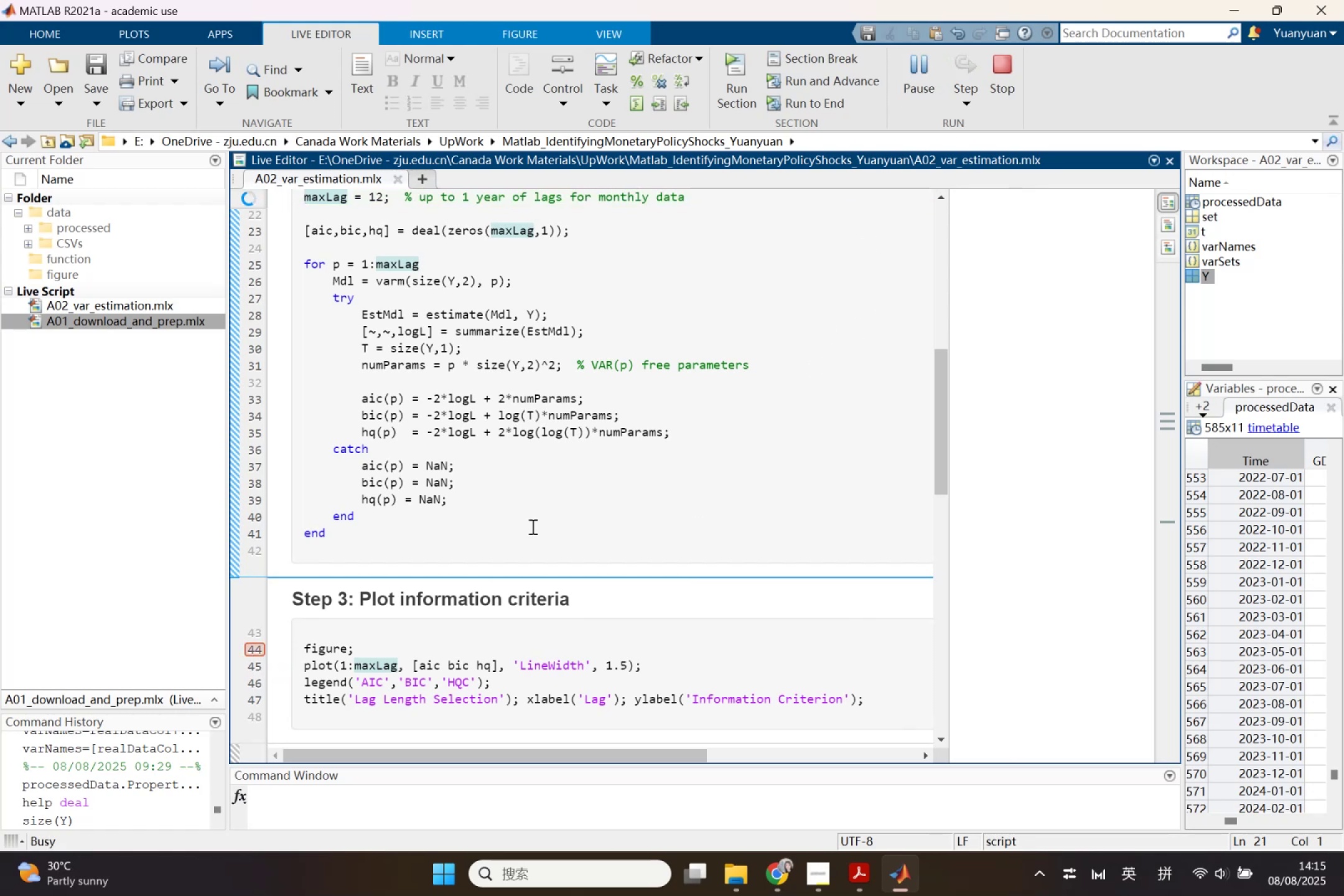 
left_click([368, 421])
 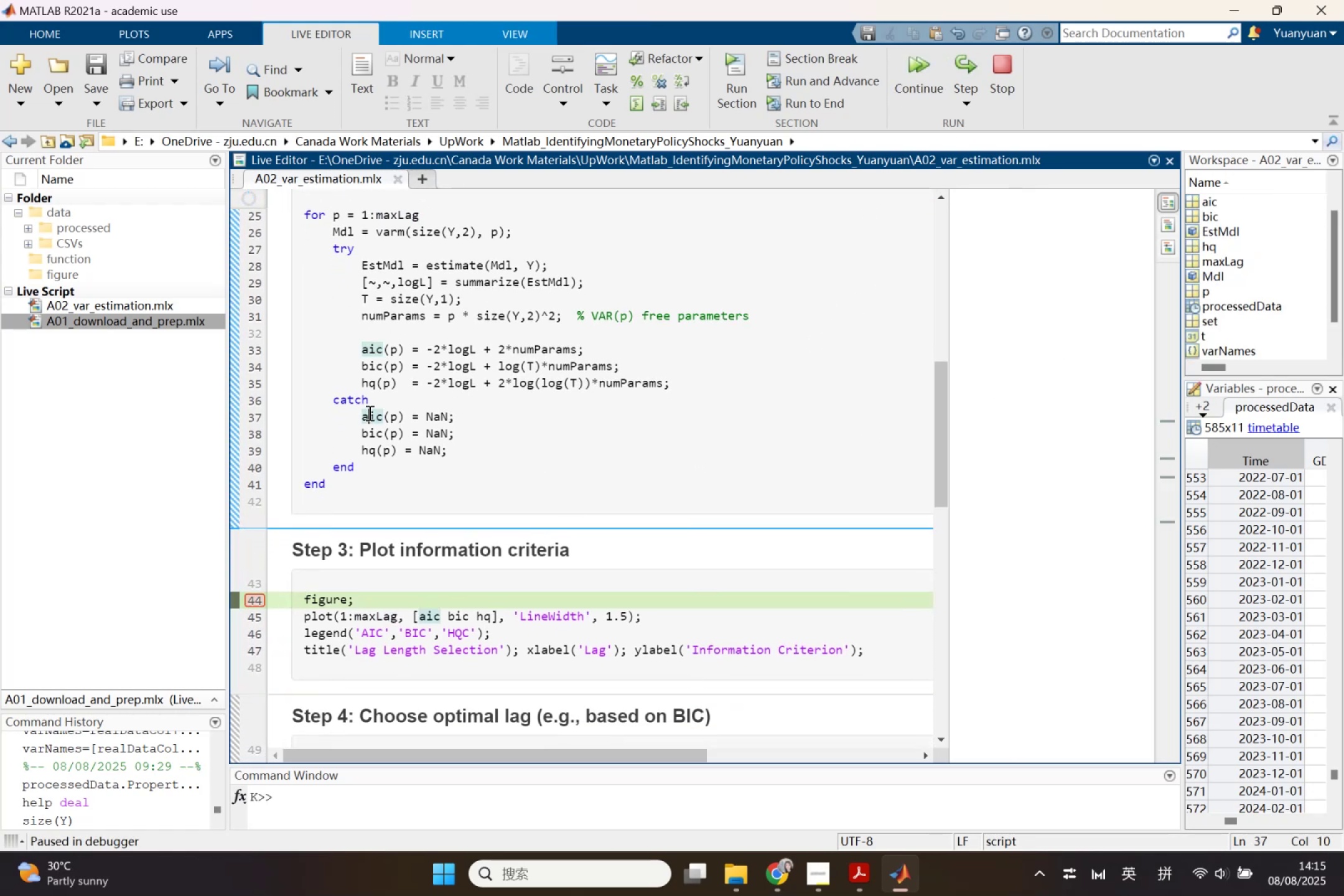 
right_click([368, 413])
 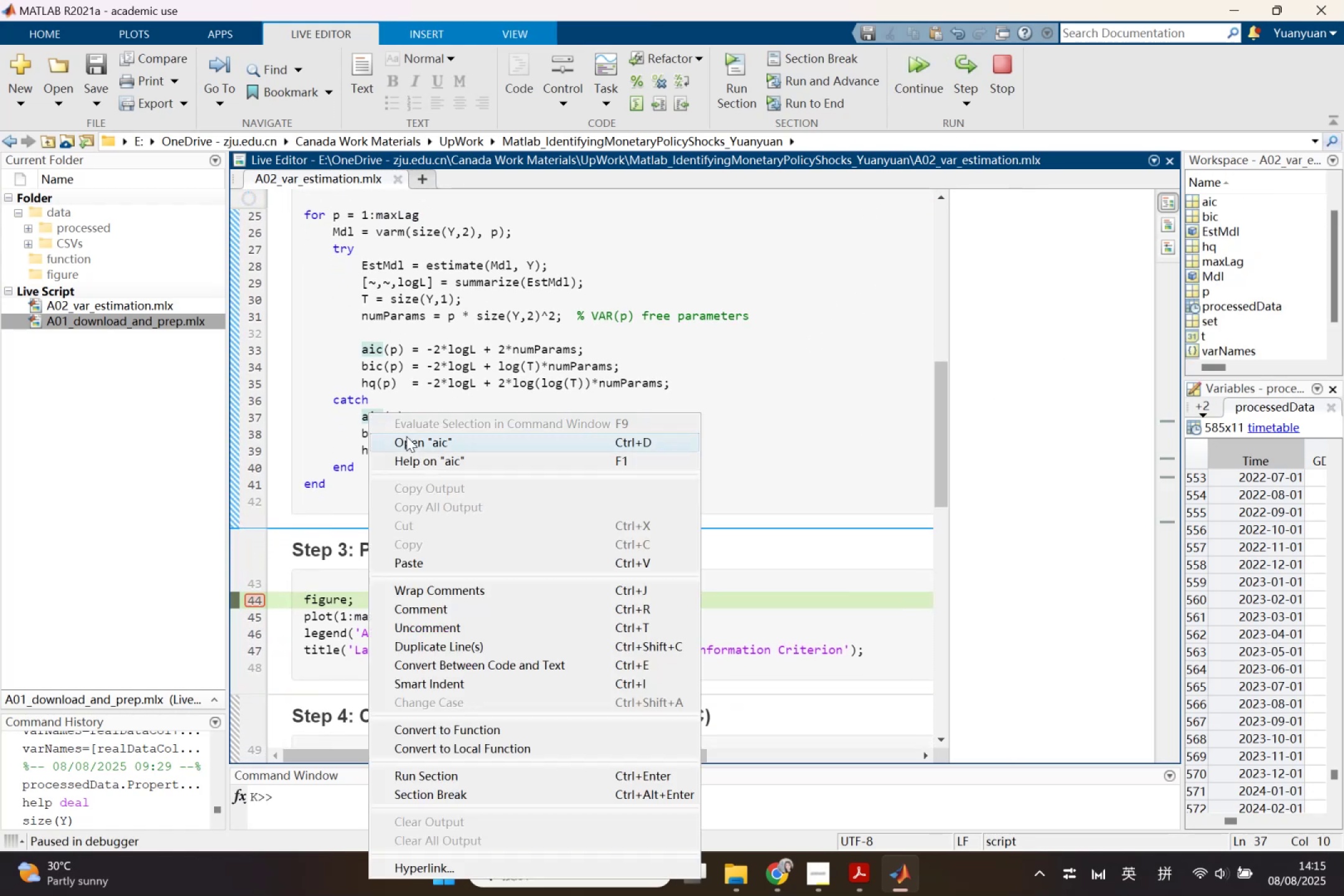 
left_click([406, 436])
 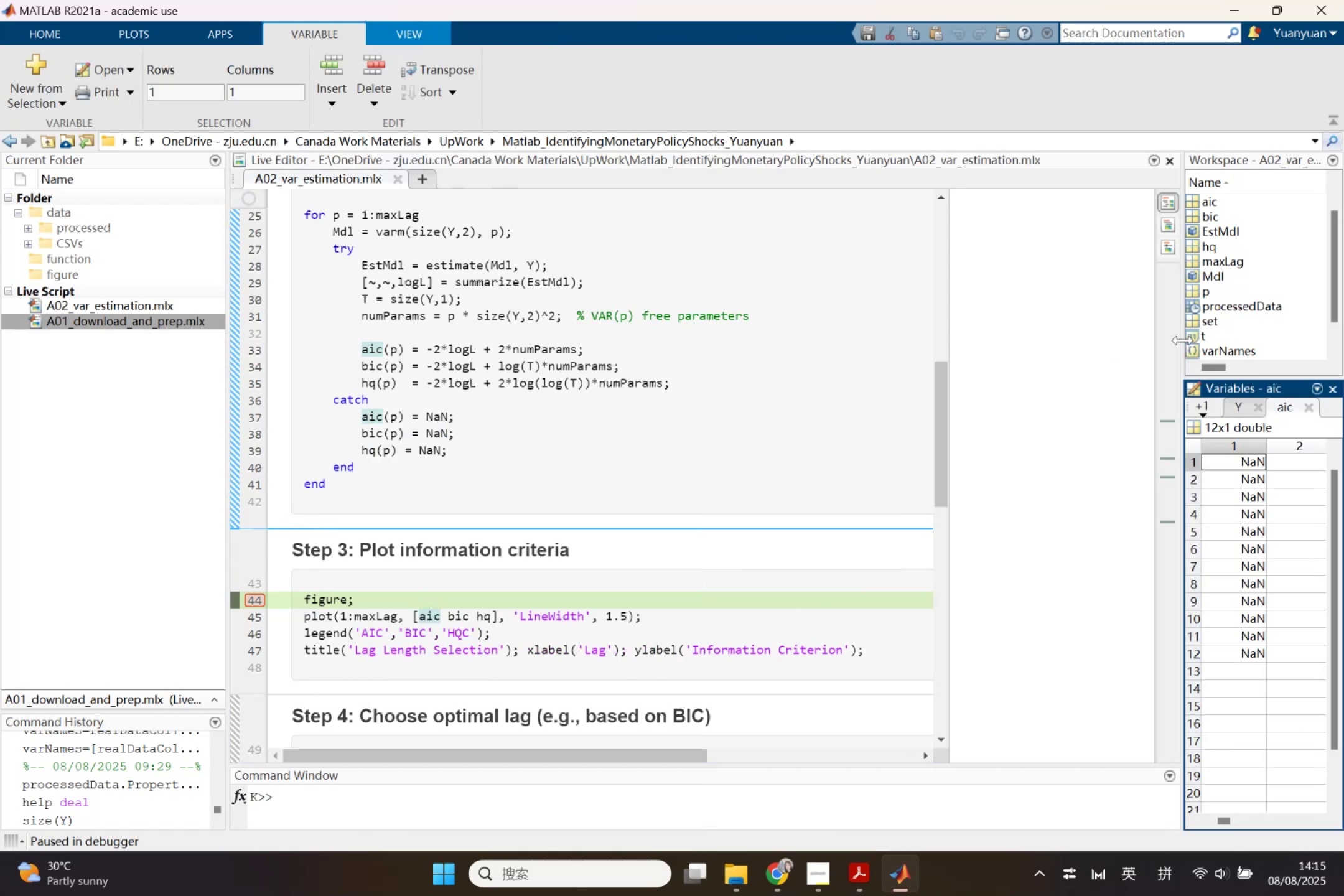 
left_click_drag(start_coordinate=[1181, 341], to_coordinate=[955, 347])
 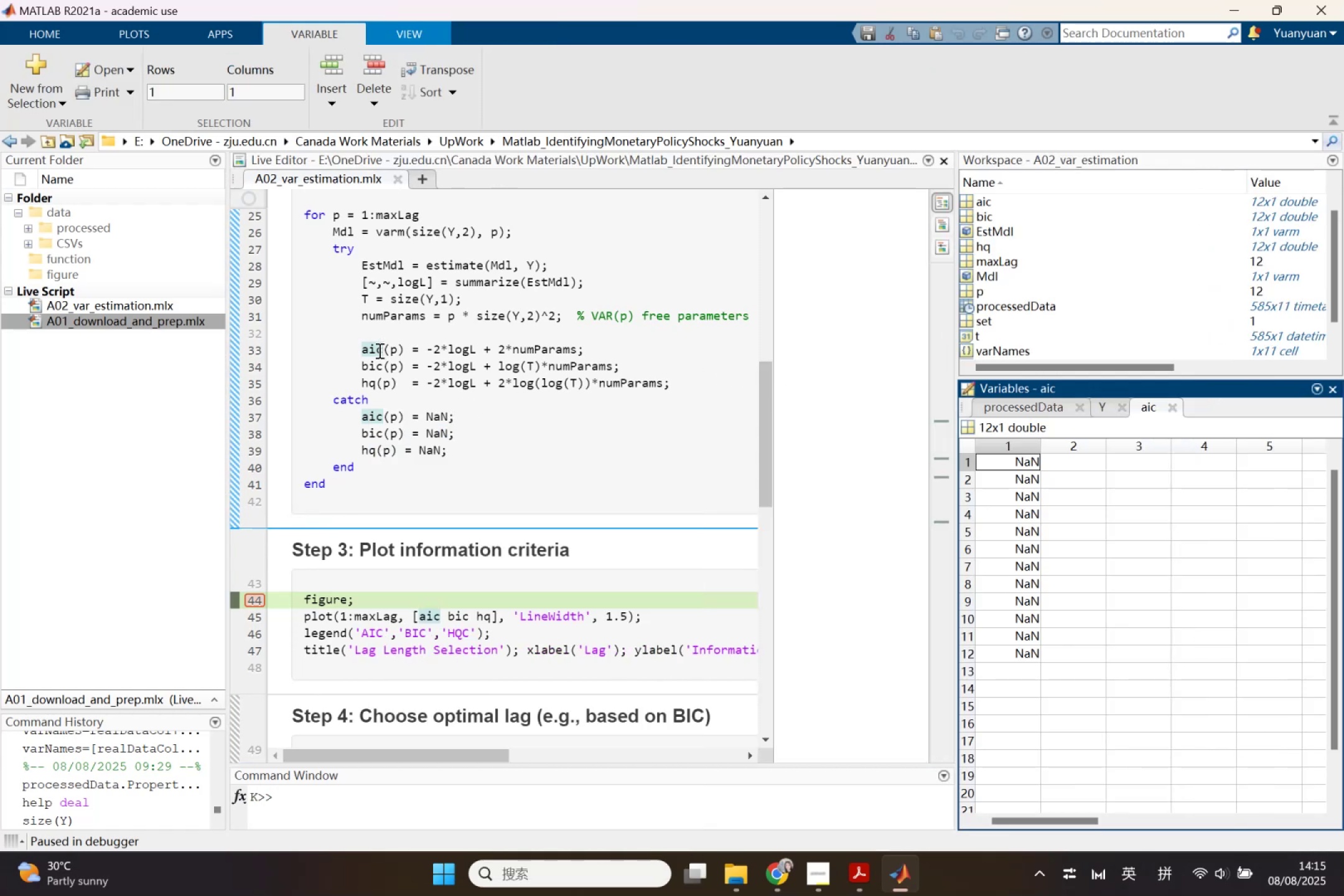 
left_click([374, 349])
 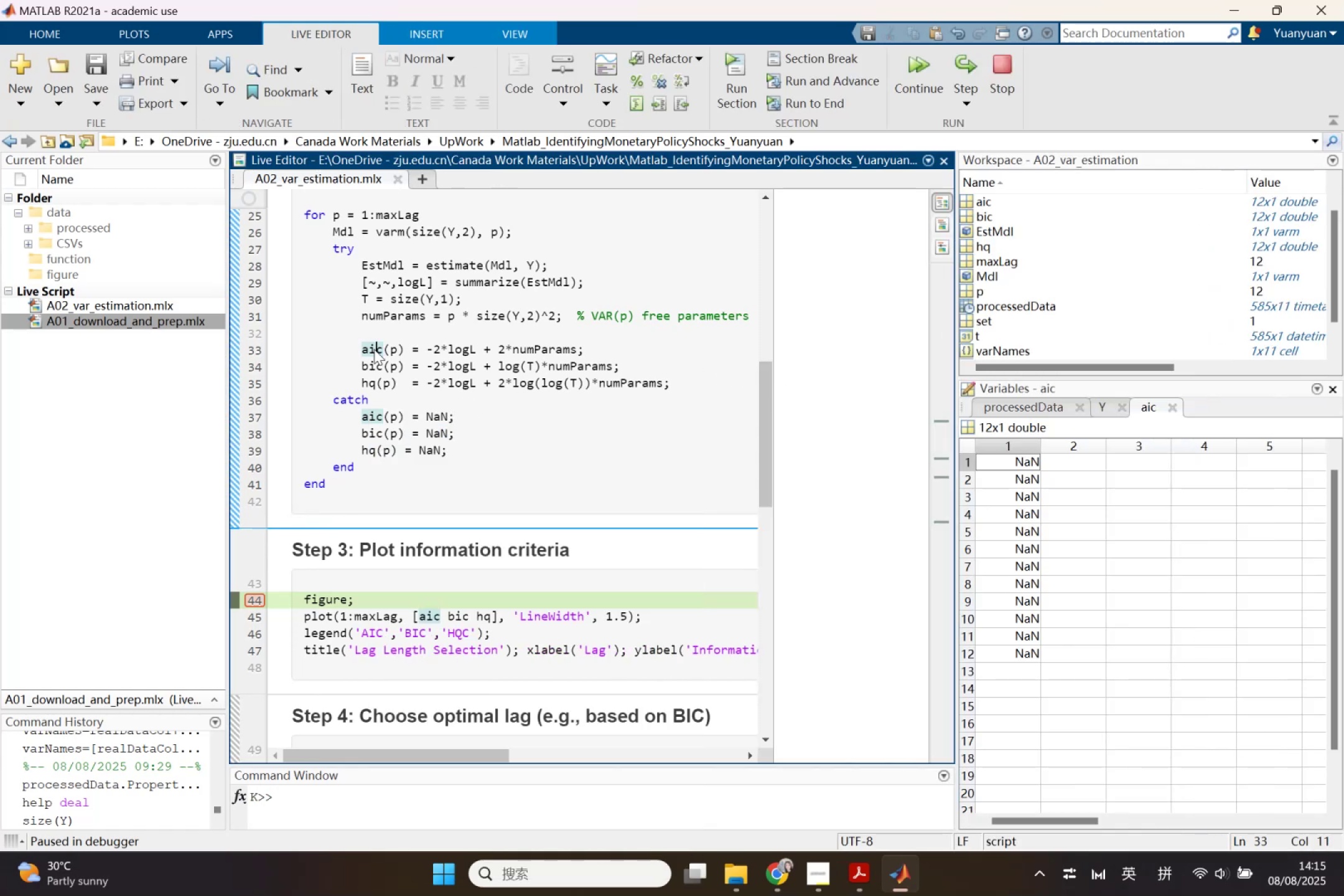 
right_click([374, 349])
 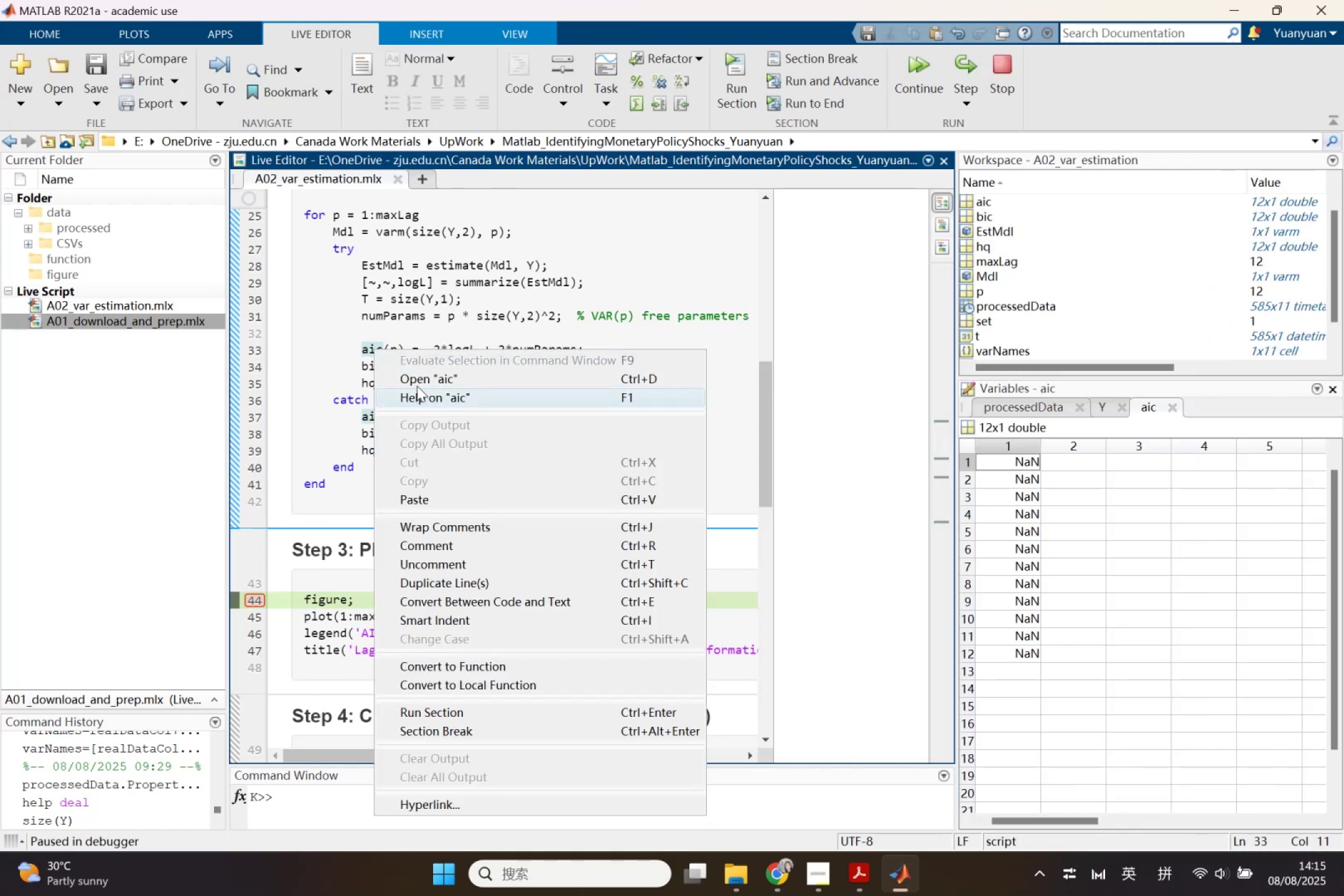 
left_click([417, 381])
 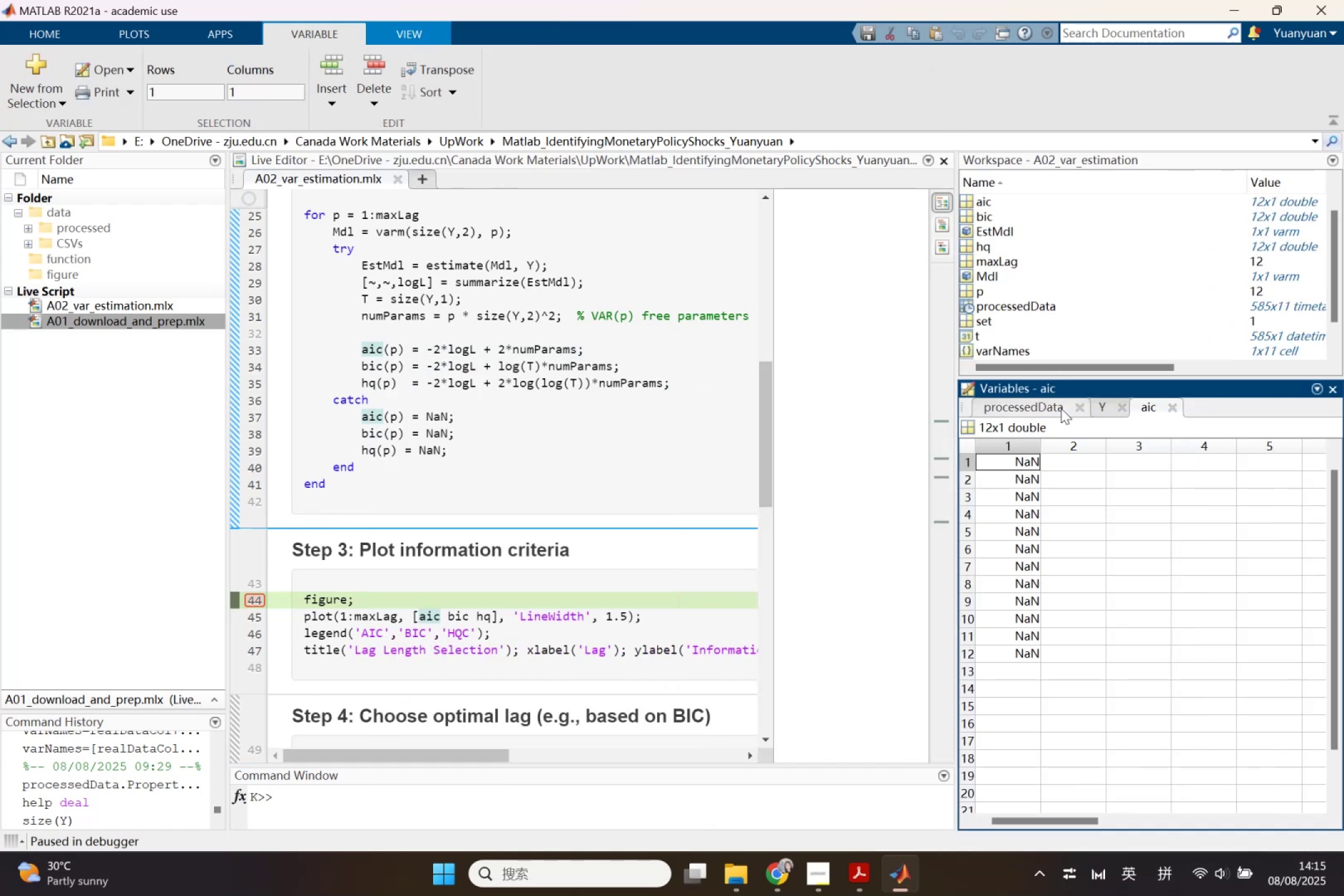 
left_click([1173, 405])
 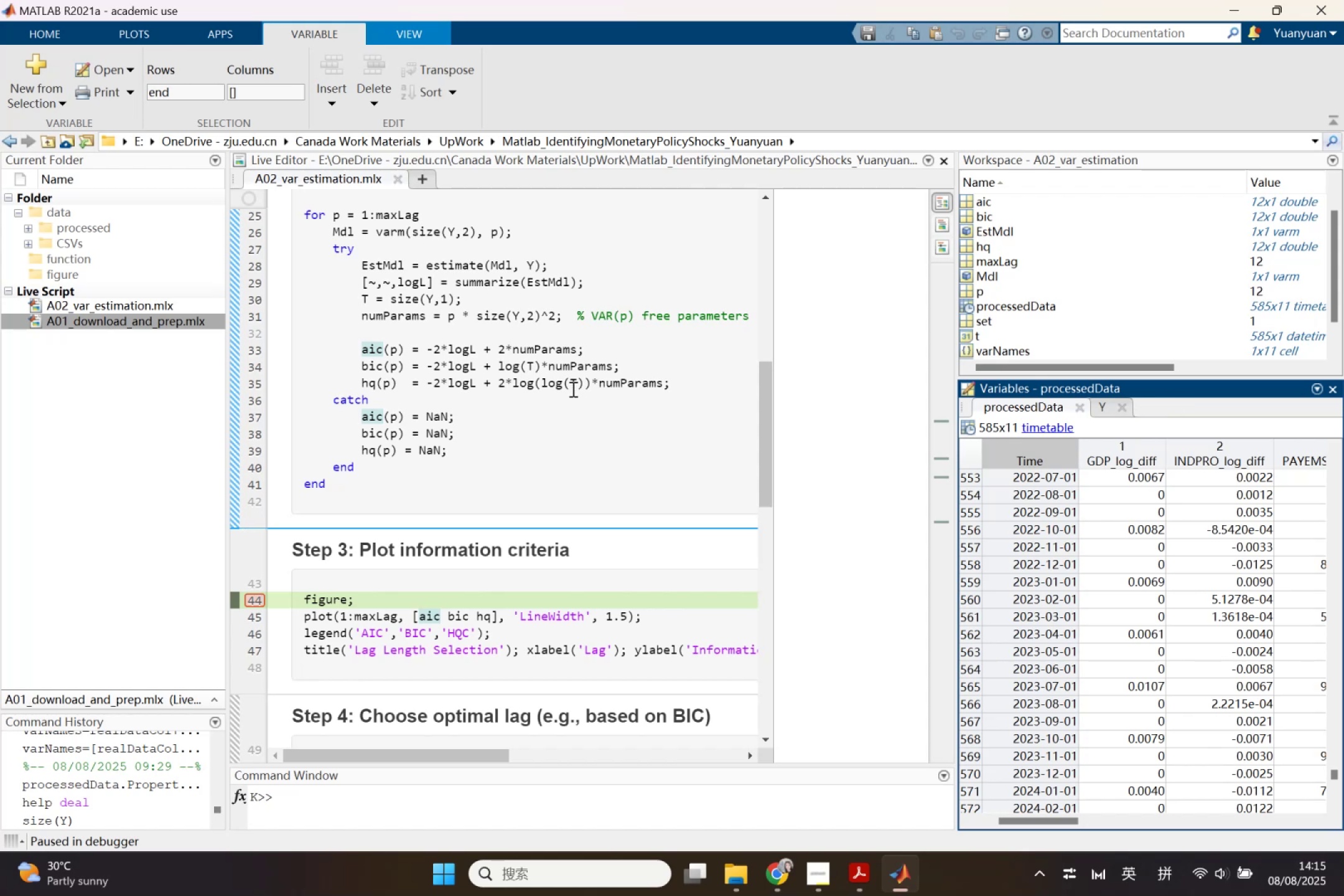 
scroll: coordinate [571, 389], scroll_direction: up, amount: 1.0
 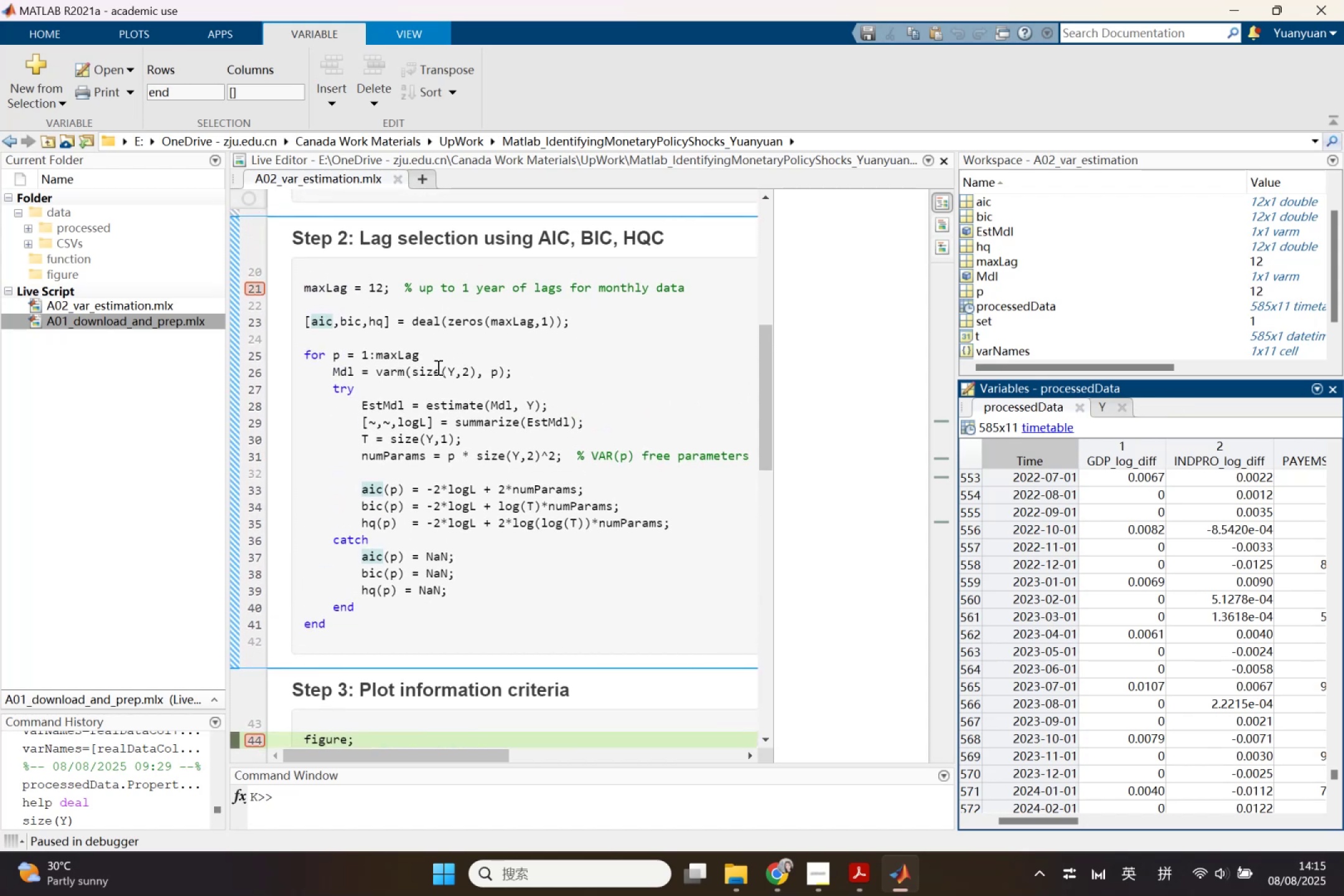 
left_click([1094, 343])
 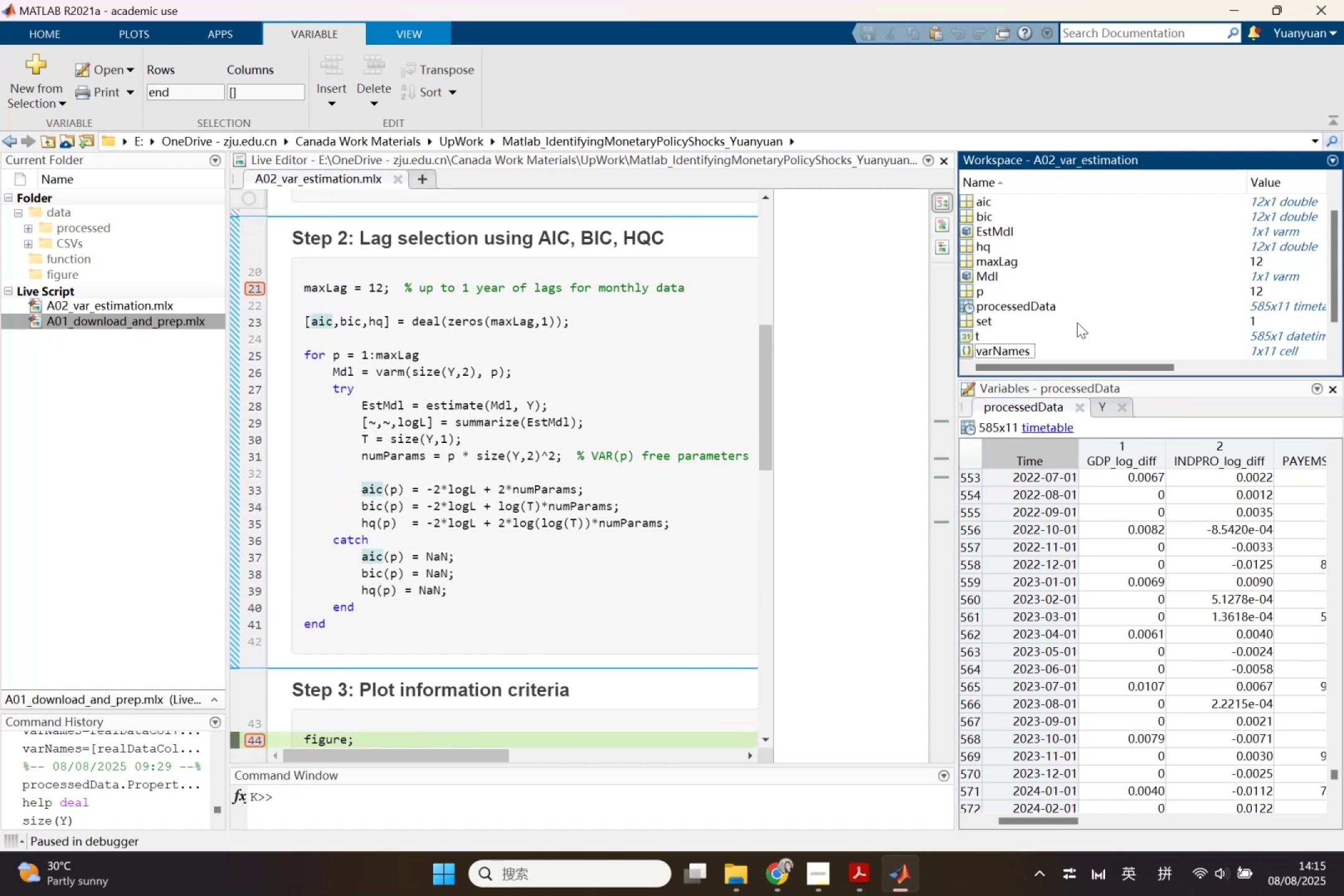 
scroll: coordinate [1077, 322], scroll_direction: down, amount: 1.0
 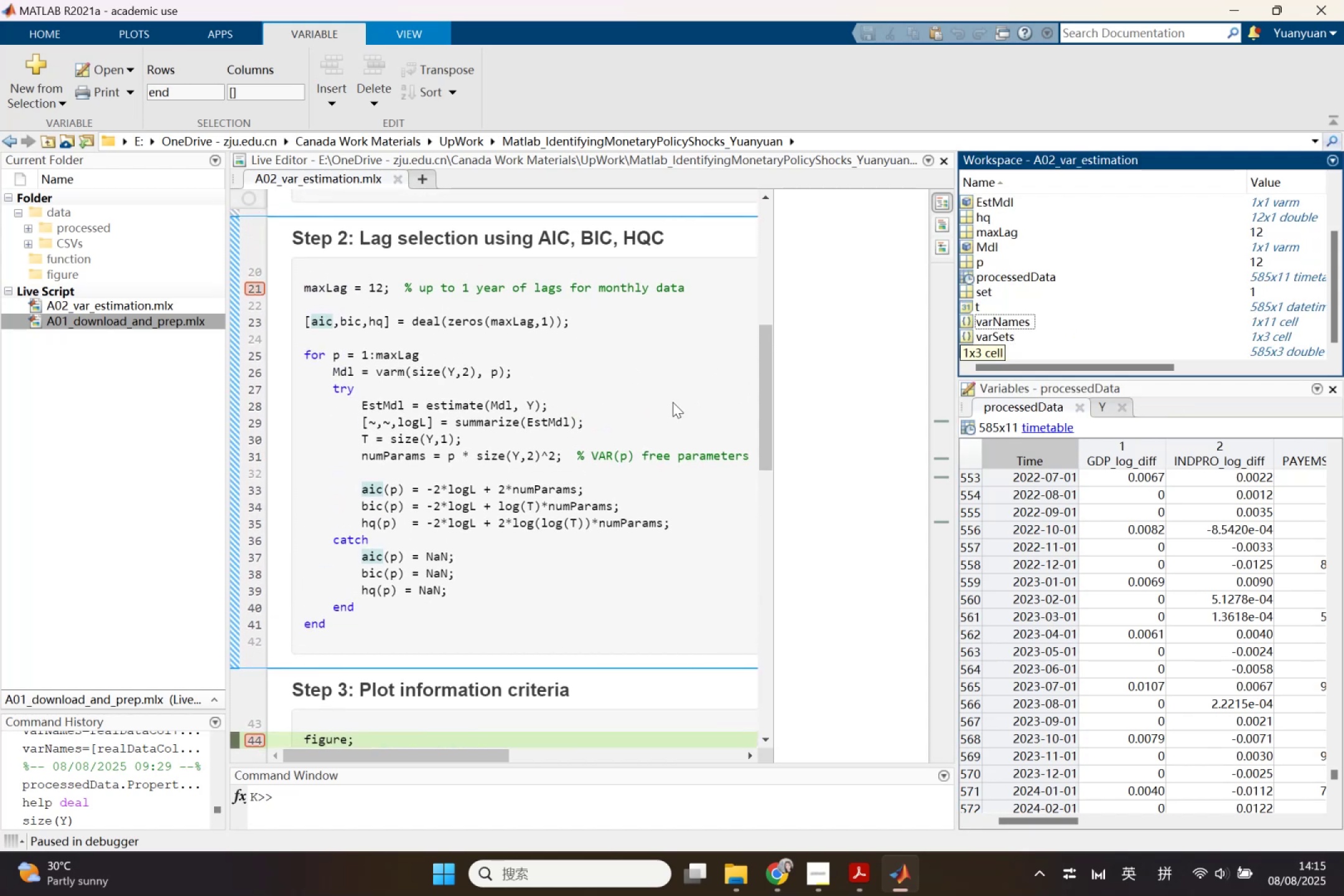 
scroll: coordinate [670, 417], scroll_direction: up, amount: 1.0
 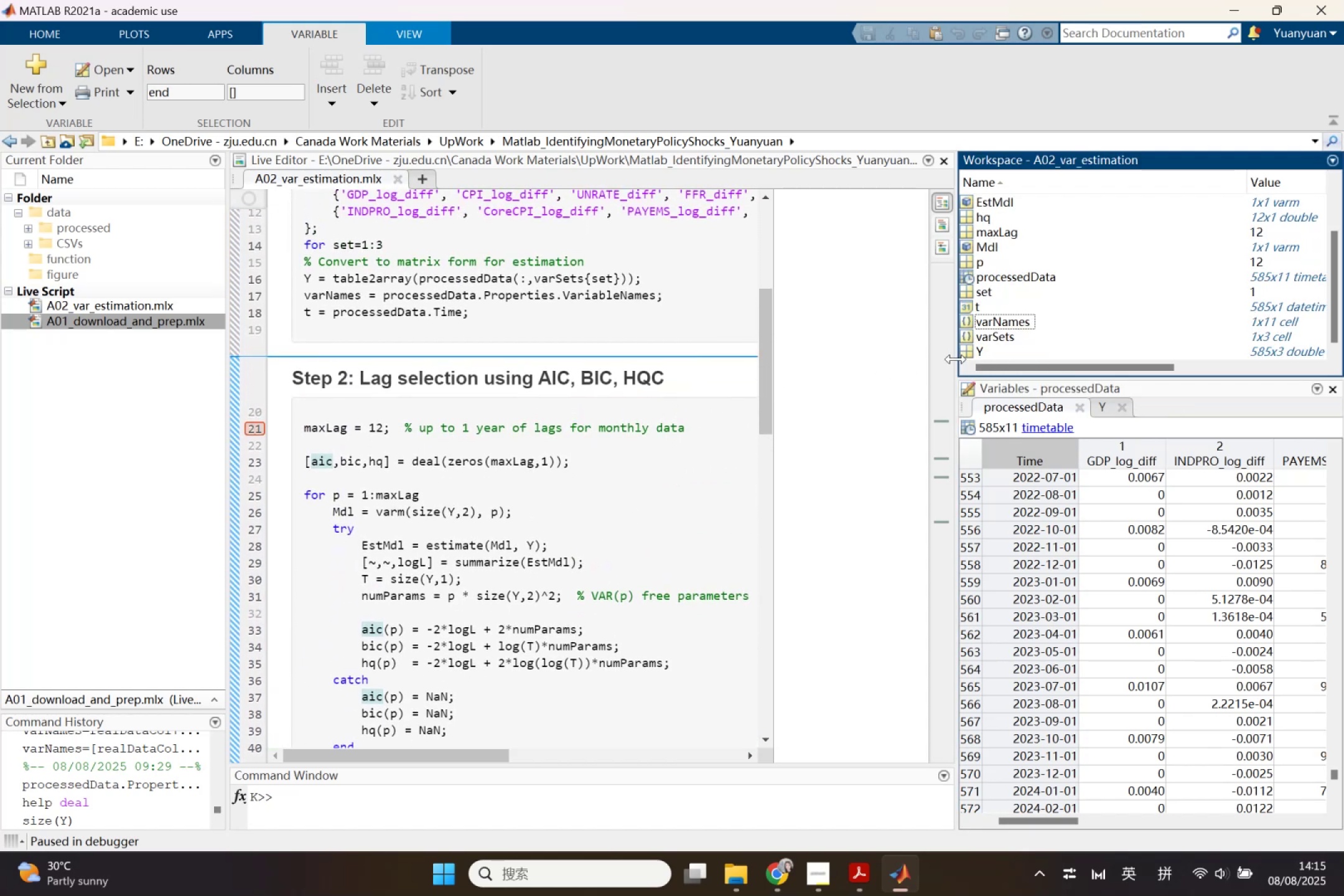 
double_click([976, 352])
 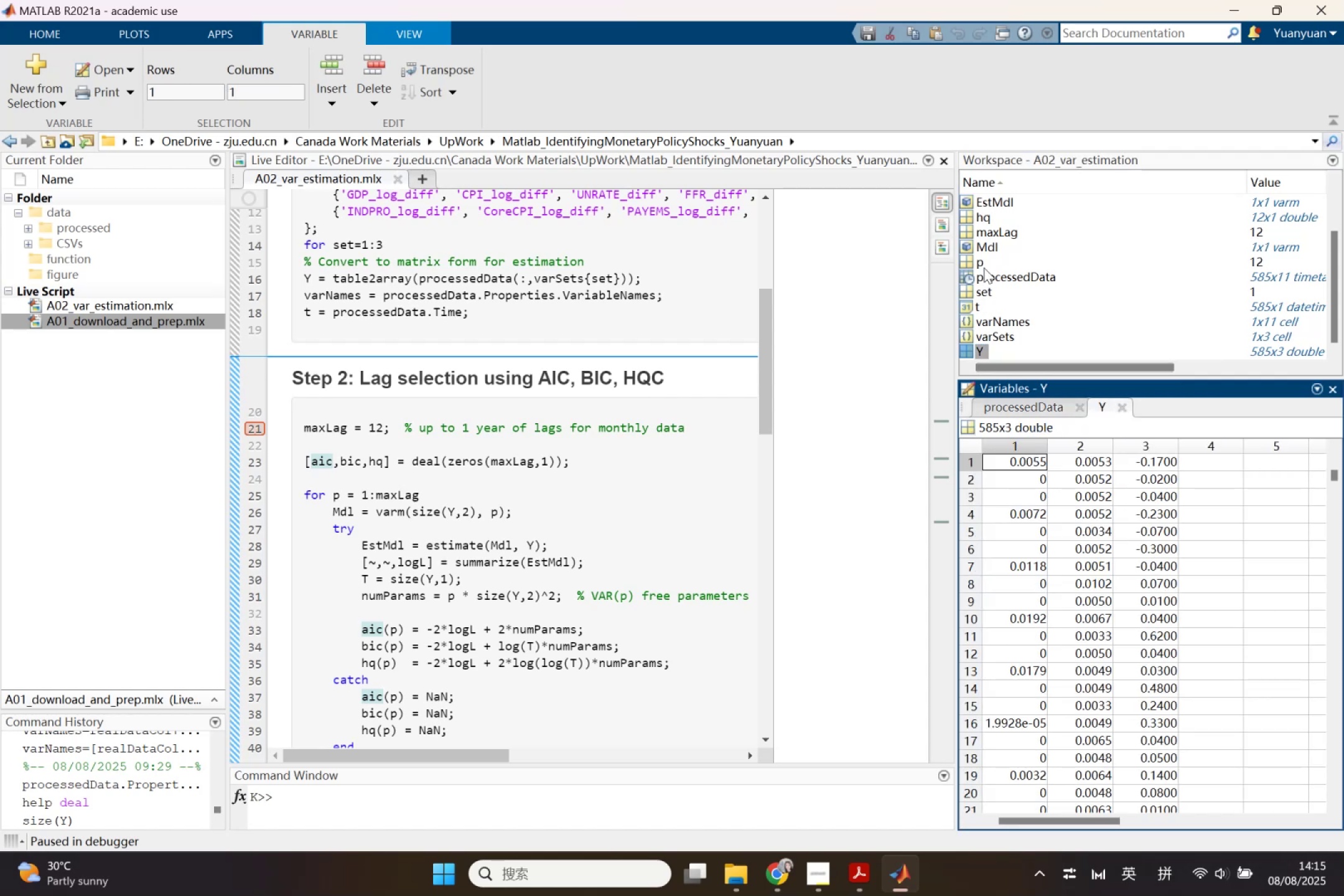 
double_click([976, 261])
 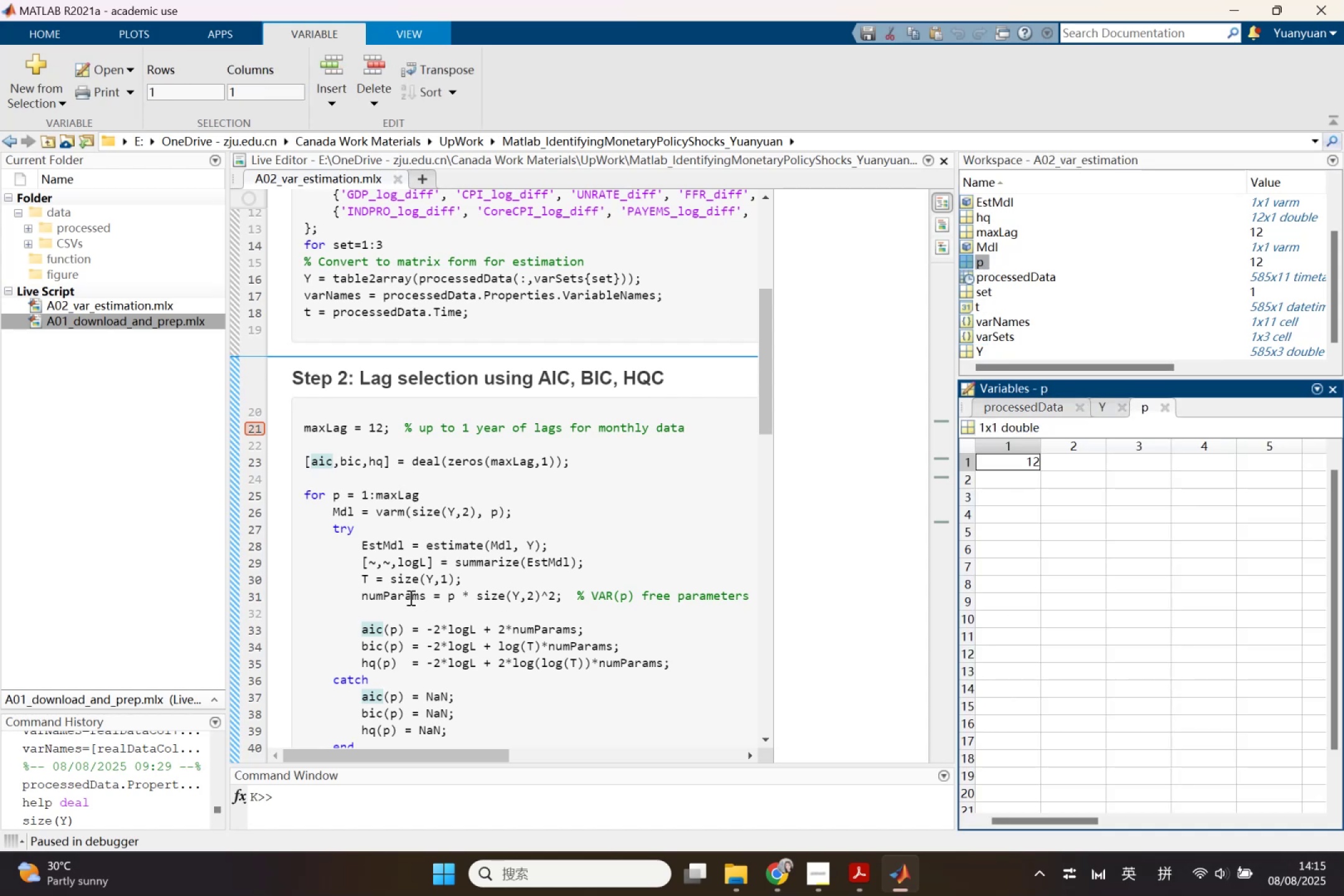 
left_click([254, 527])
 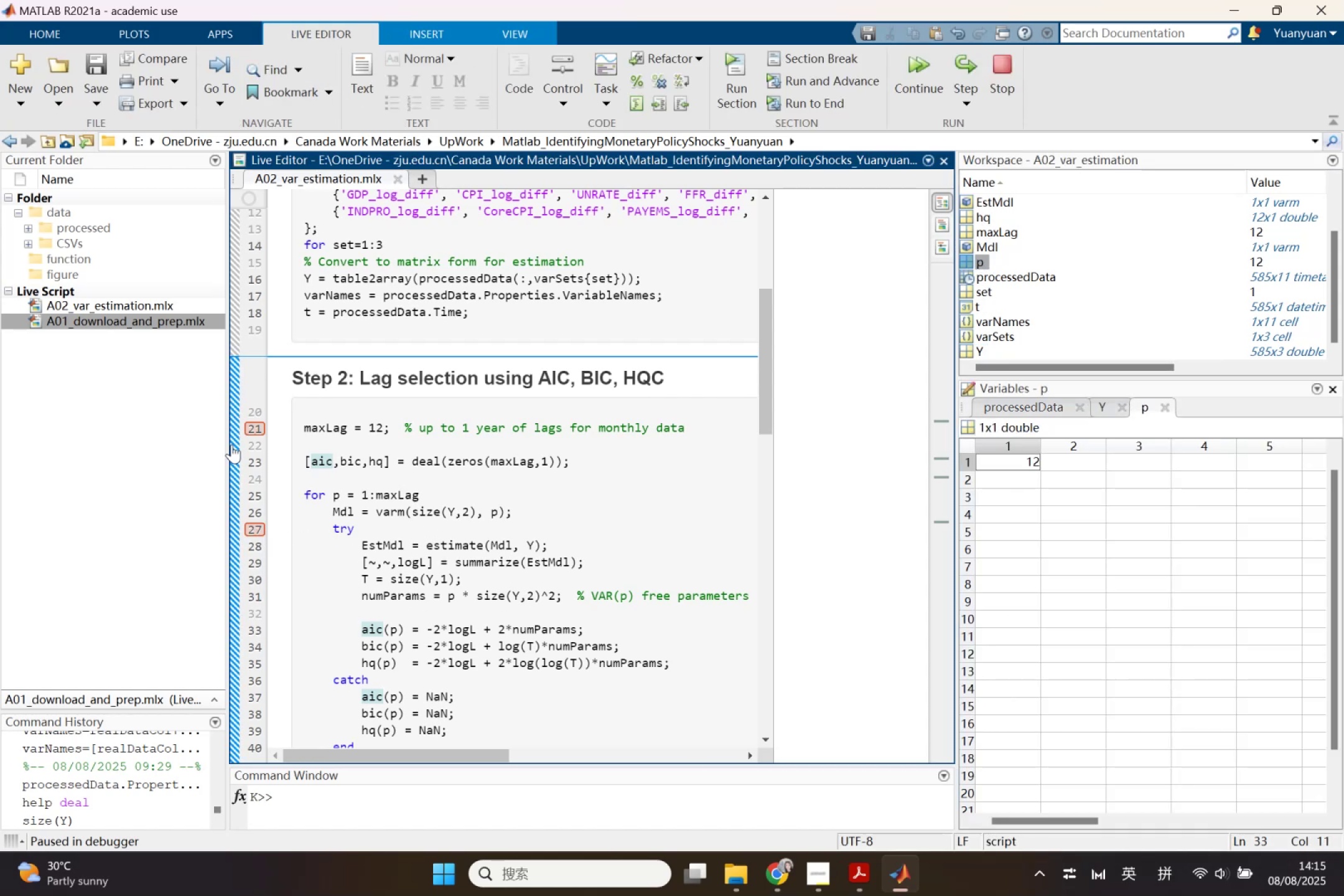 
left_click([248, 422])
 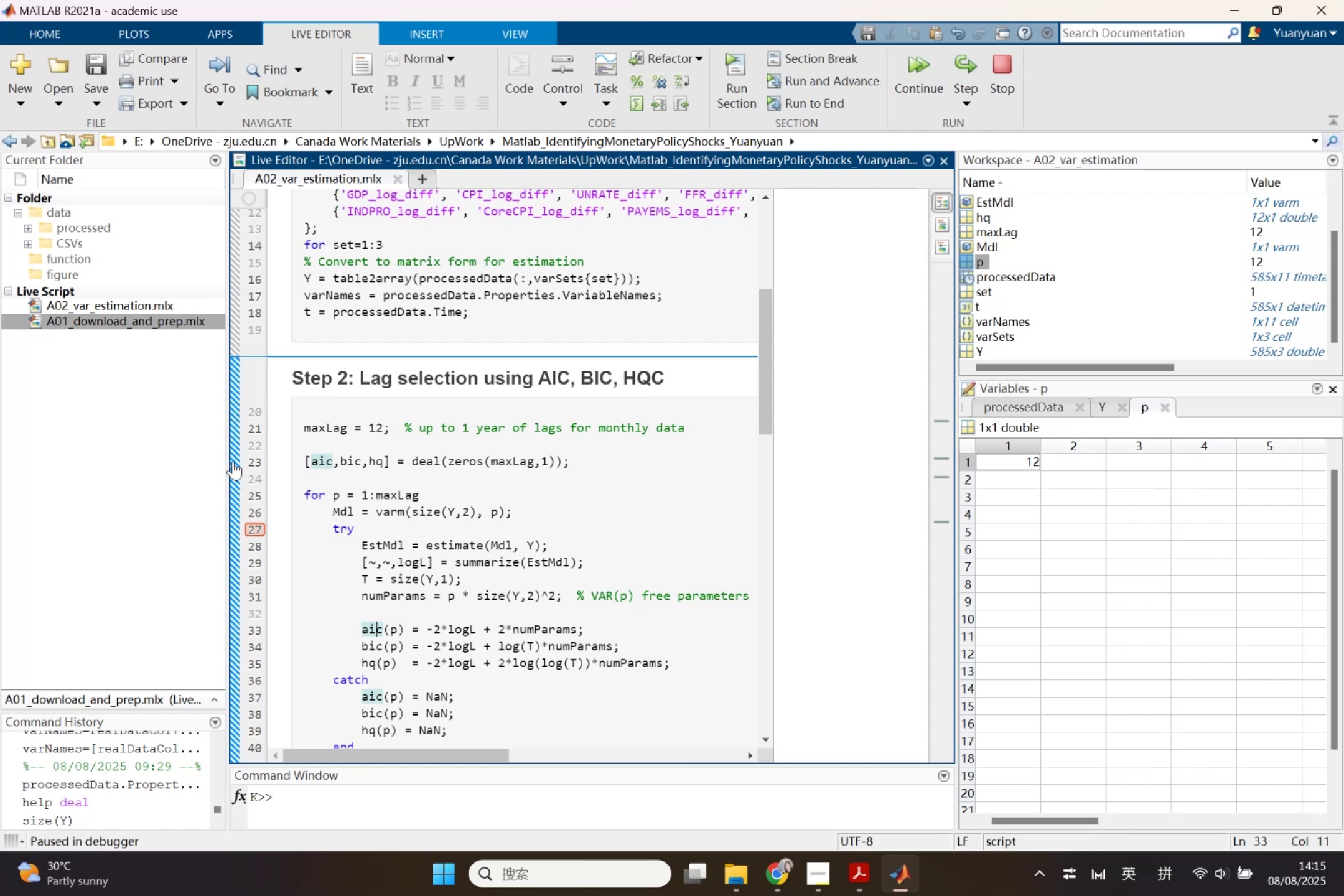 
left_click([233, 461])
 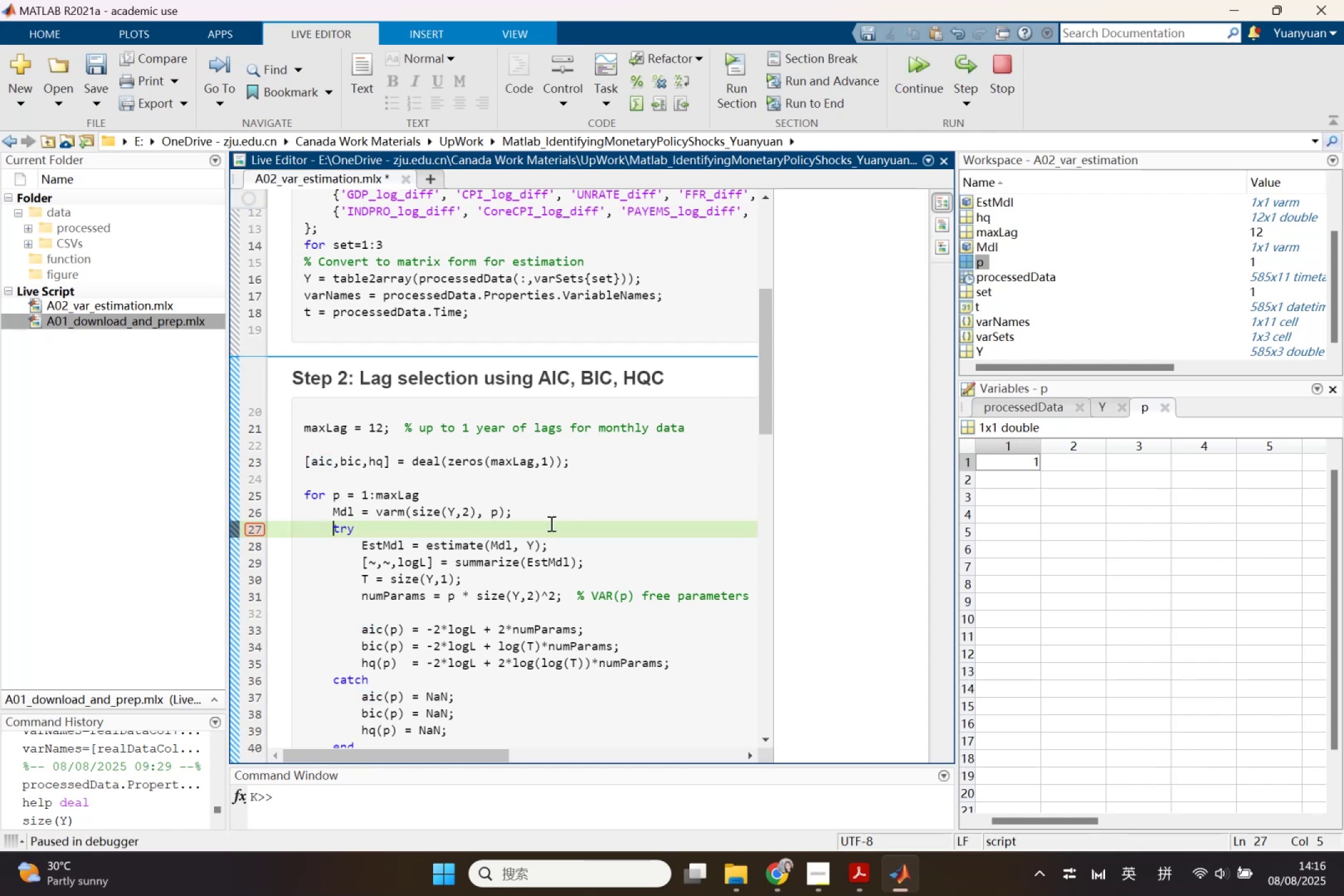 
wait(5.75)
 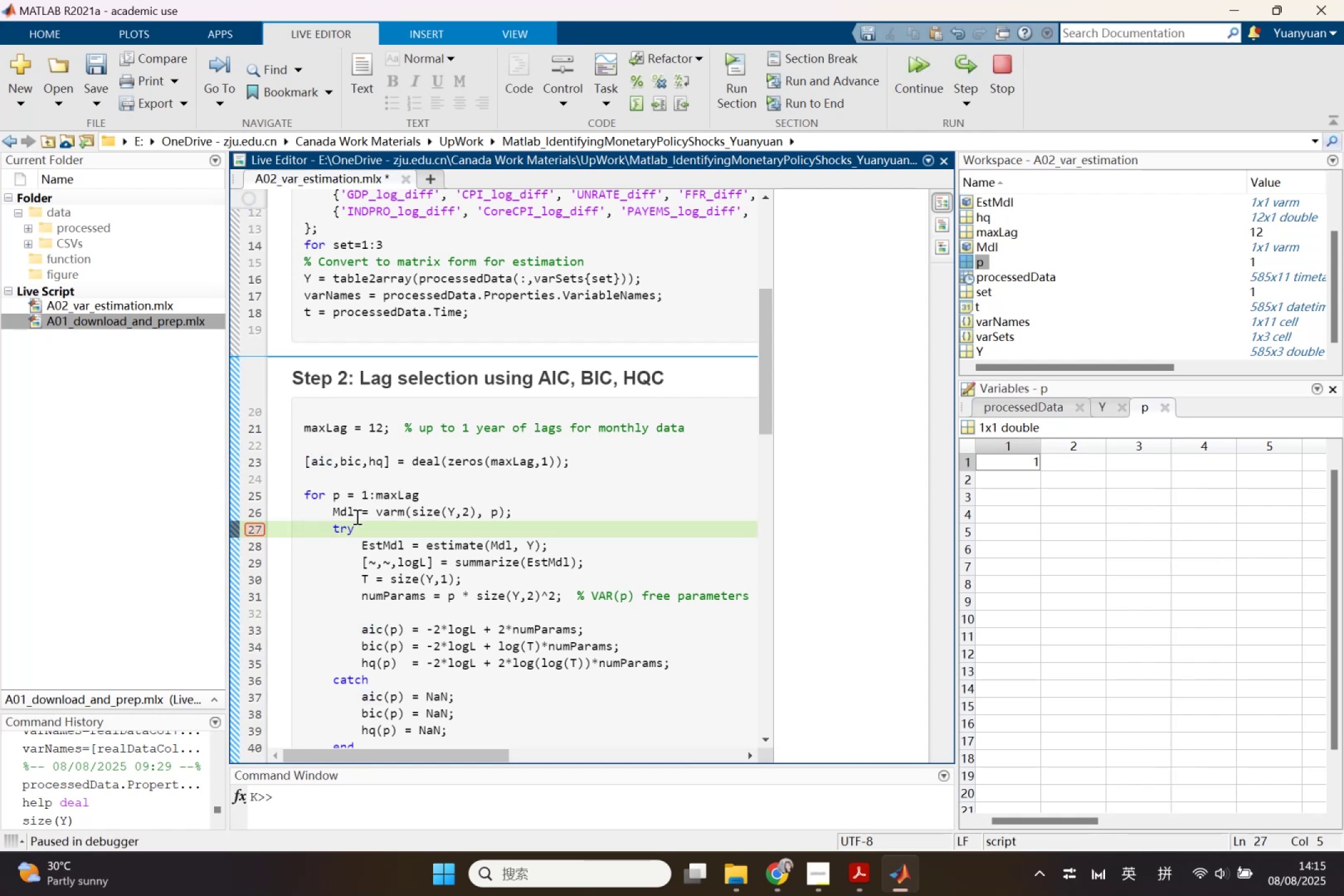 
left_click([966, 74])
 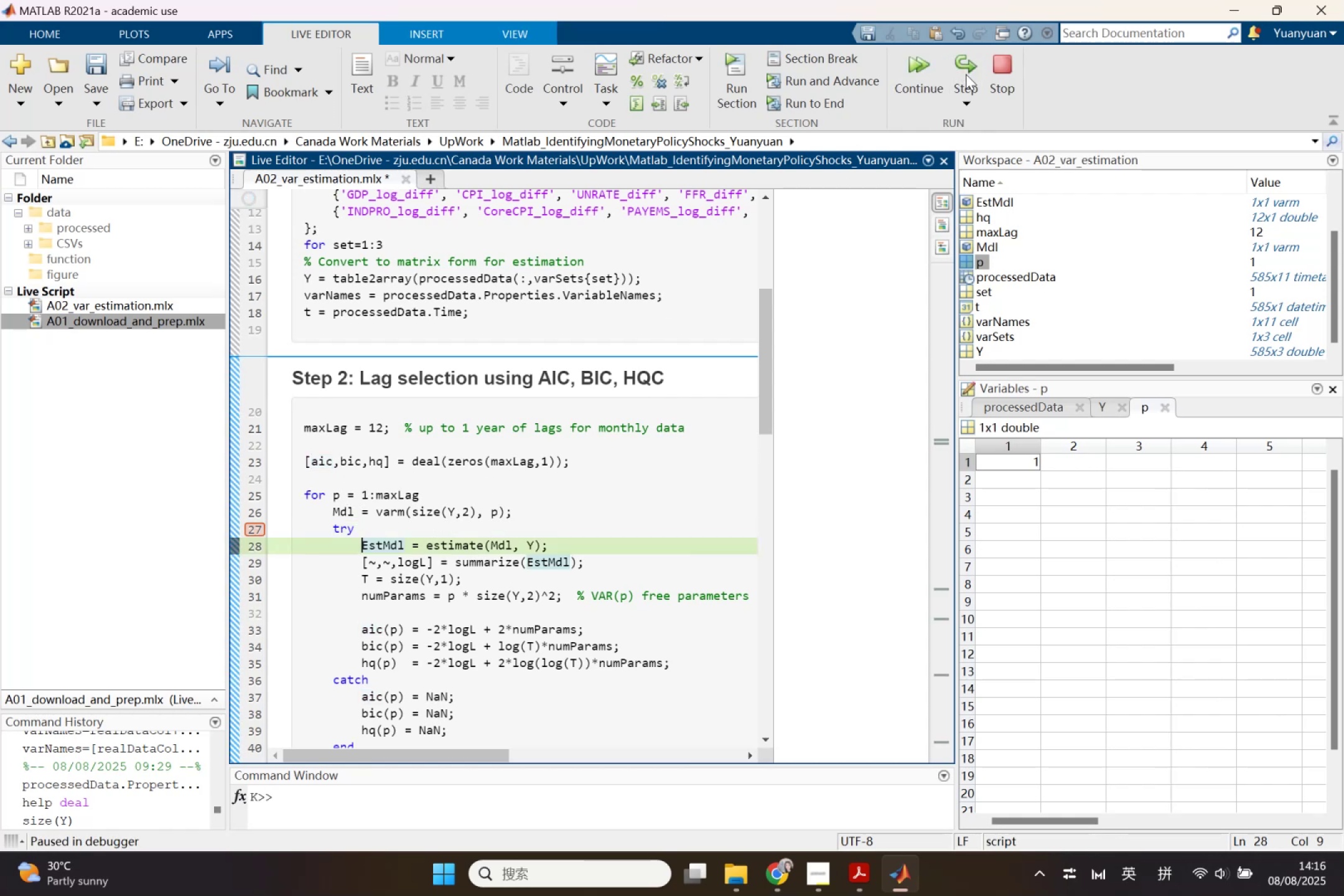 
left_click([966, 74])
 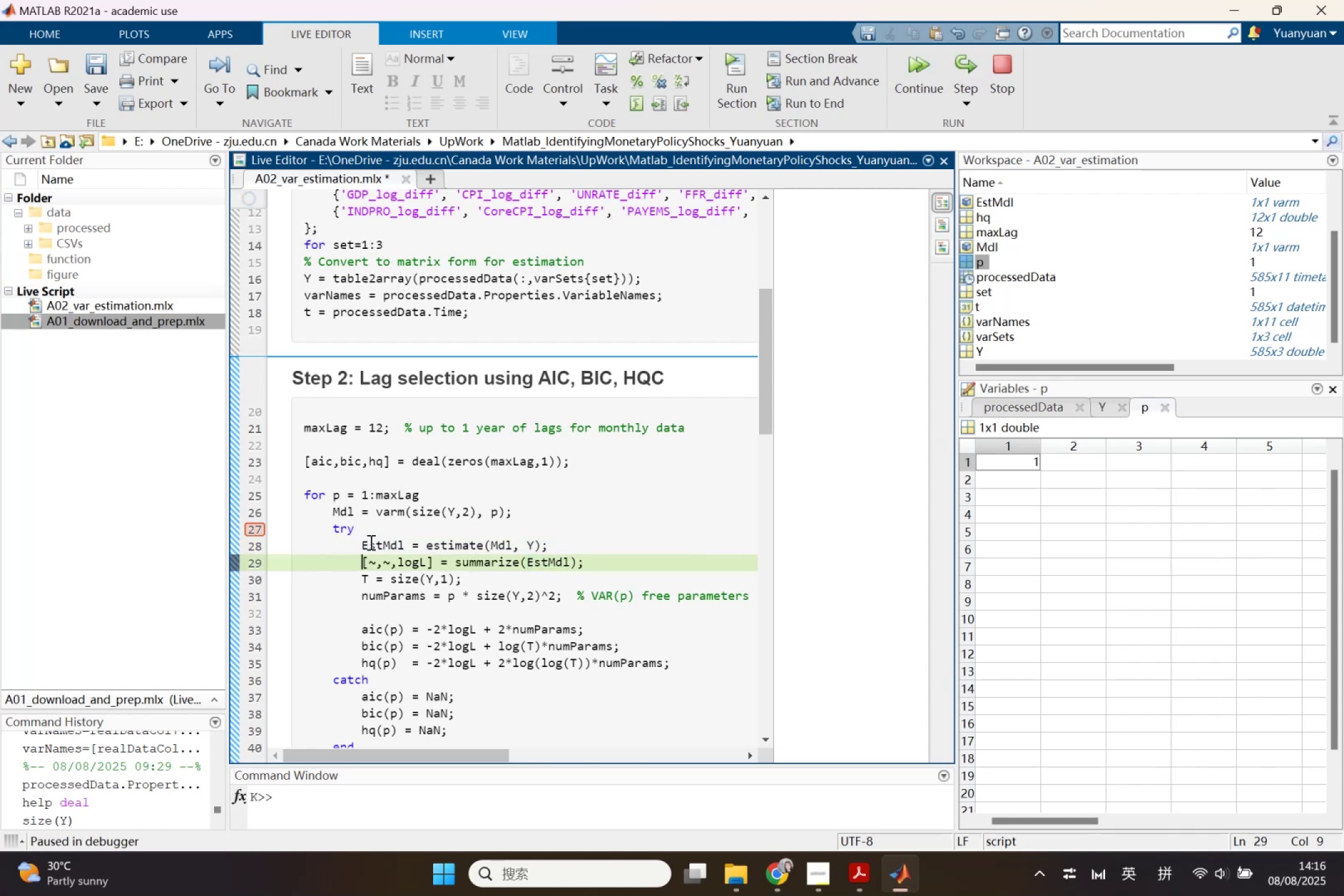 
left_click([370, 542])
 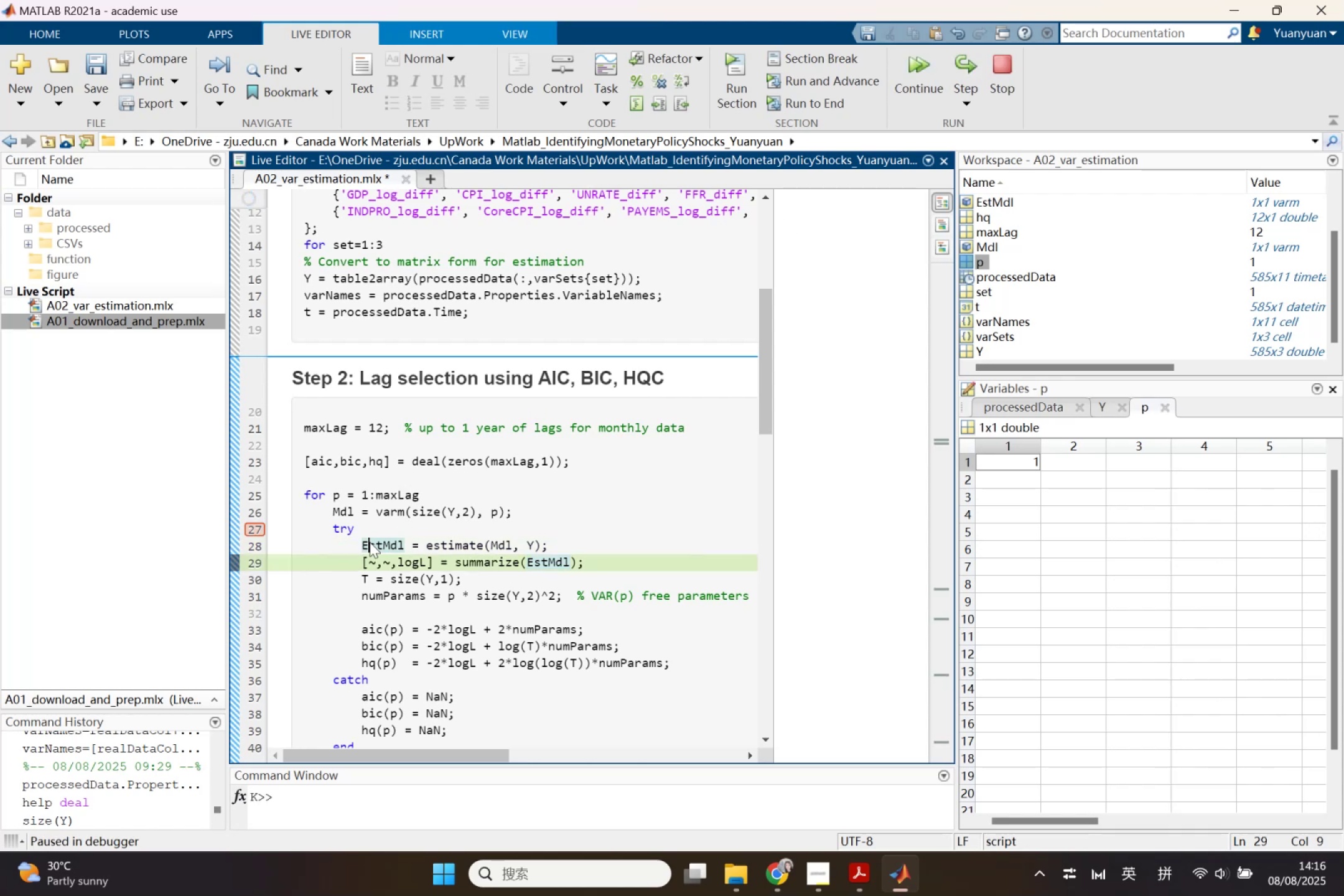 
right_click([370, 542])
 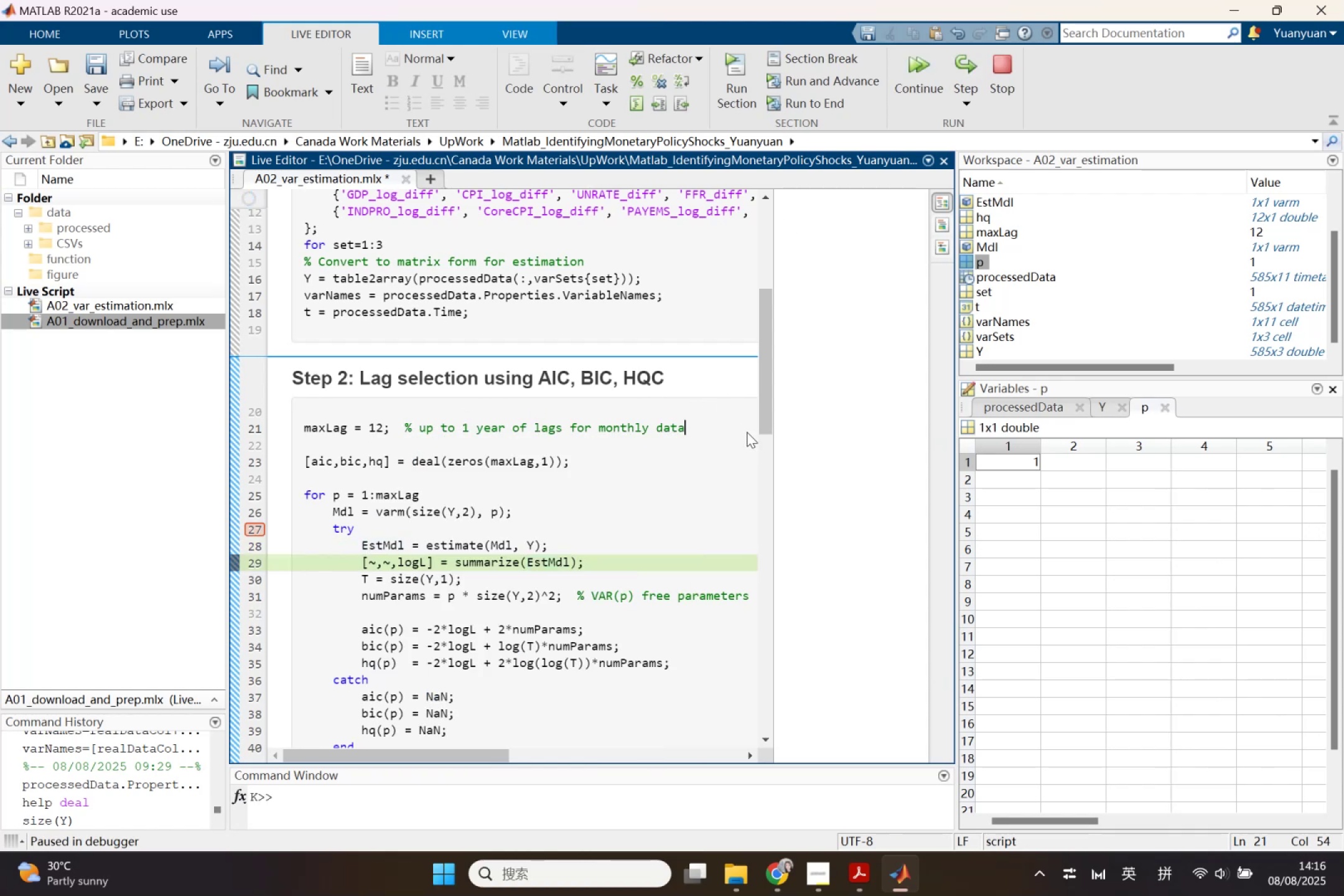 
left_click([964, 57])
 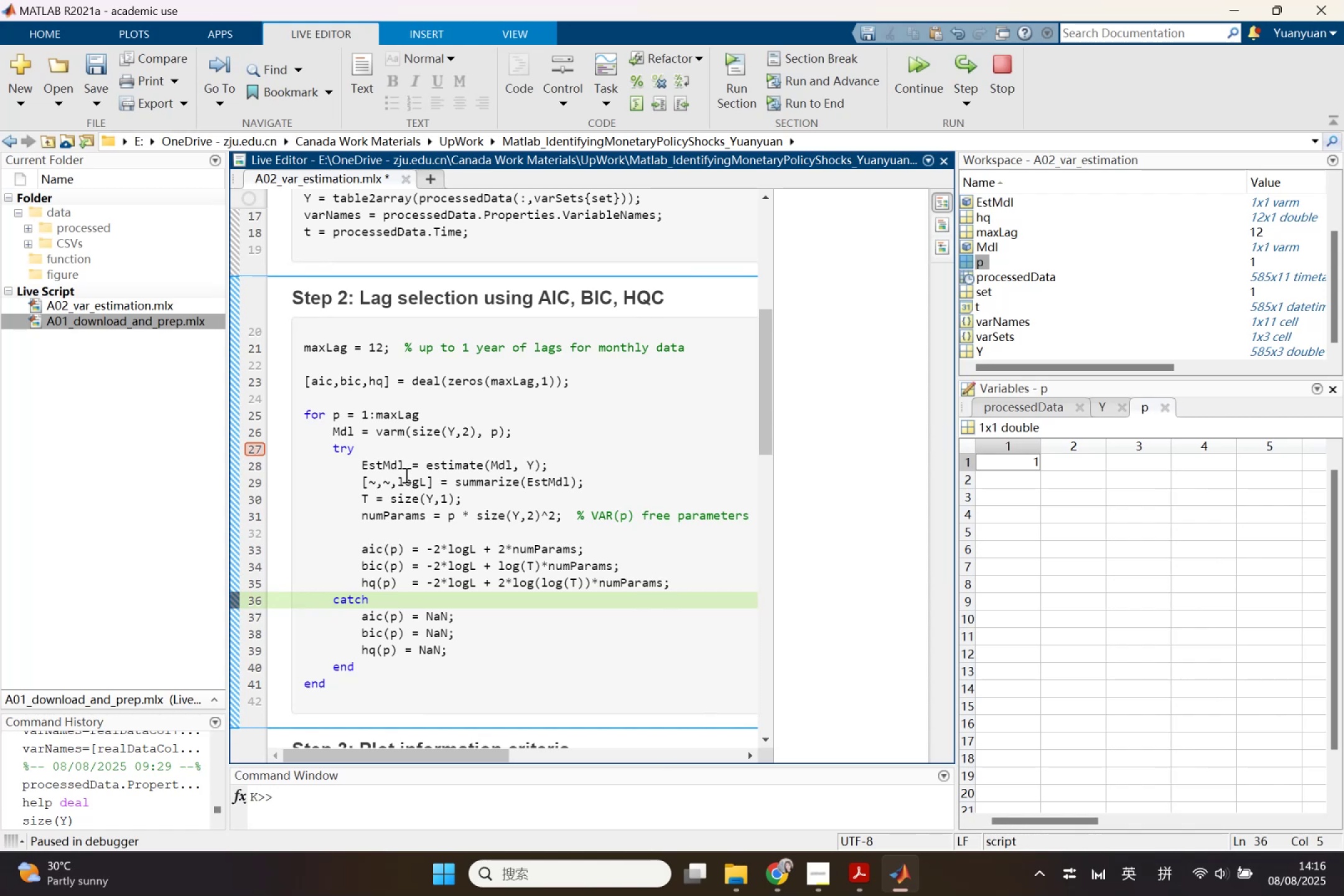 
left_click([406, 480])
 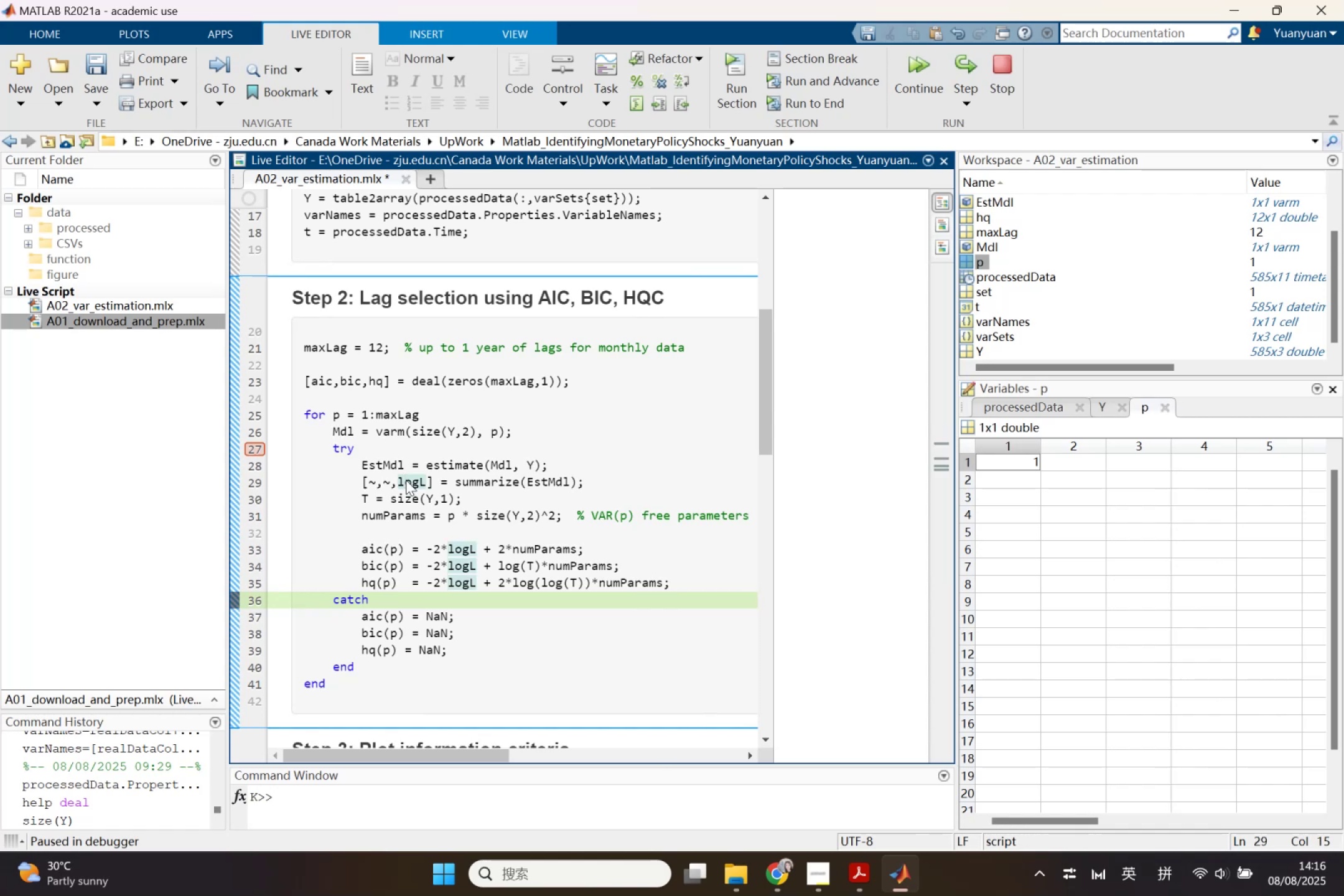 
right_click([406, 480])
 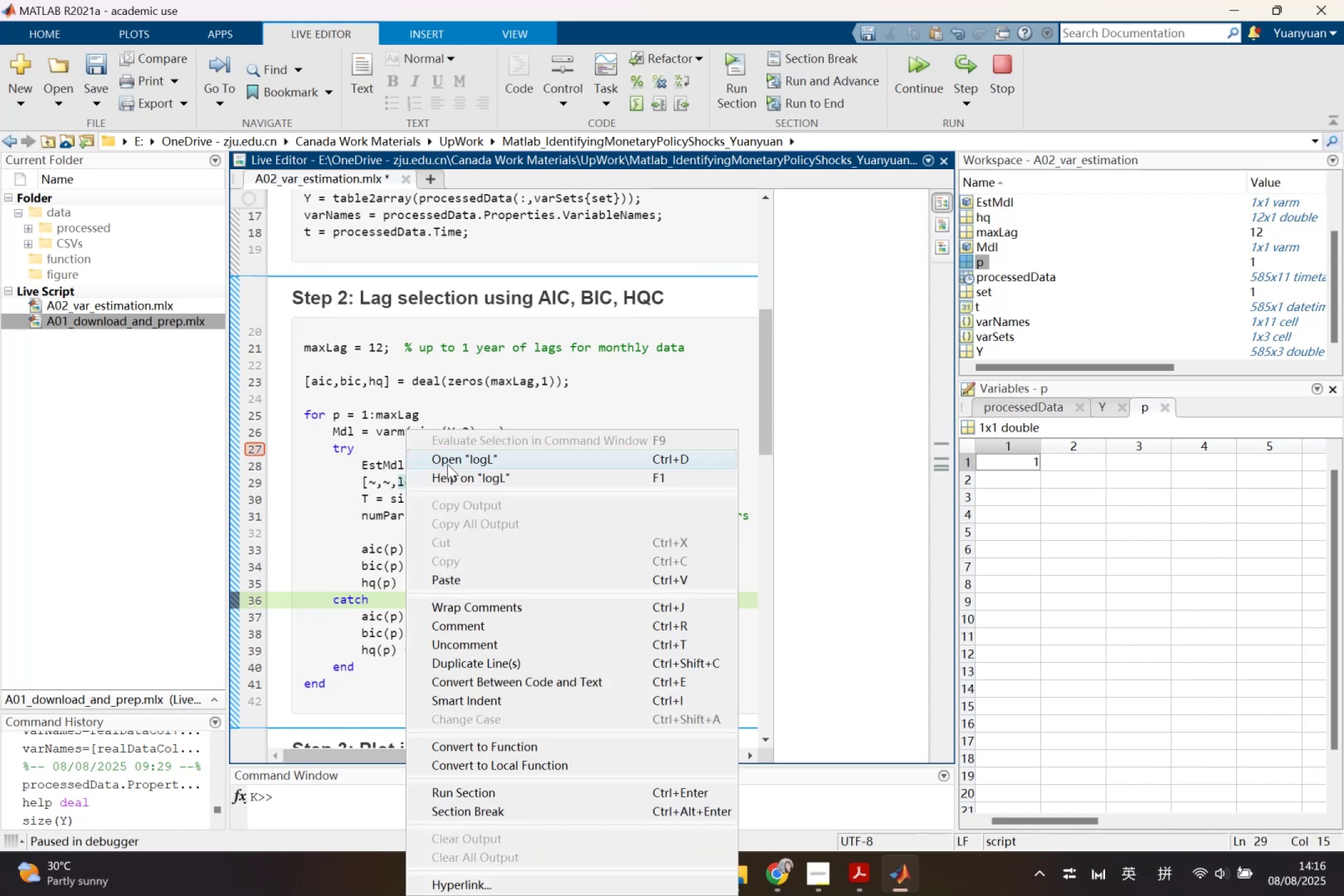 
left_click([447, 464])
 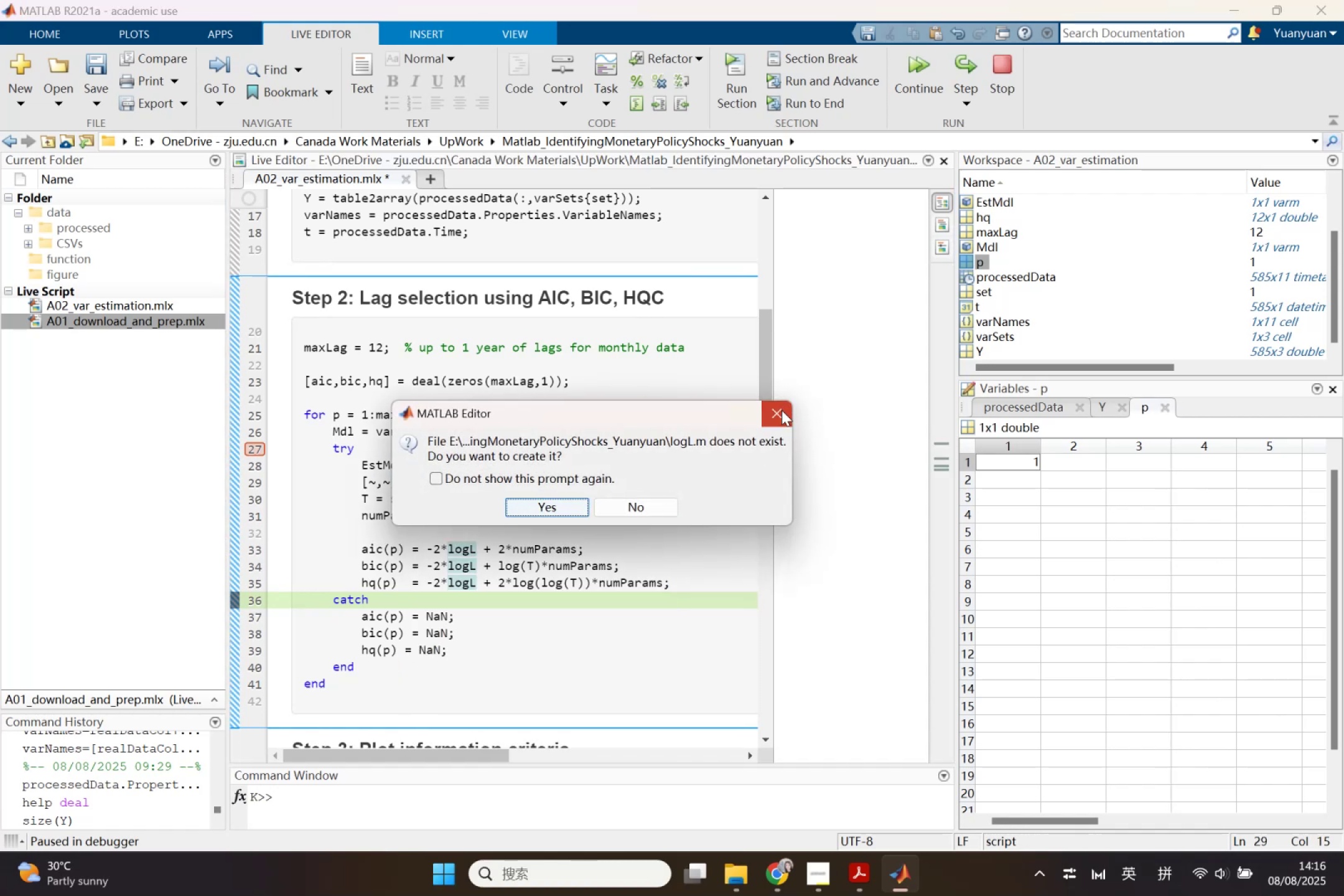 
left_click([598, 523])
 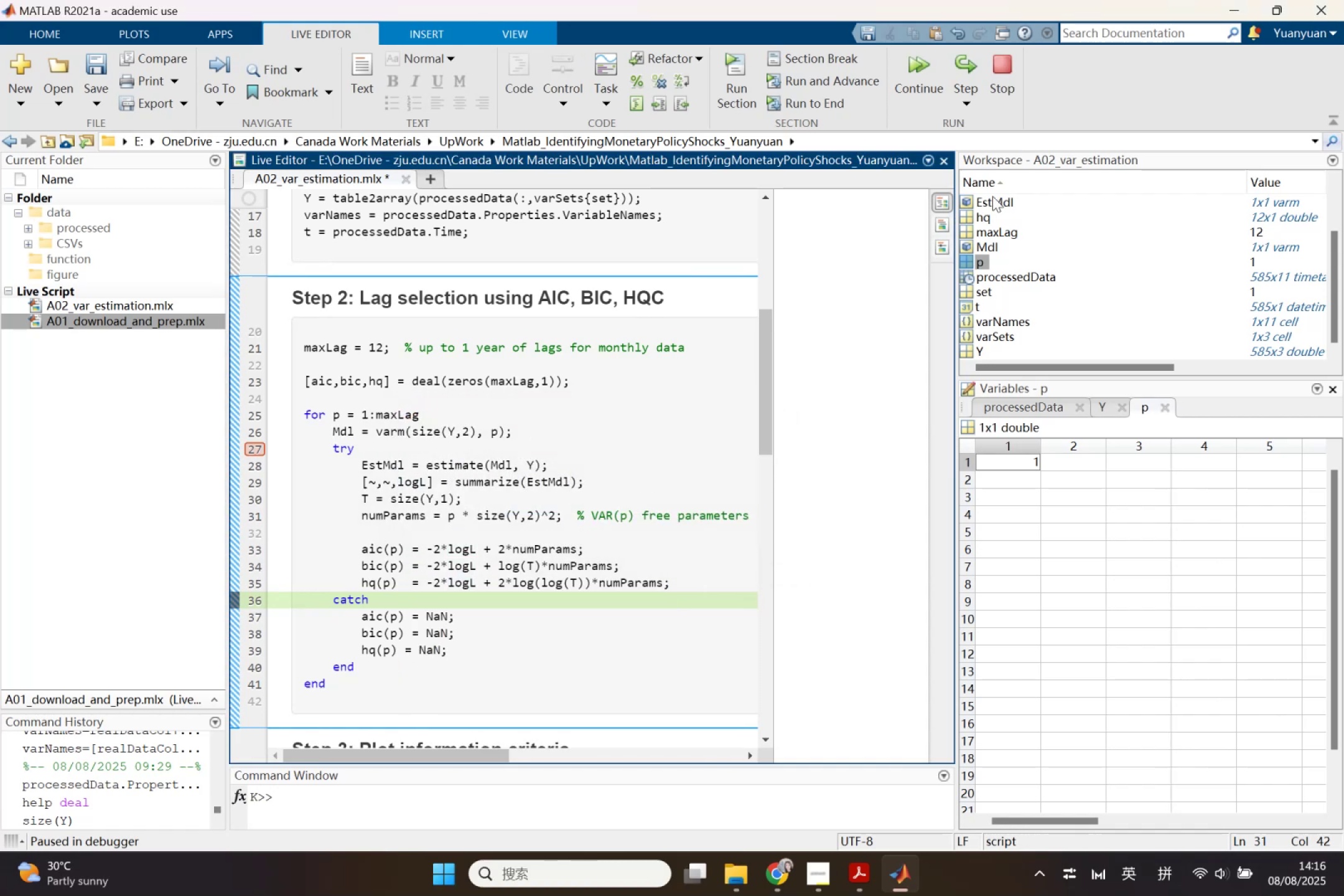 
double_click([992, 203])
 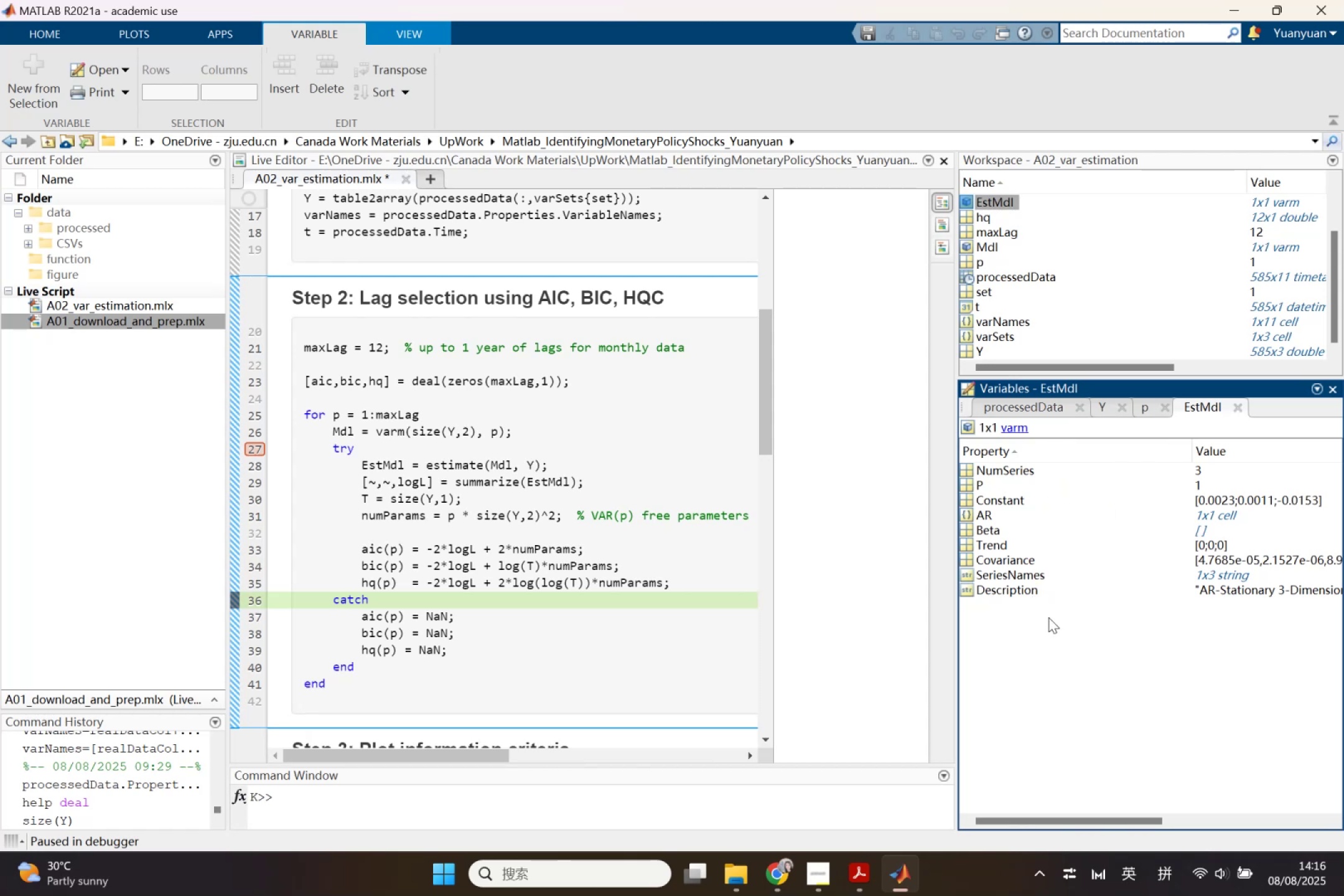 
wait(7.49)
 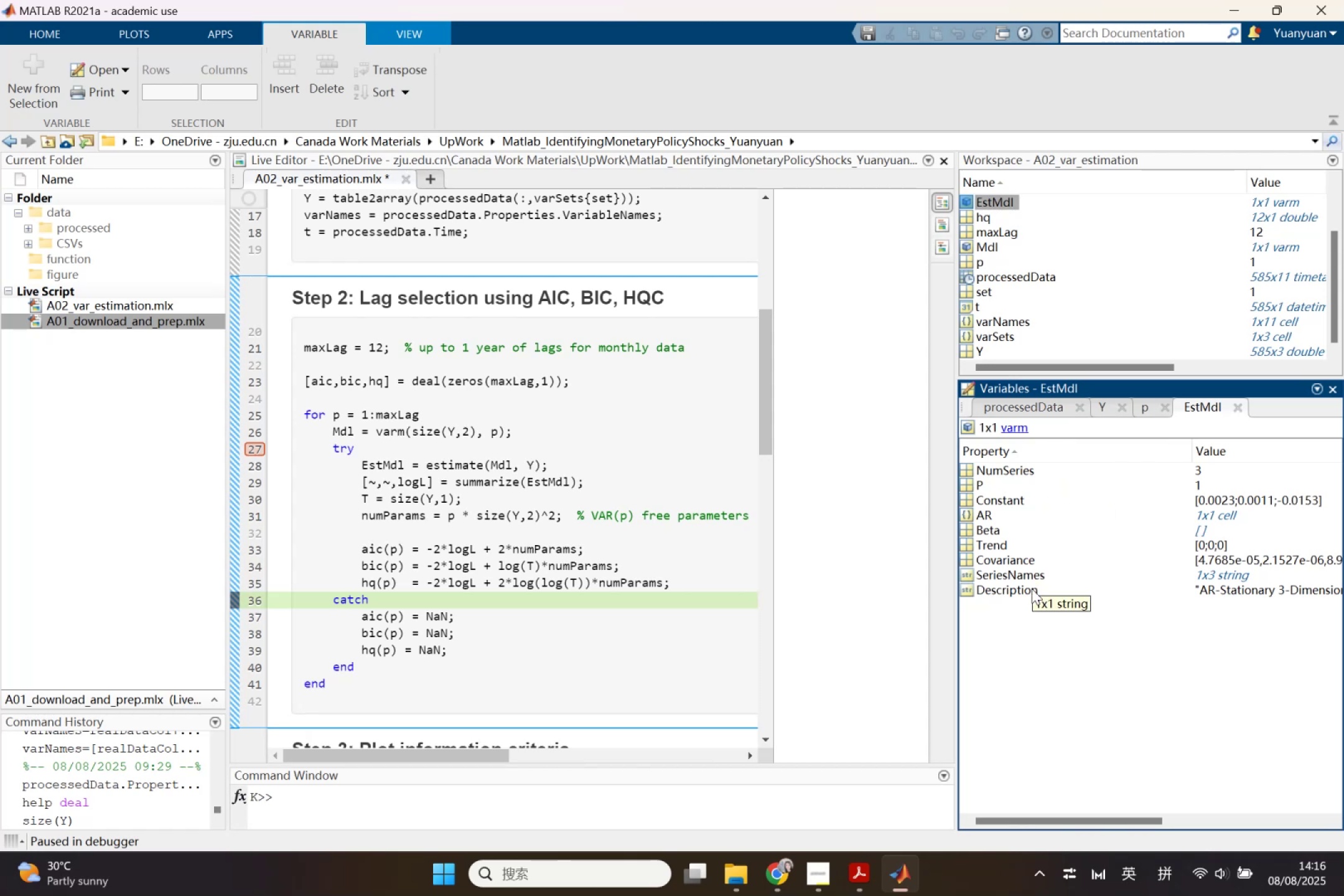 
mouse_move([1070, 588])
 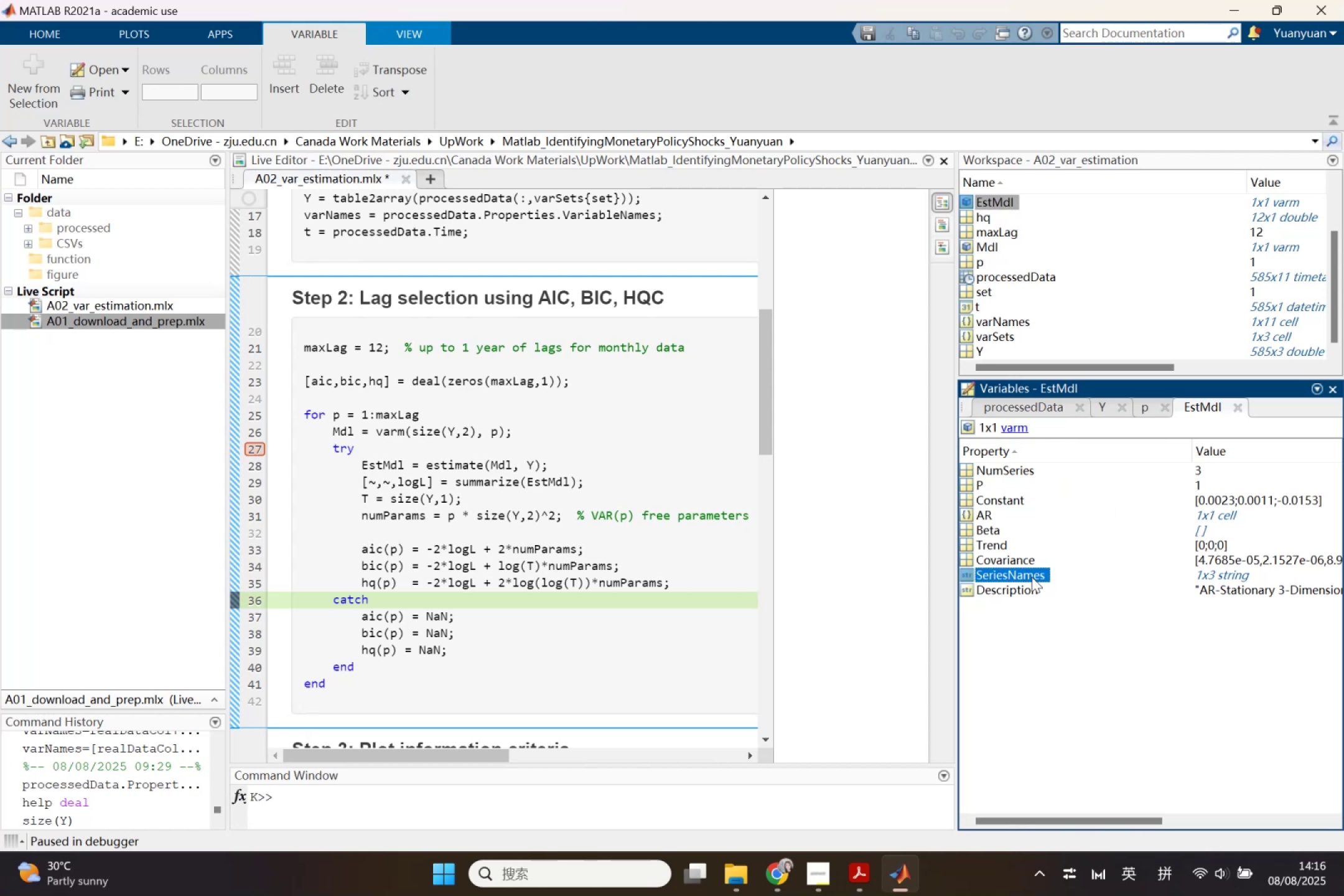 
double_click([1032, 577])
 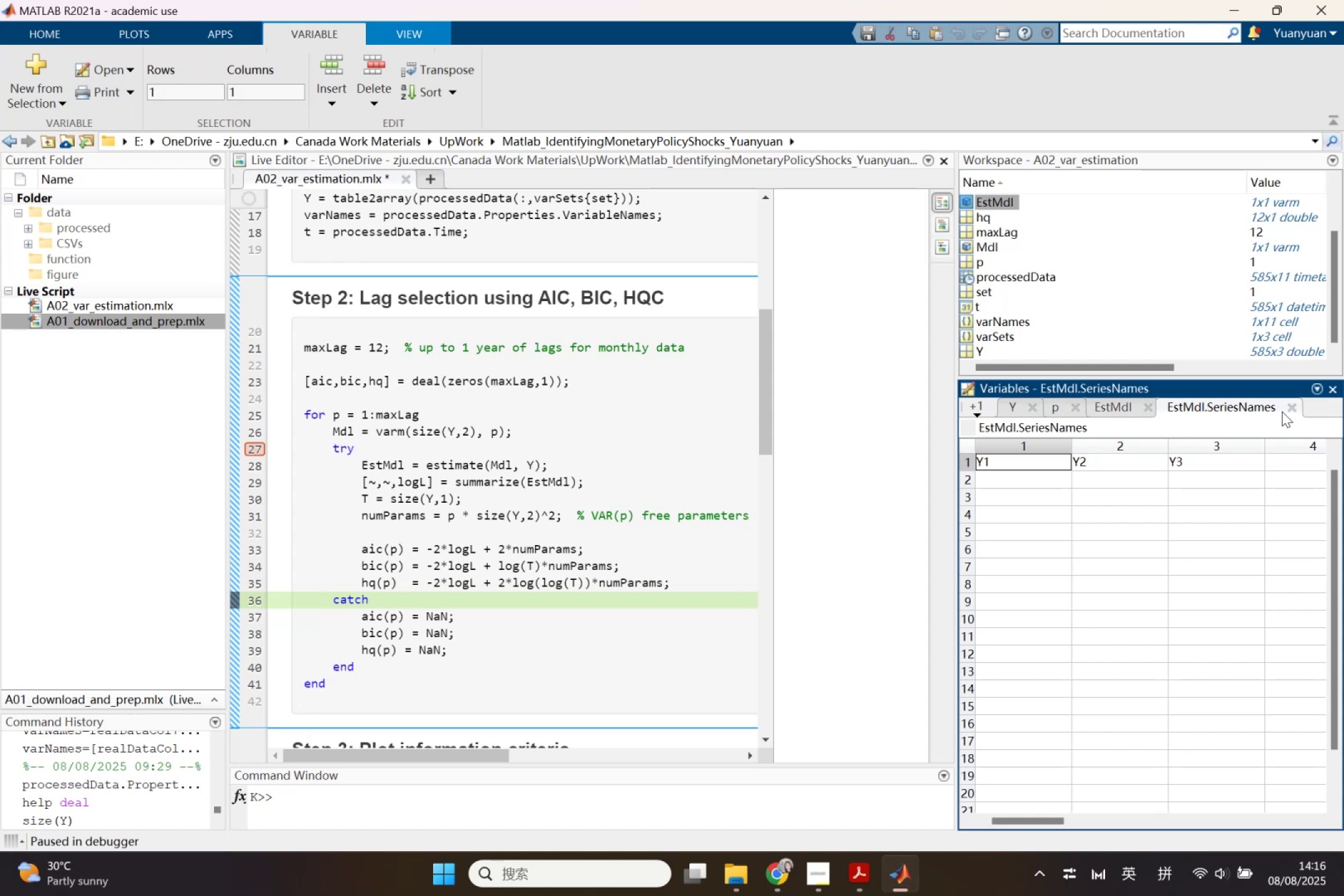 
left_click([1290, 411])
 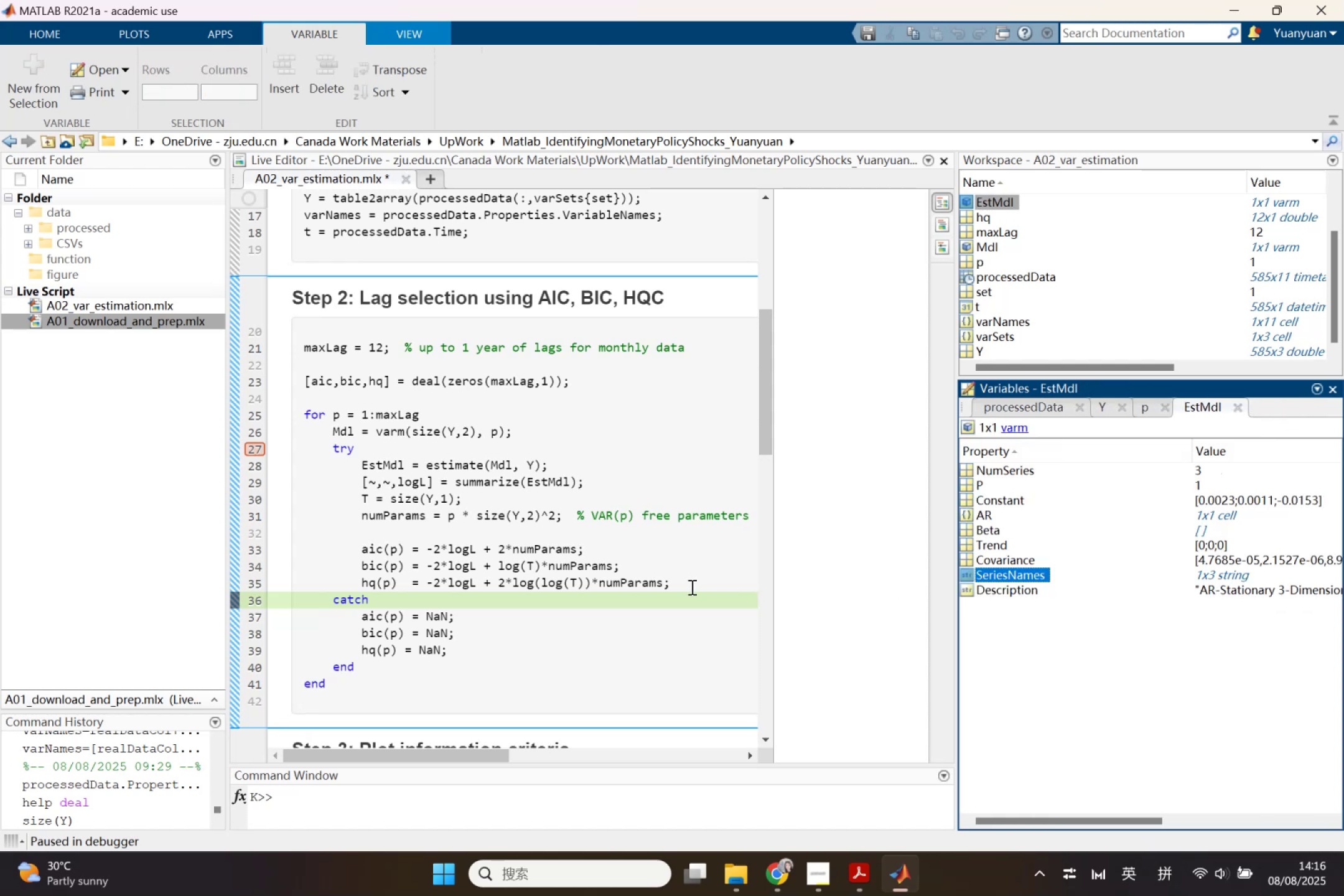 